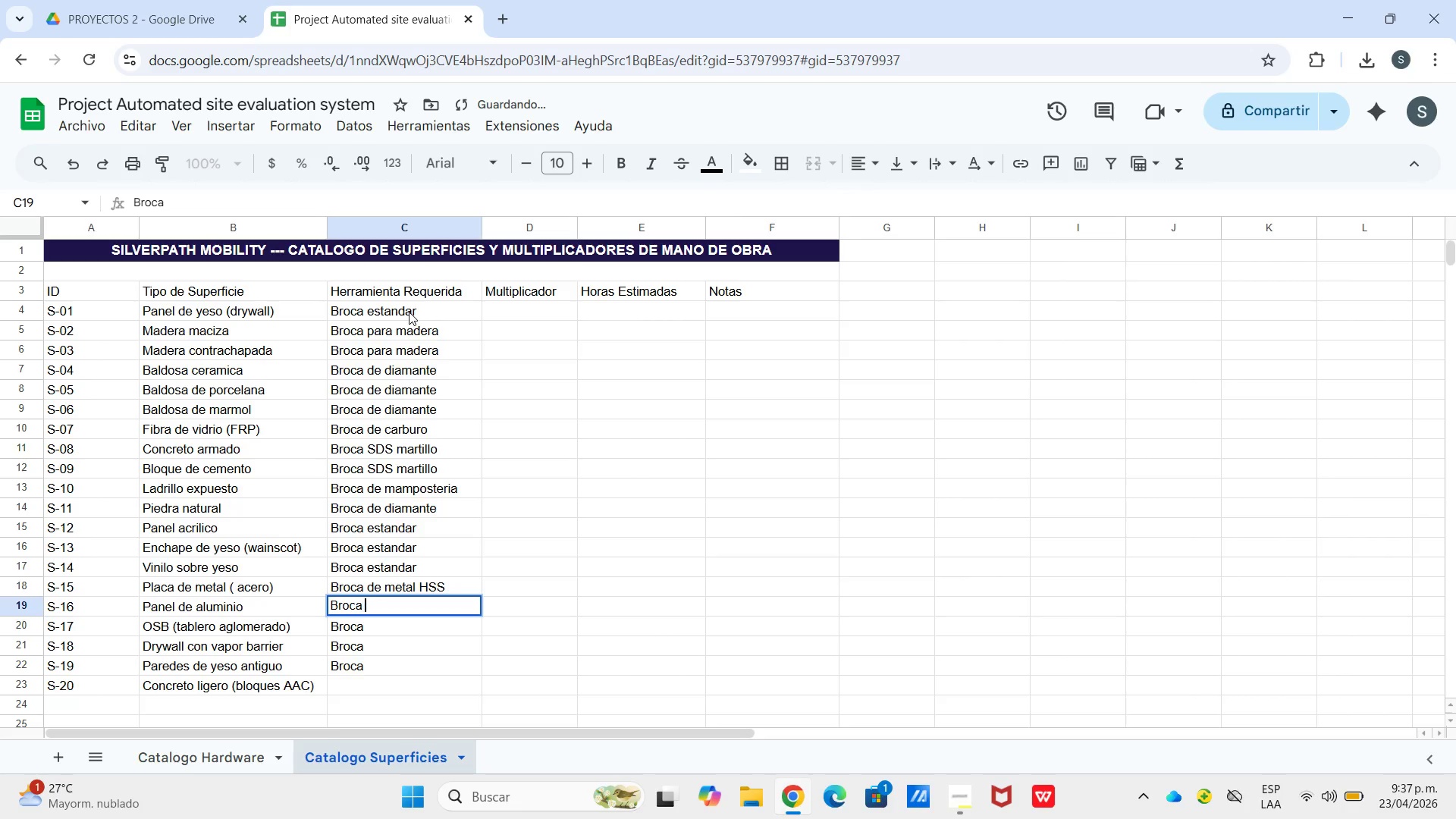 
type( de metal)
 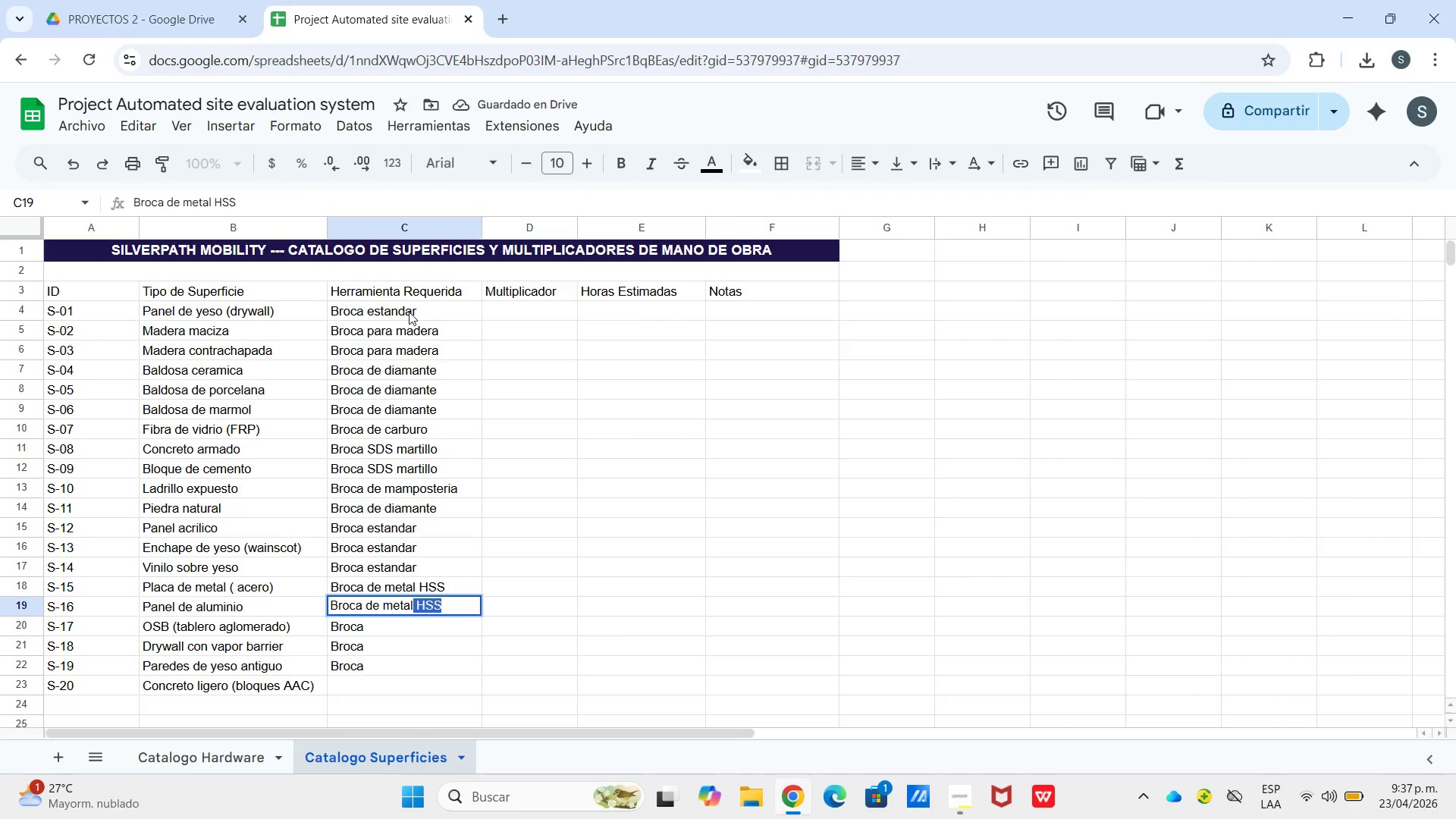 
key(Enter)
 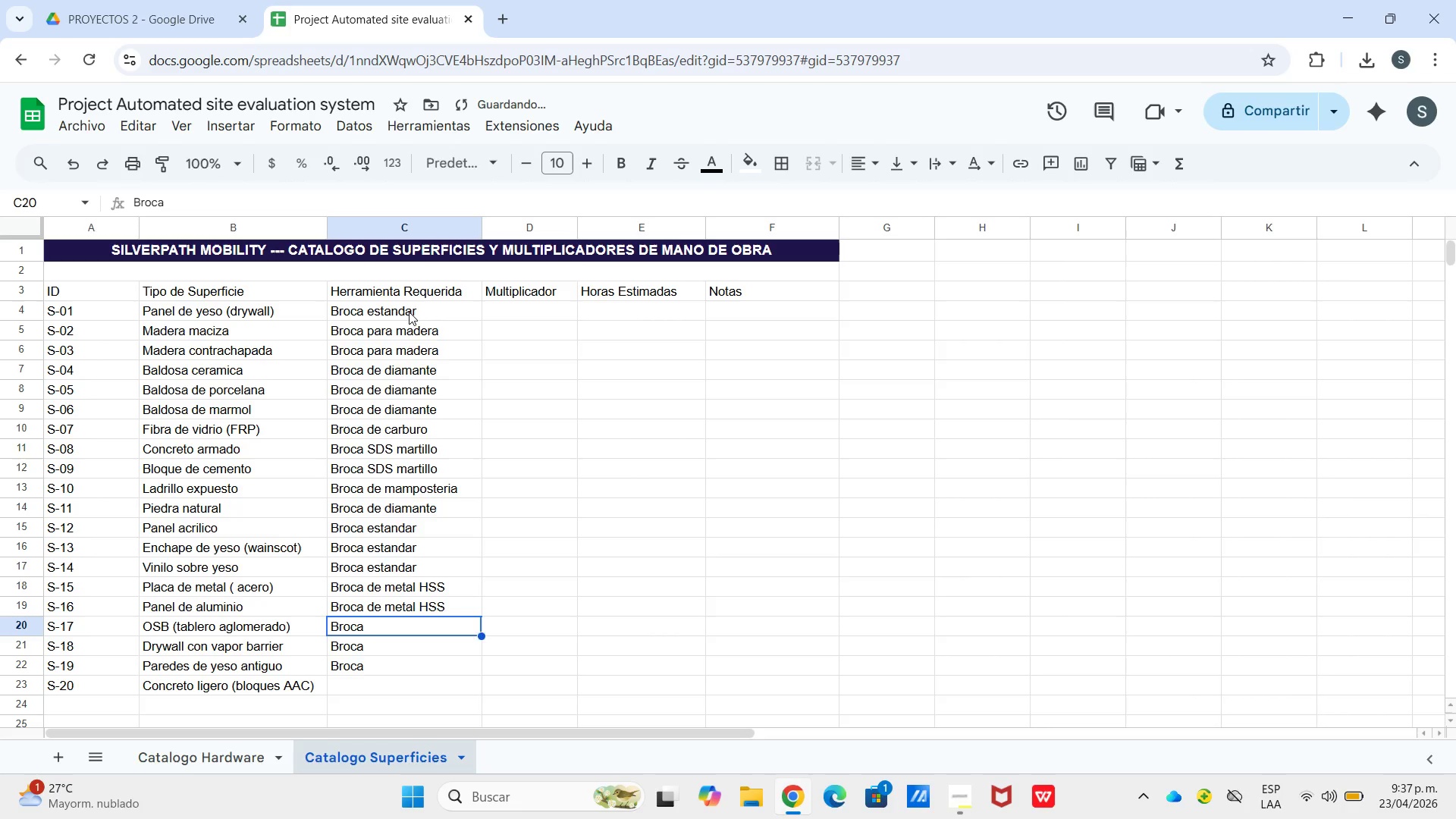 
key(Enter)
 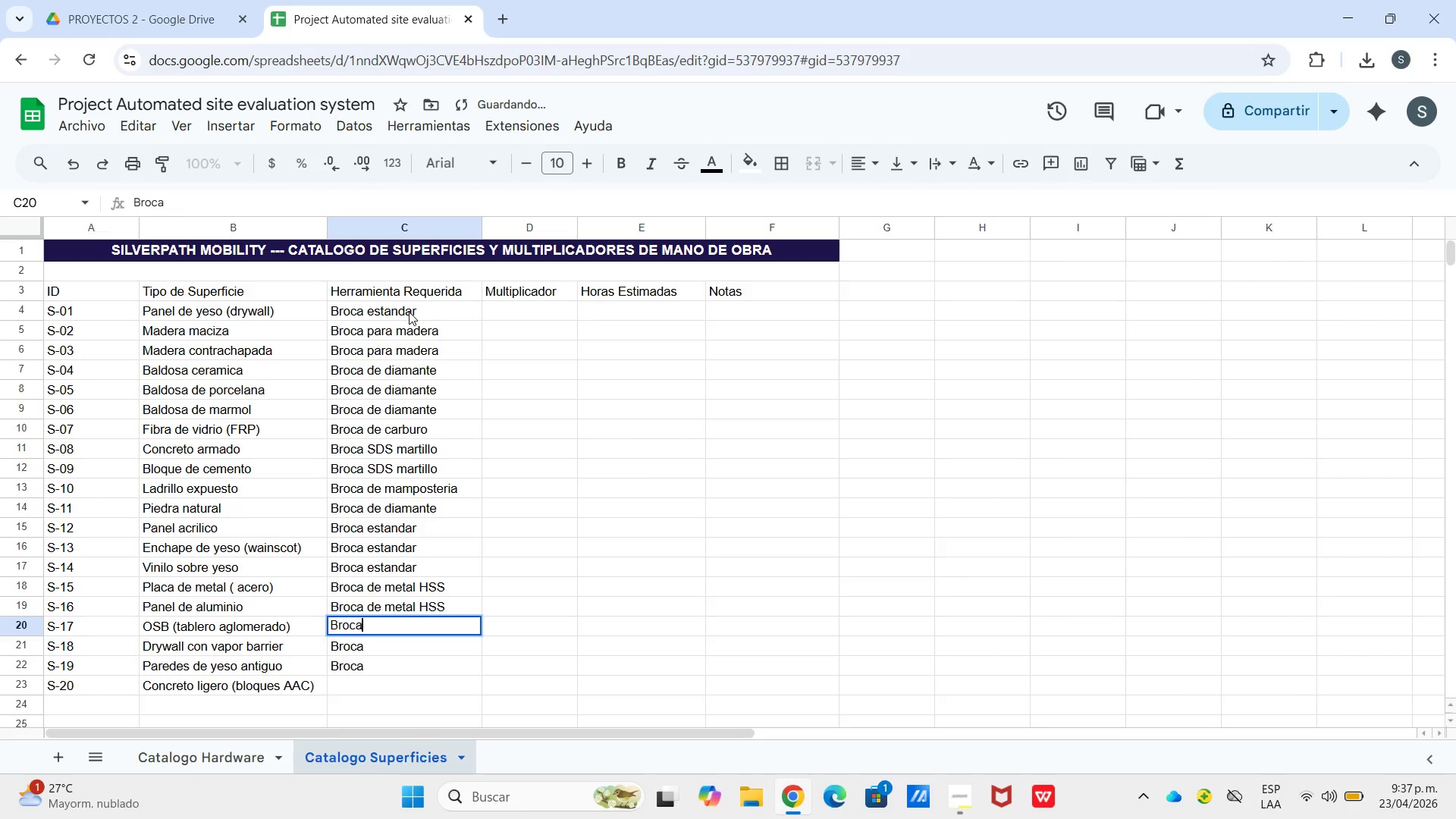 
key(Space)
 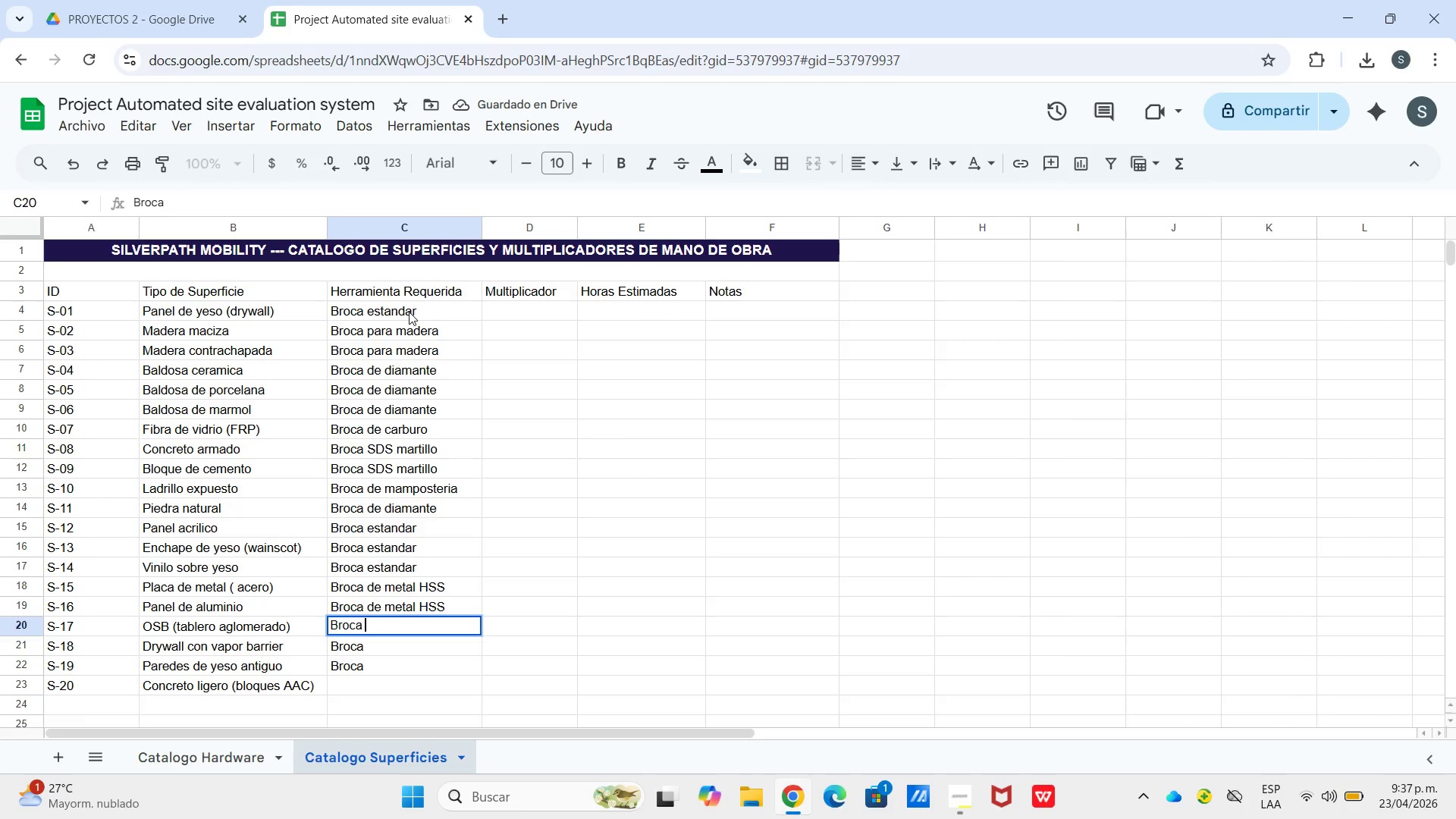 
type(para)
 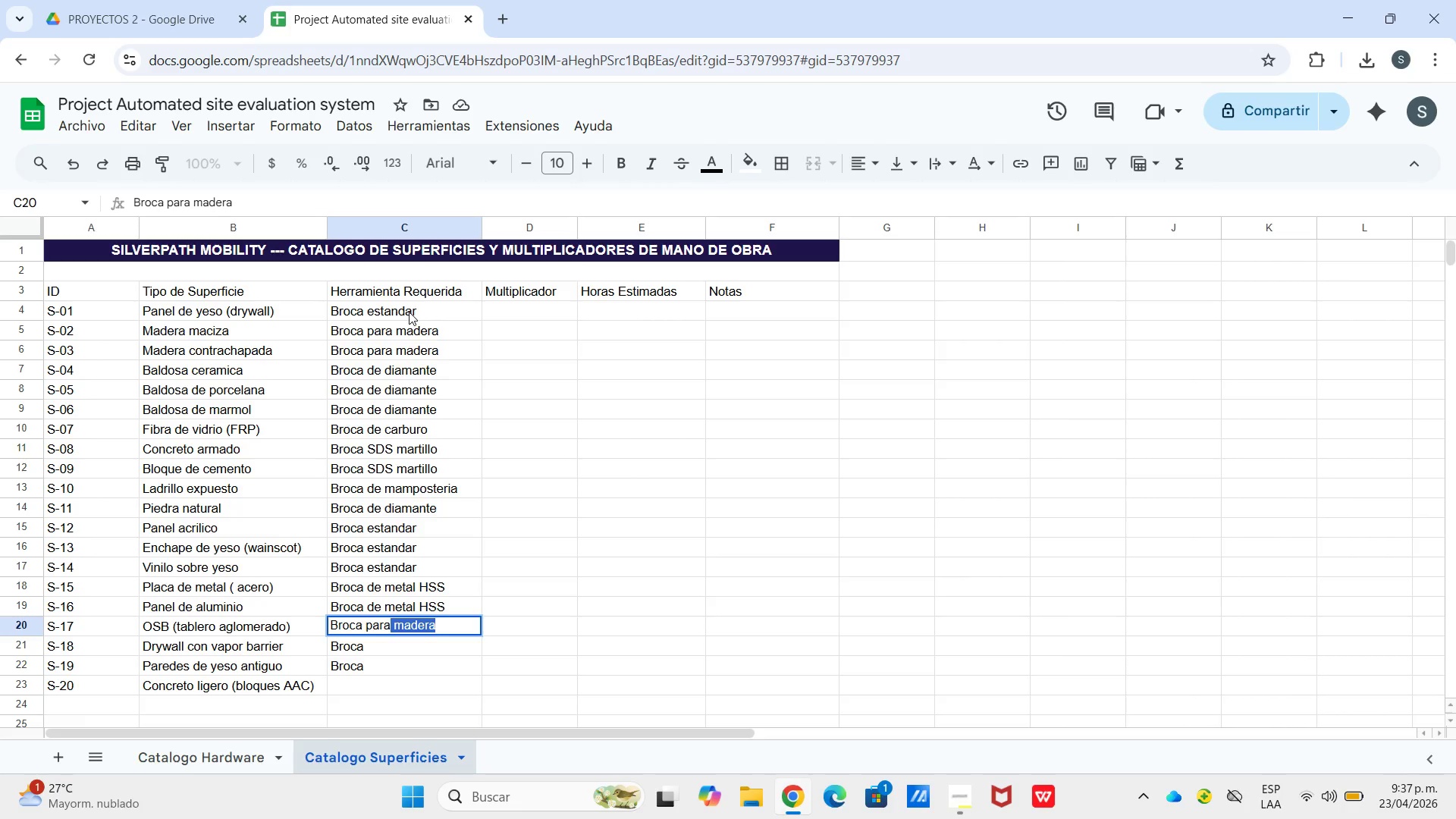 
key(Enter)
 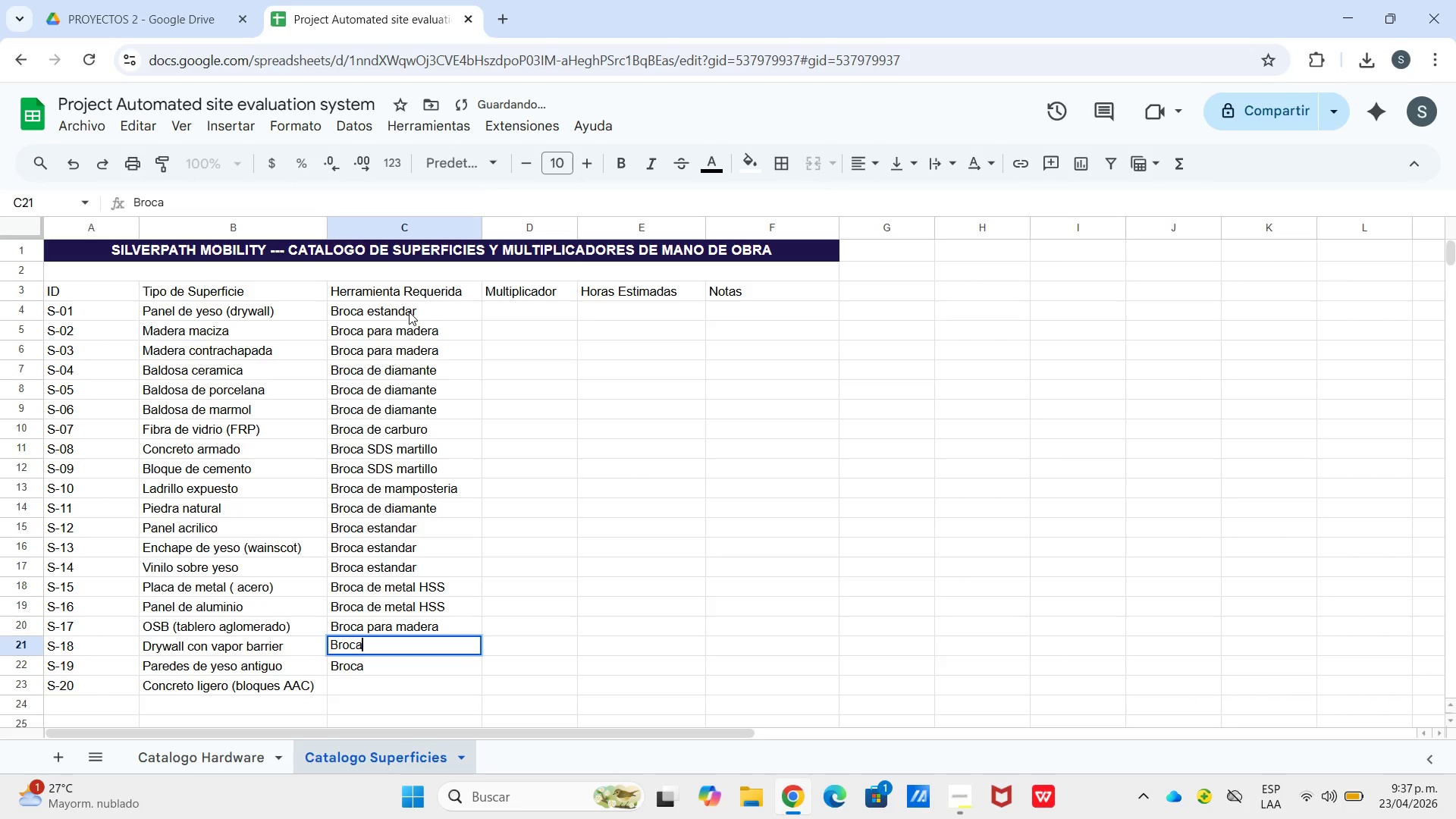 
key(Enter)
 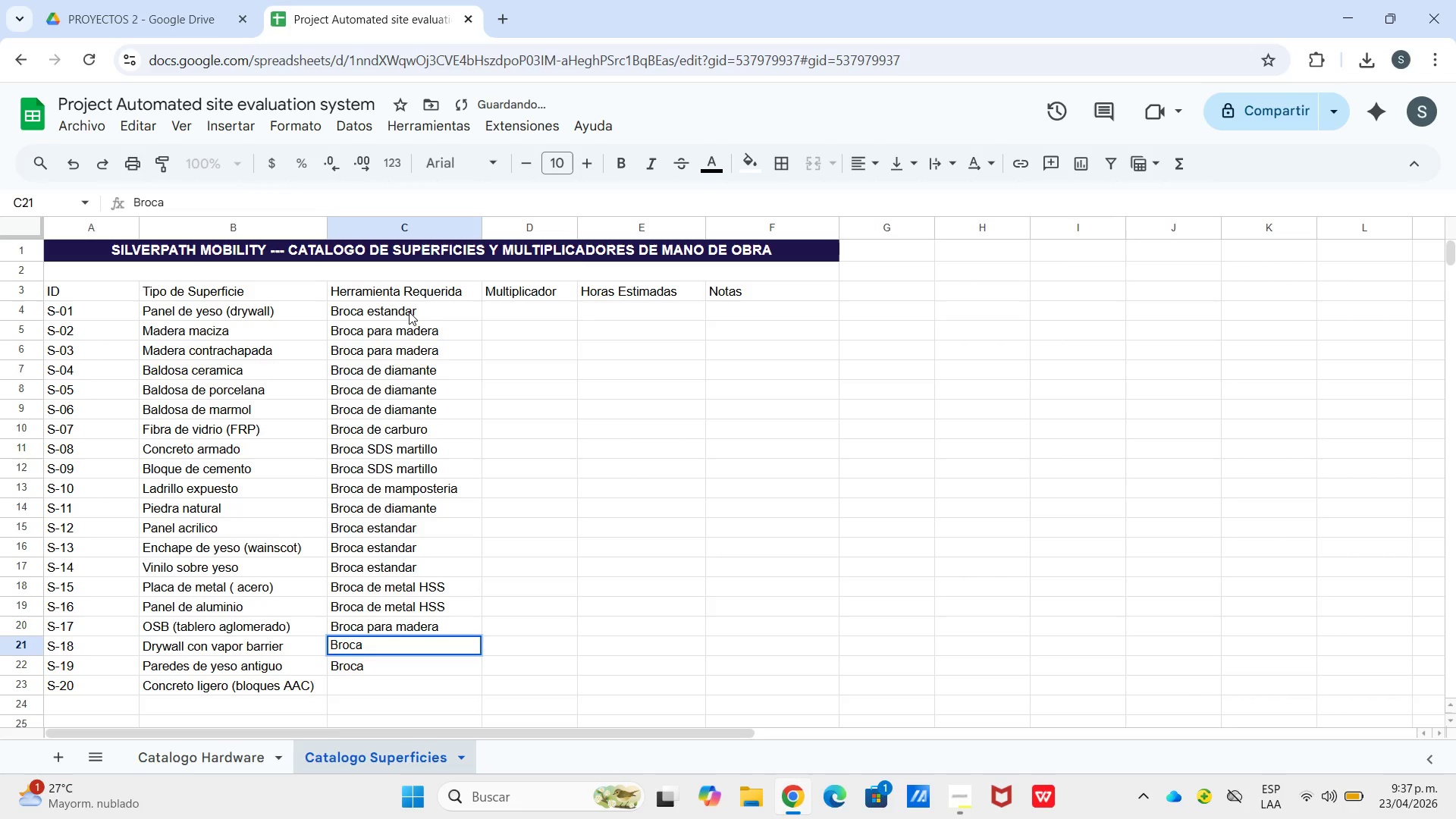 
type(es)
key(Backspace)
key(Backspace)
type( es)
 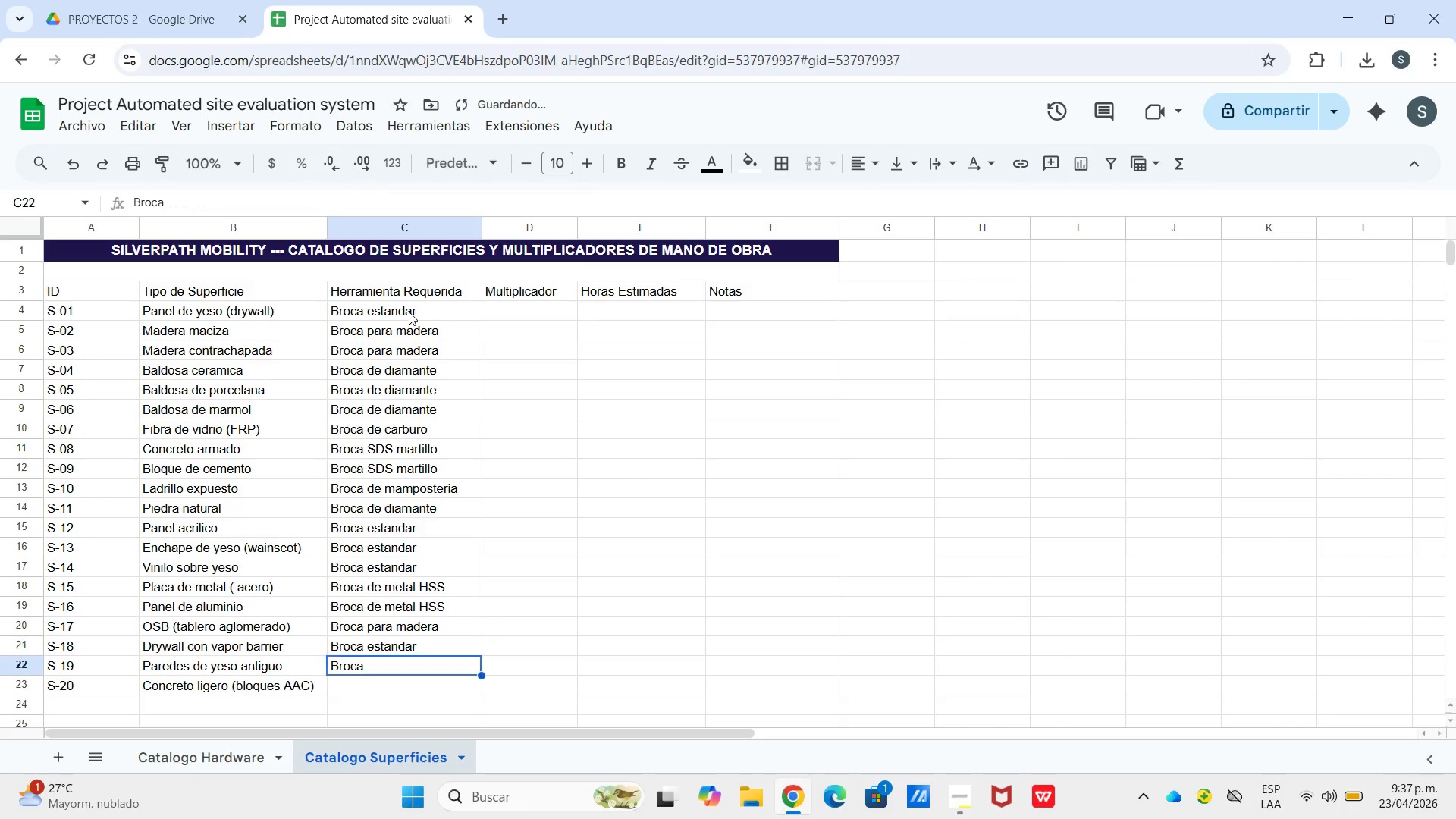 
key(Enter)
 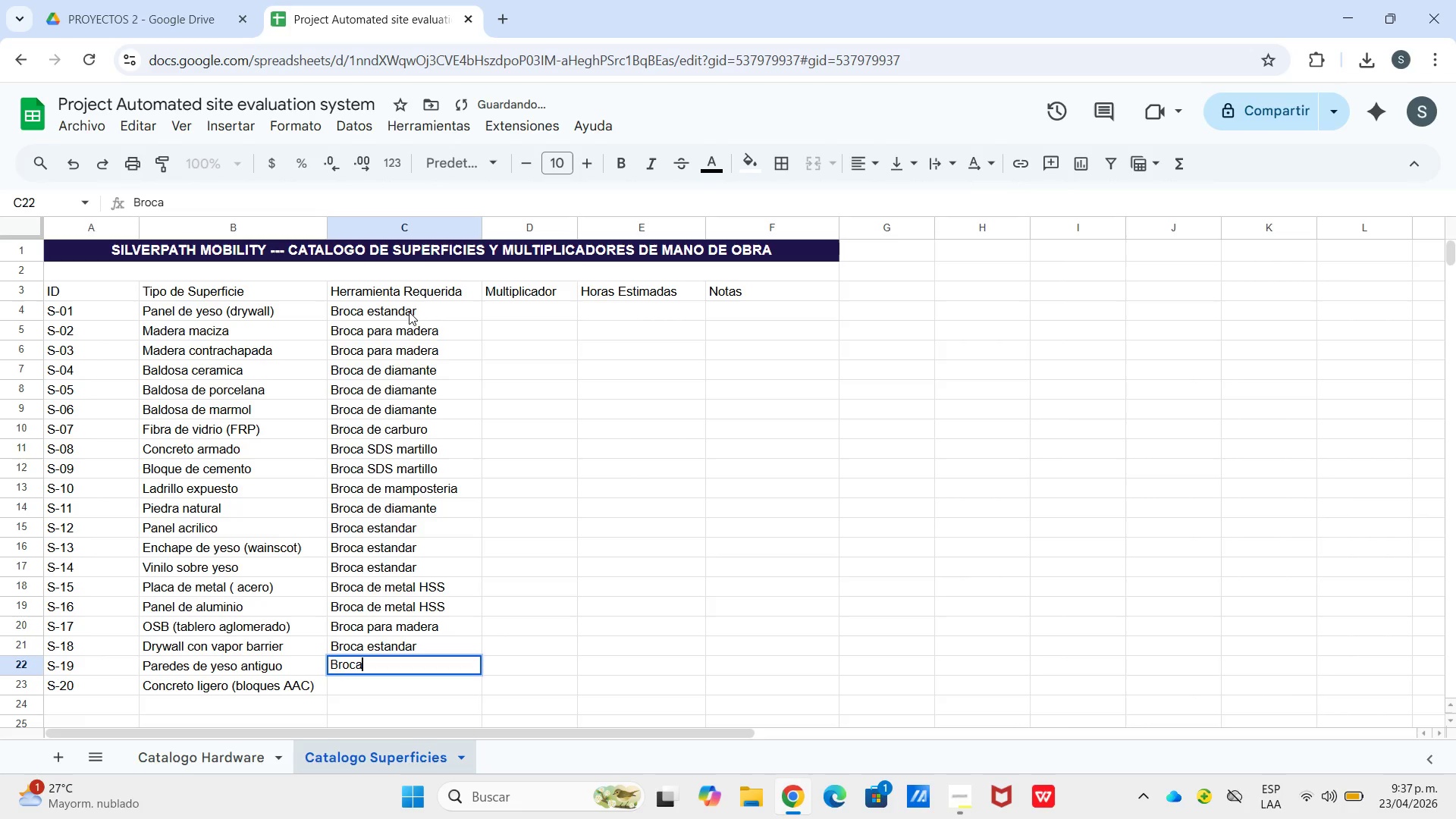 
key(Enter)
 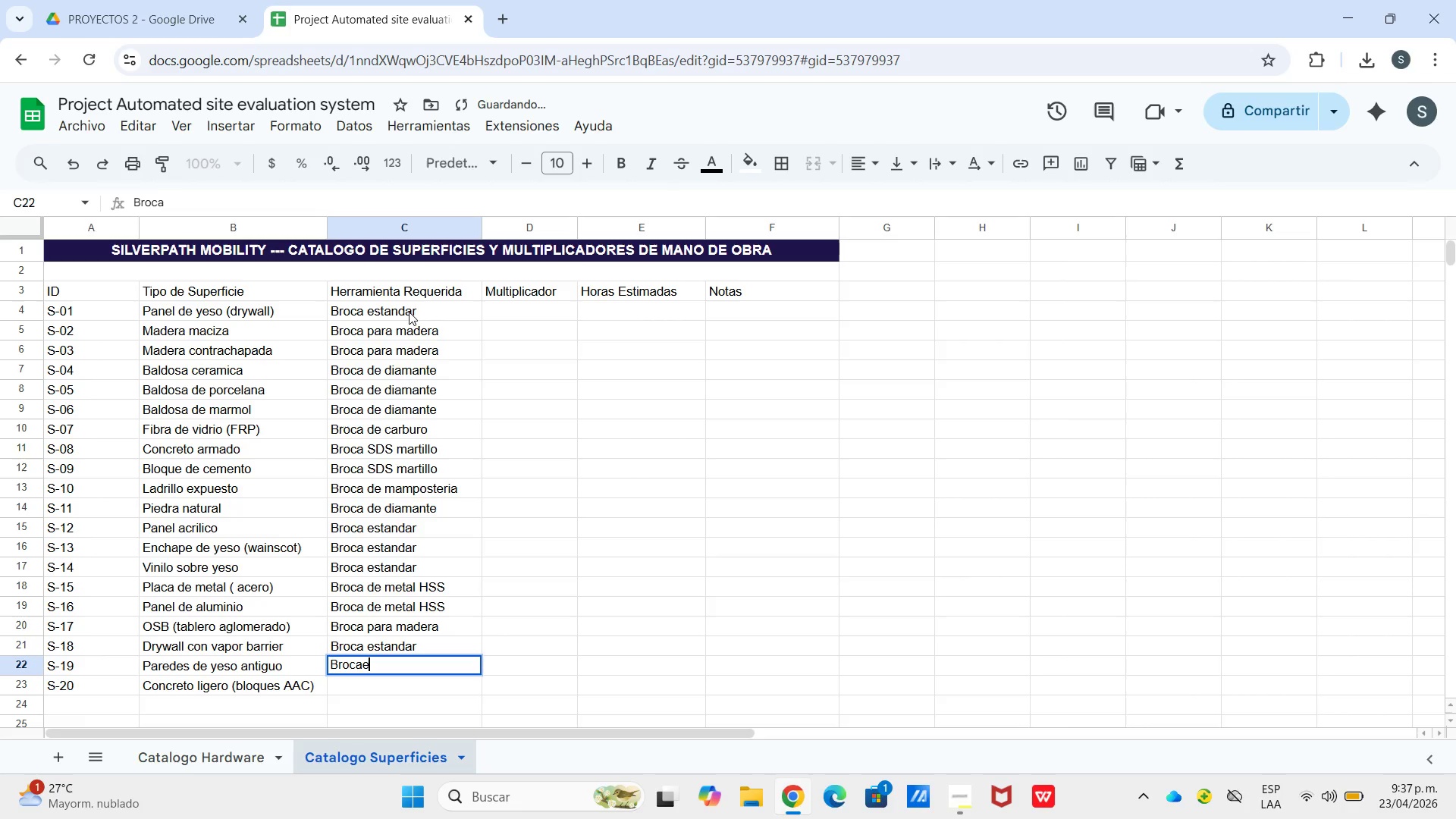 
type(e)
key(Backspace)
type( es)
 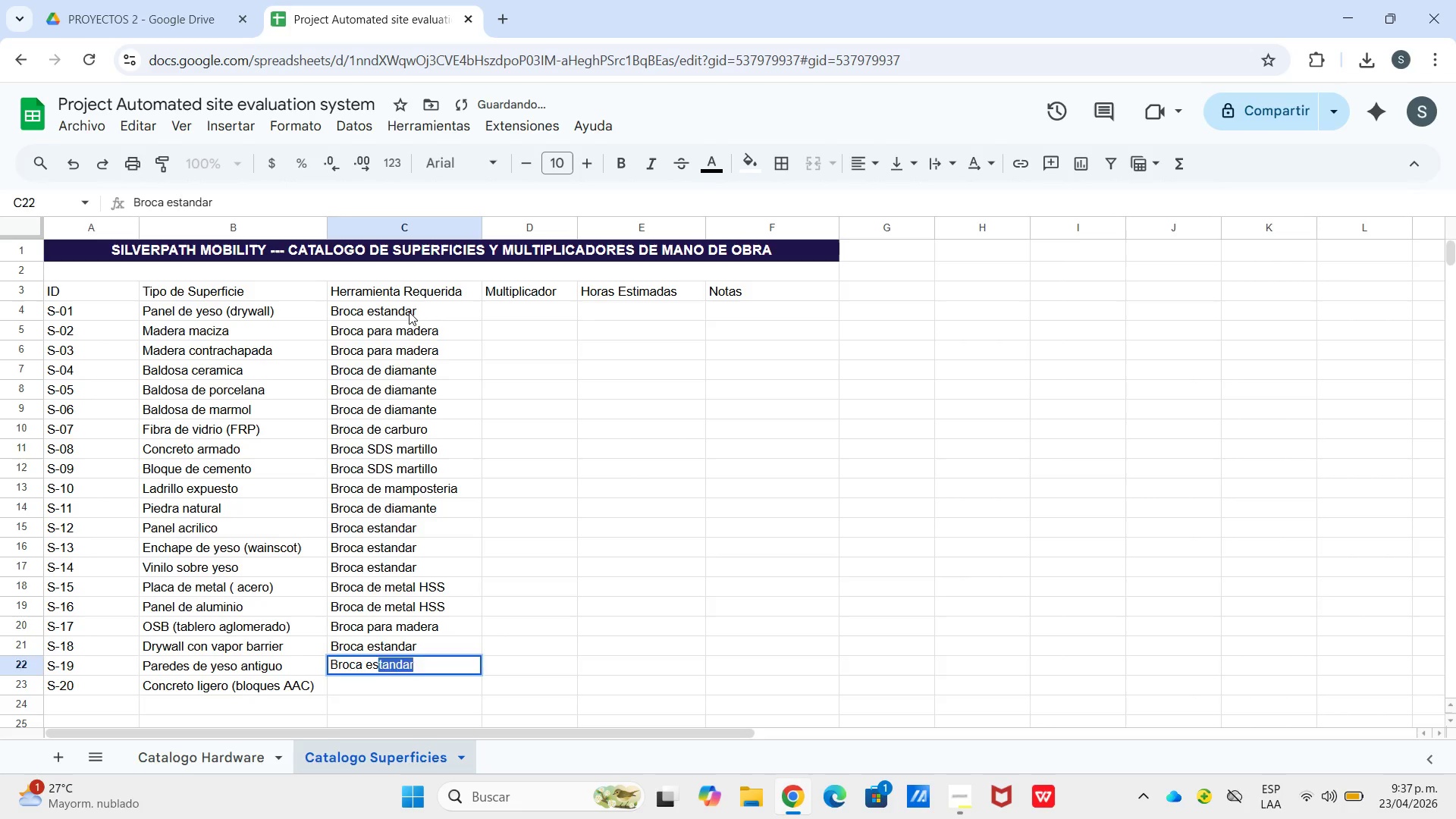 
hold_key(key=Enter, duration=9.25)
 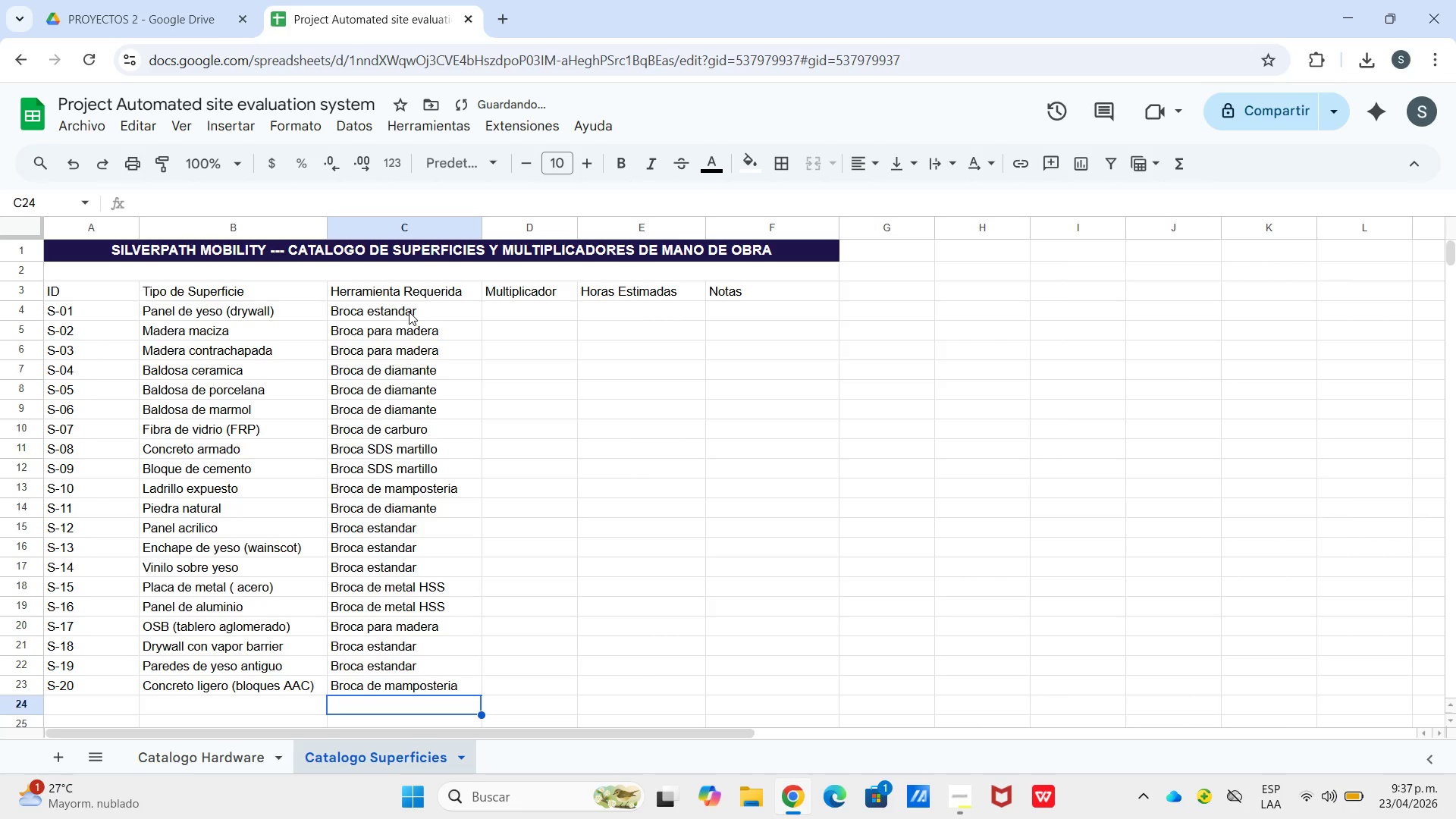 
type(Bo)
key(Backspace)
type(roca de mam)
 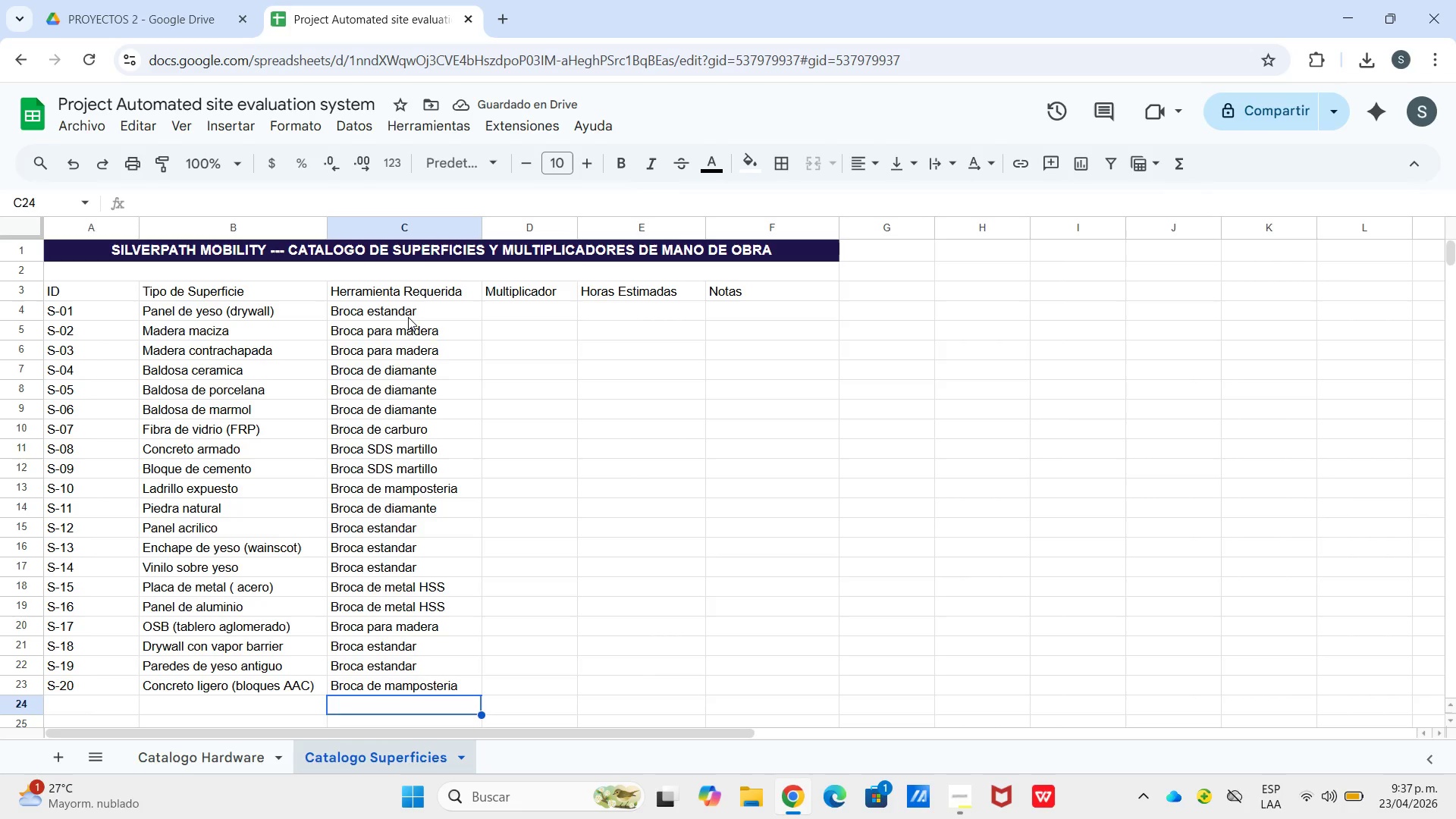 
scroll: coordinate [457, 306], scroll_direction: up, amount: 2.0
 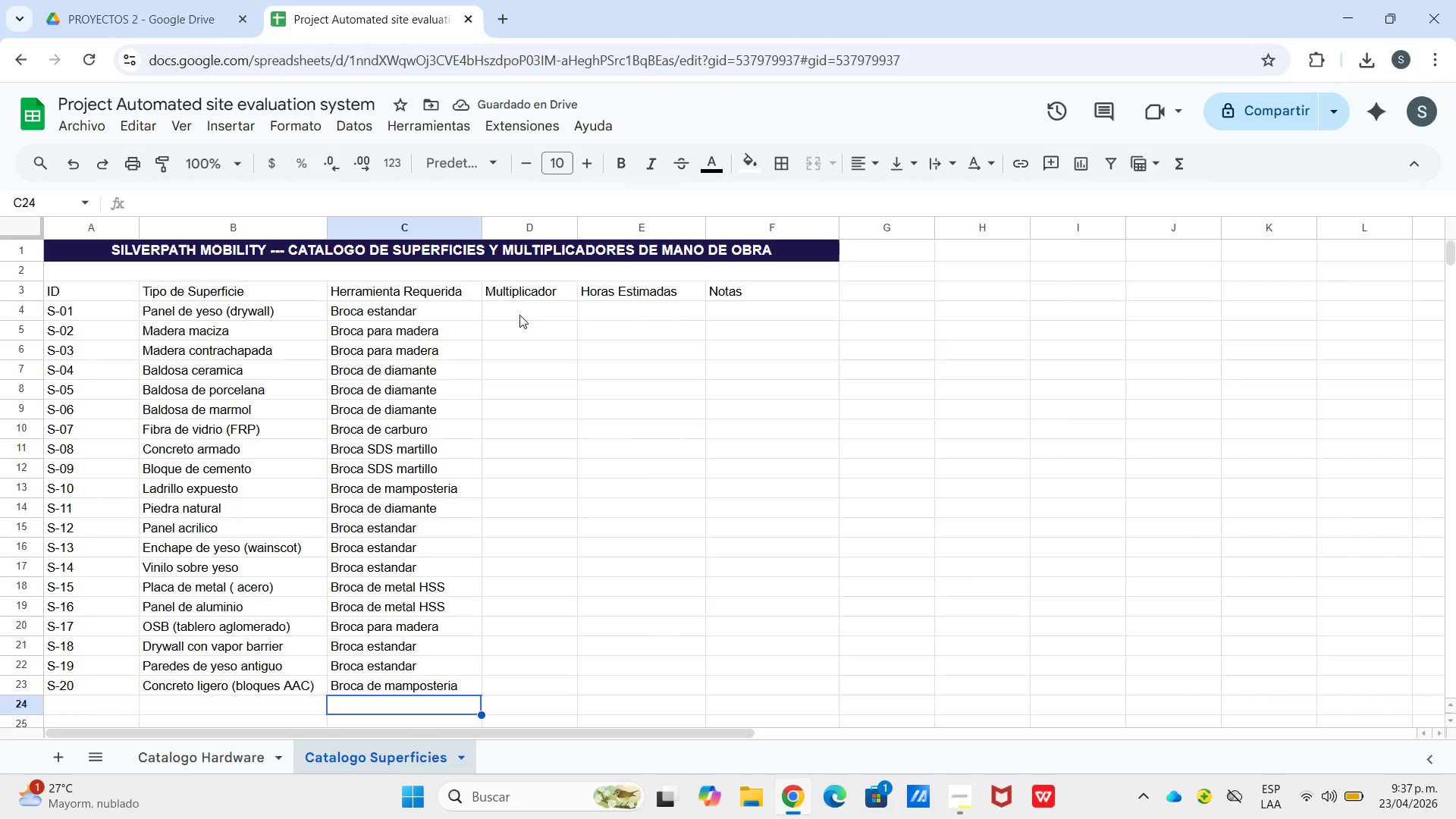 
left_click([519, 312])
 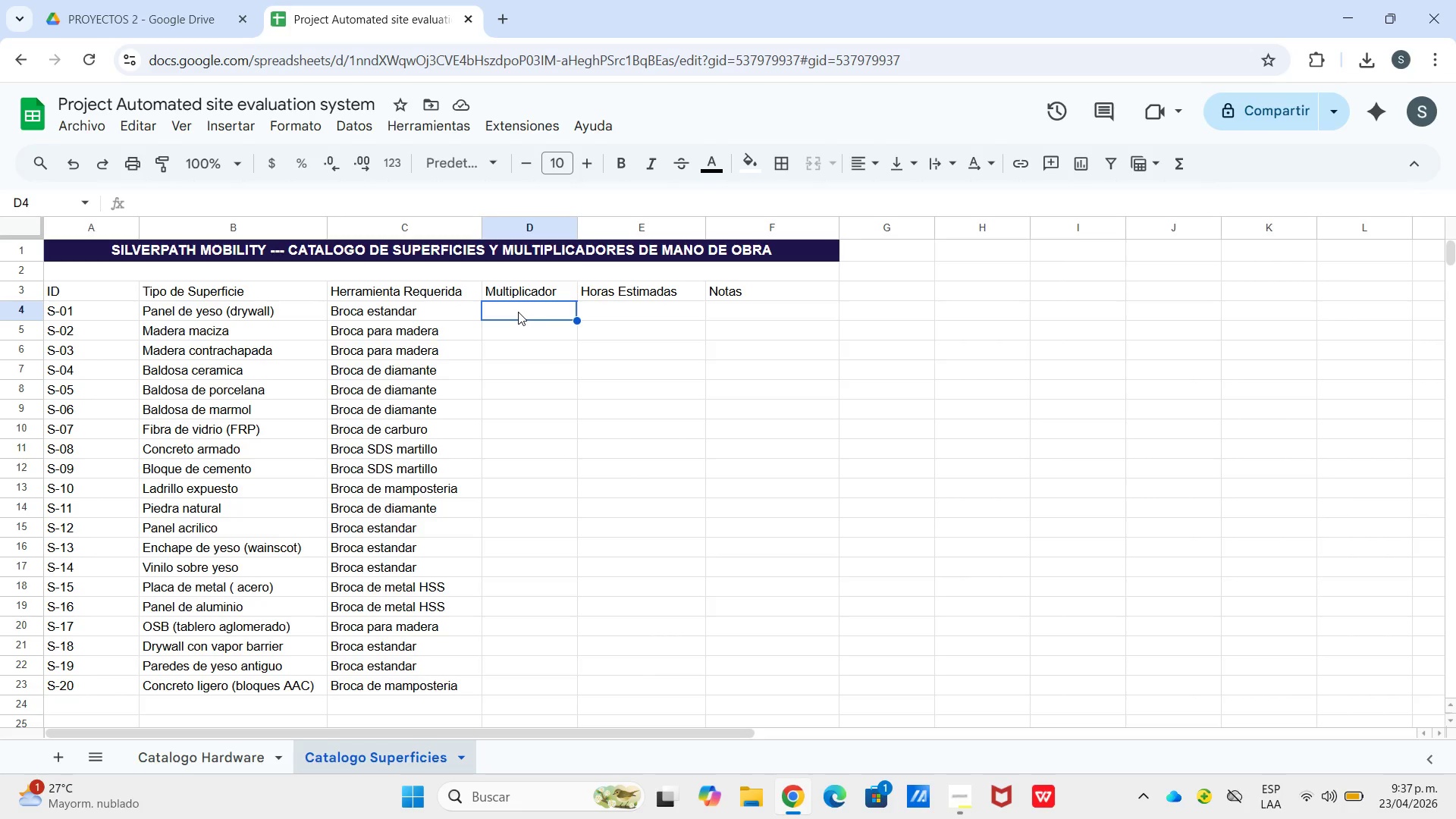 
key(Numpad1)
 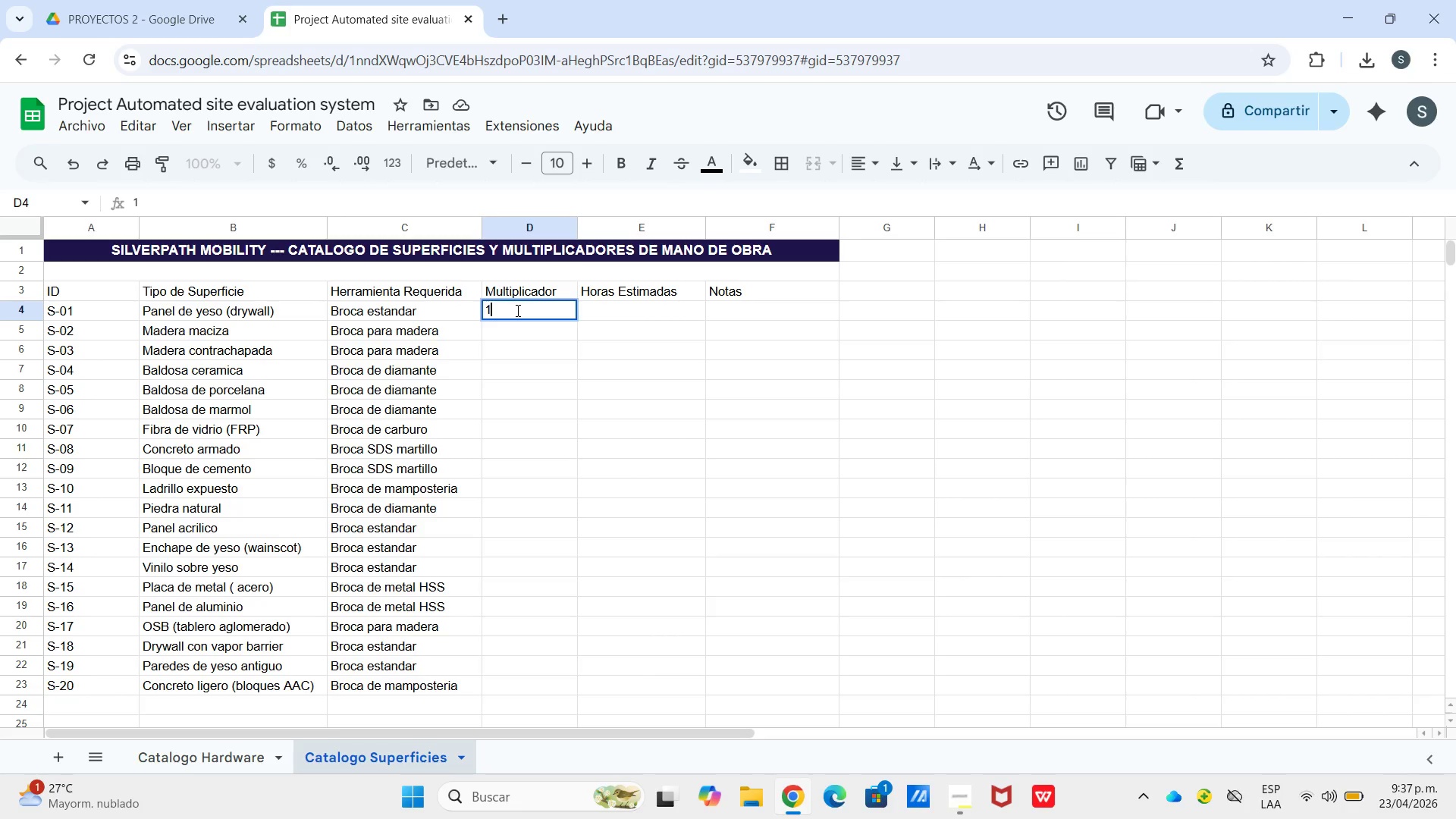 
hold_key(key=Enter, duration=1.51)
 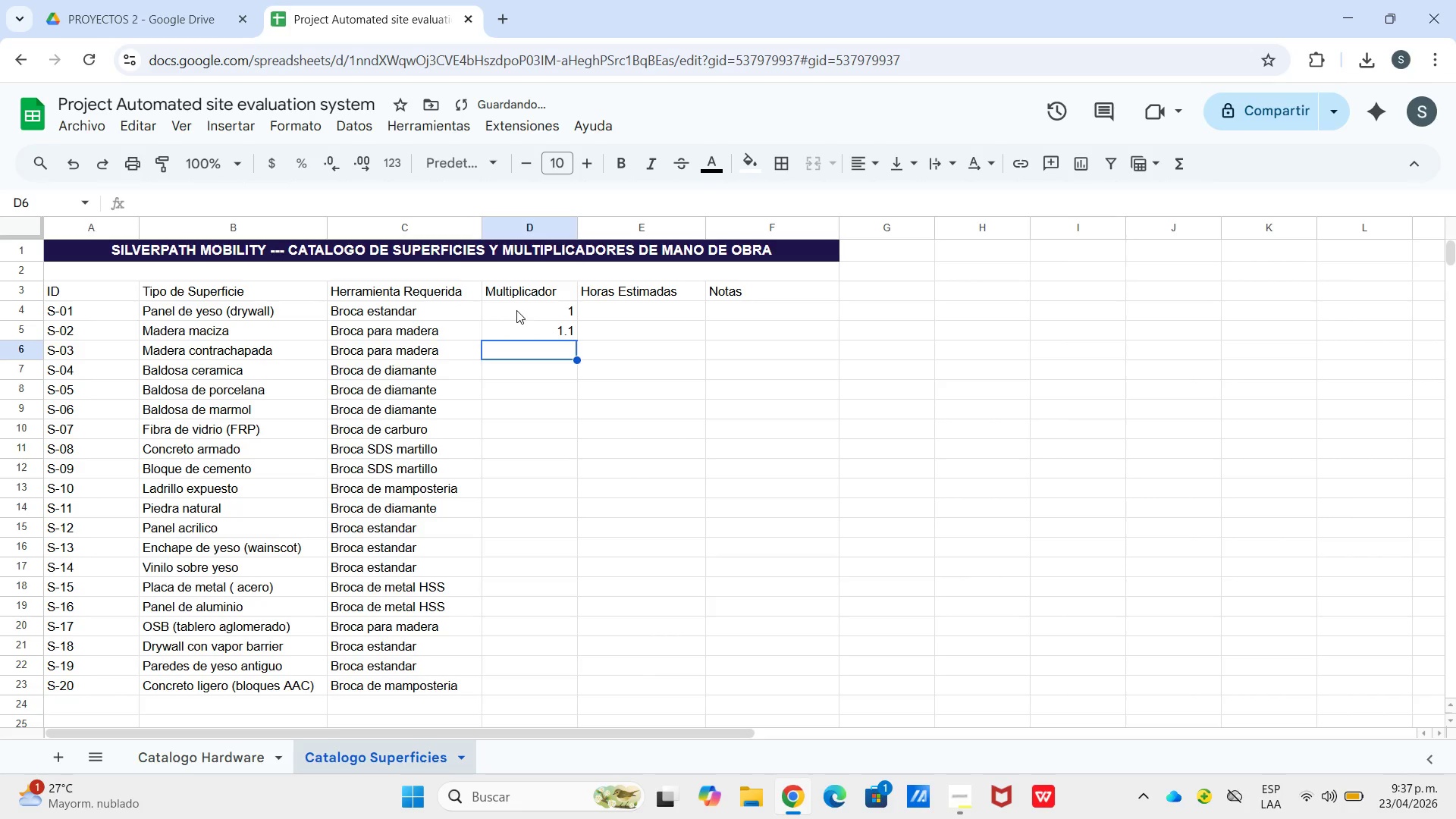 
key(Numpad1)
 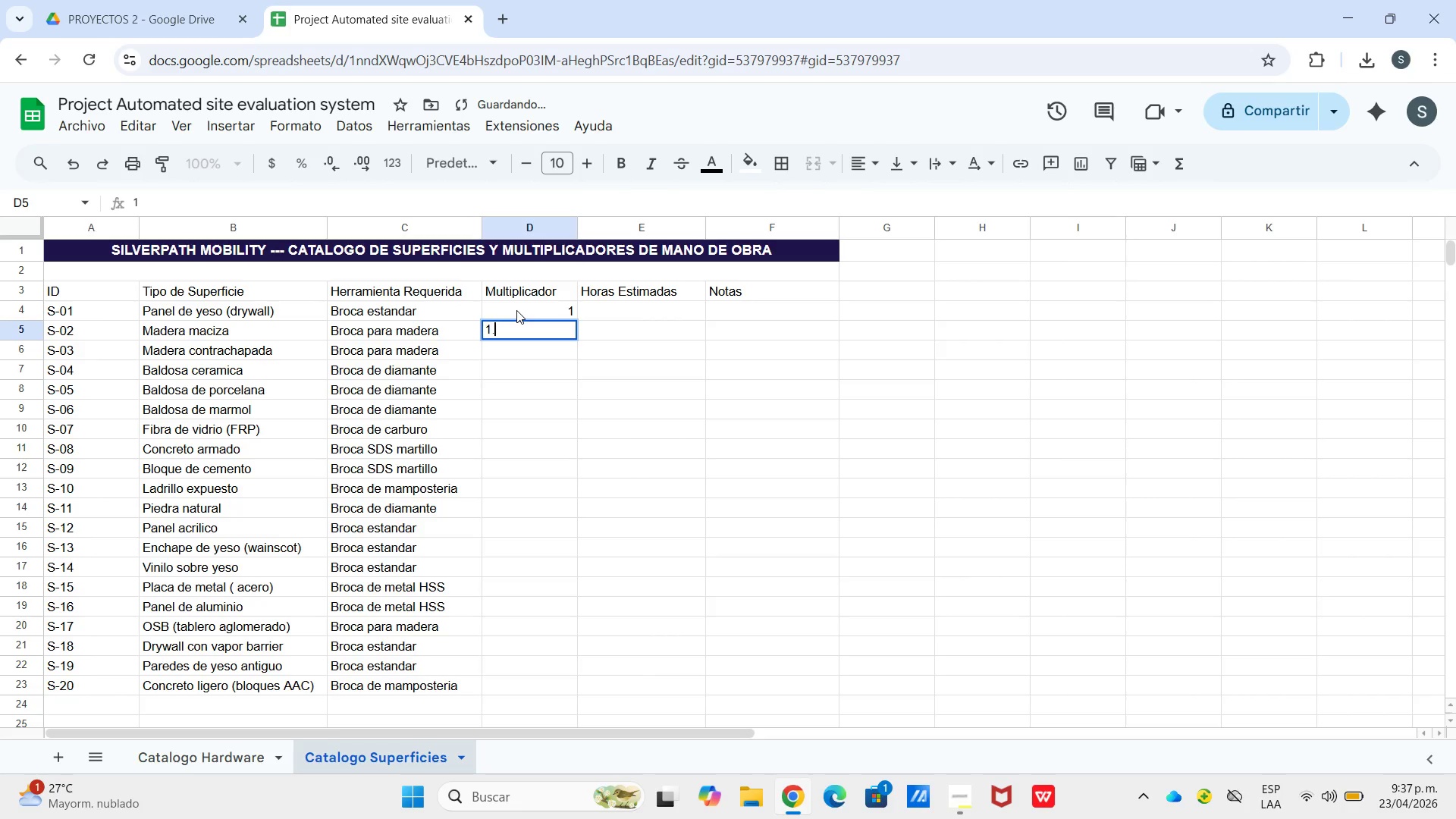 
key(NumpadDecimal)
 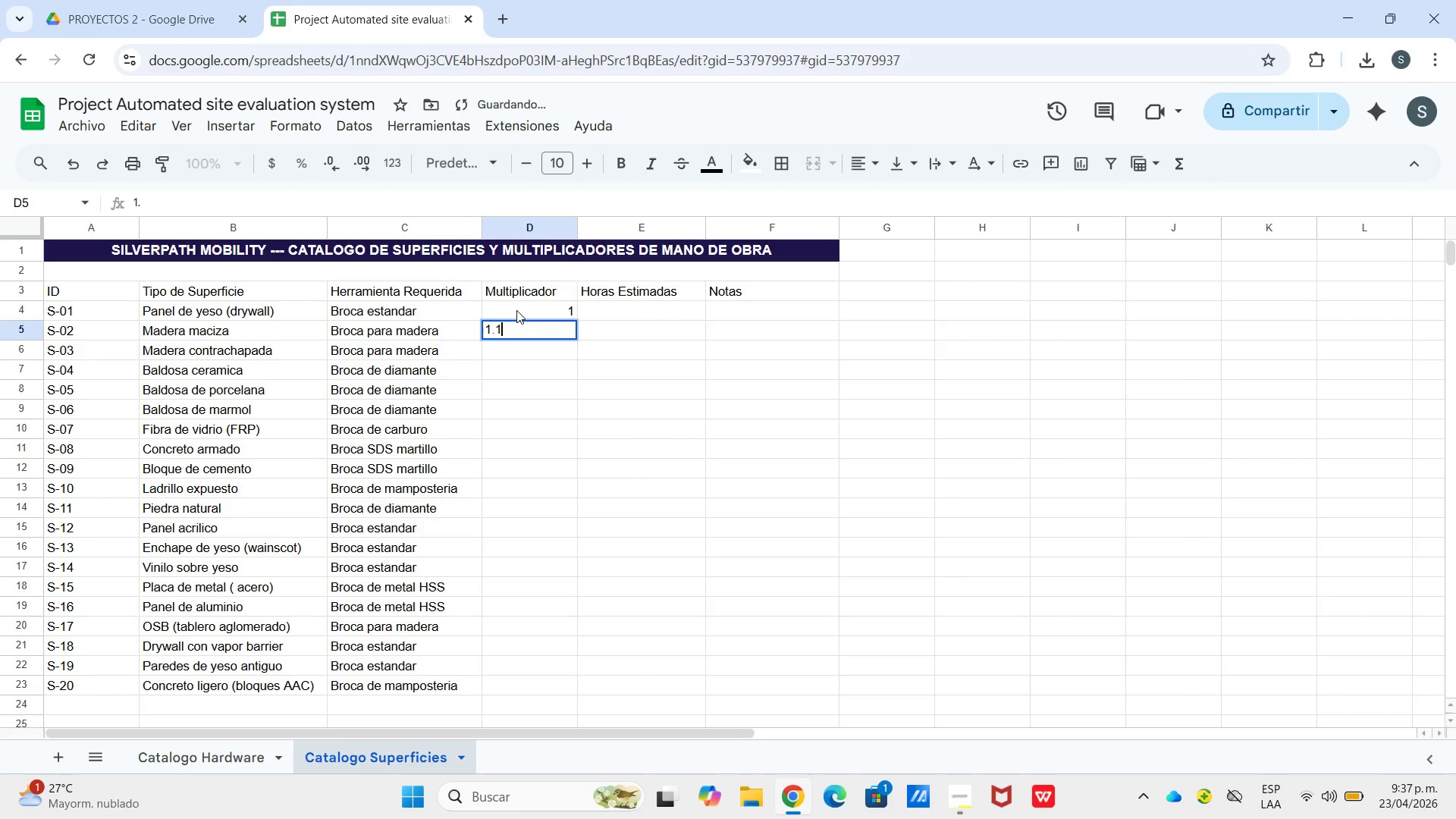 
key(Numpad1)
 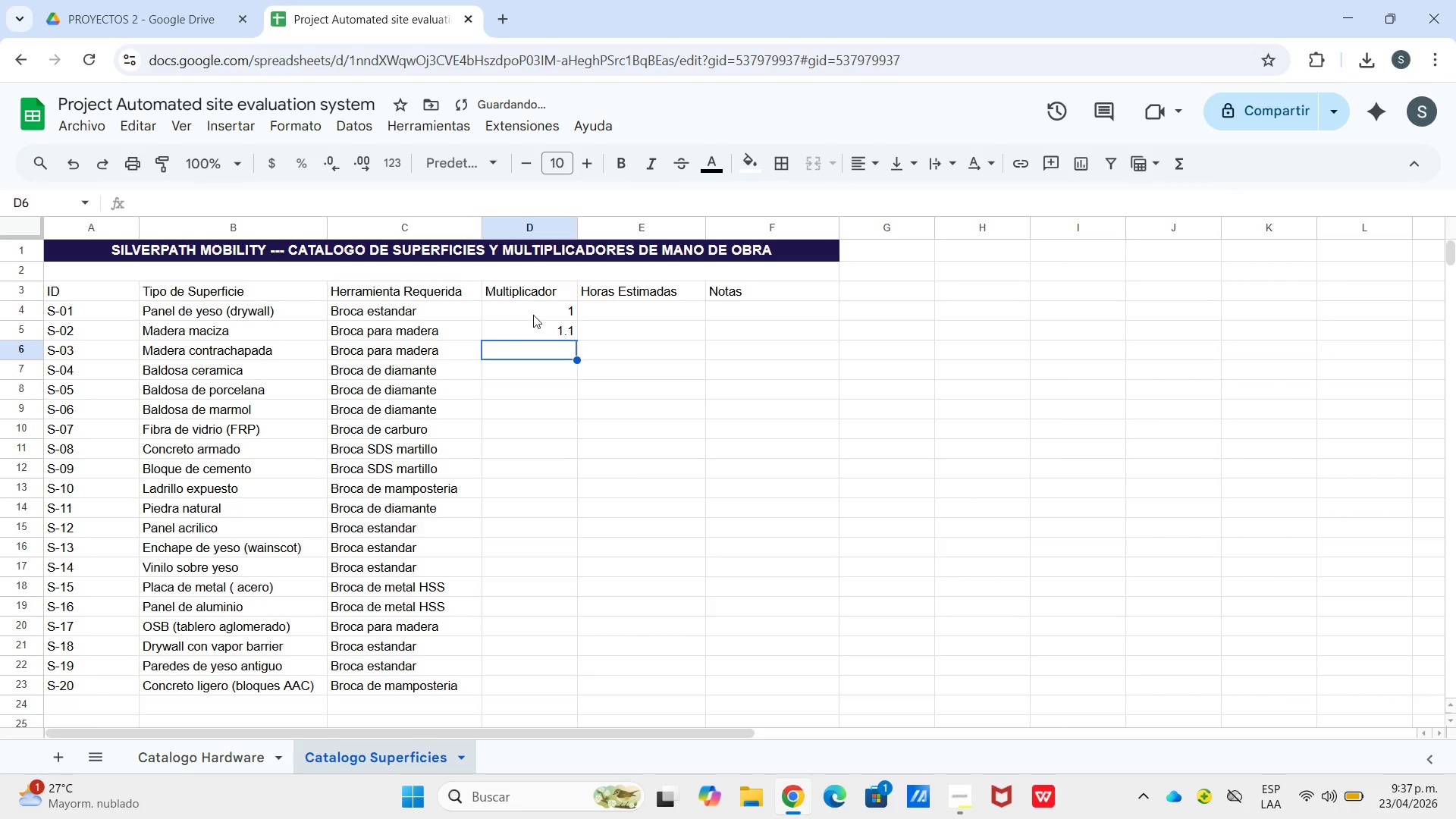 
left_click_drag(start_coordinate=[538, 315], to_coordinate=[551, 325])
 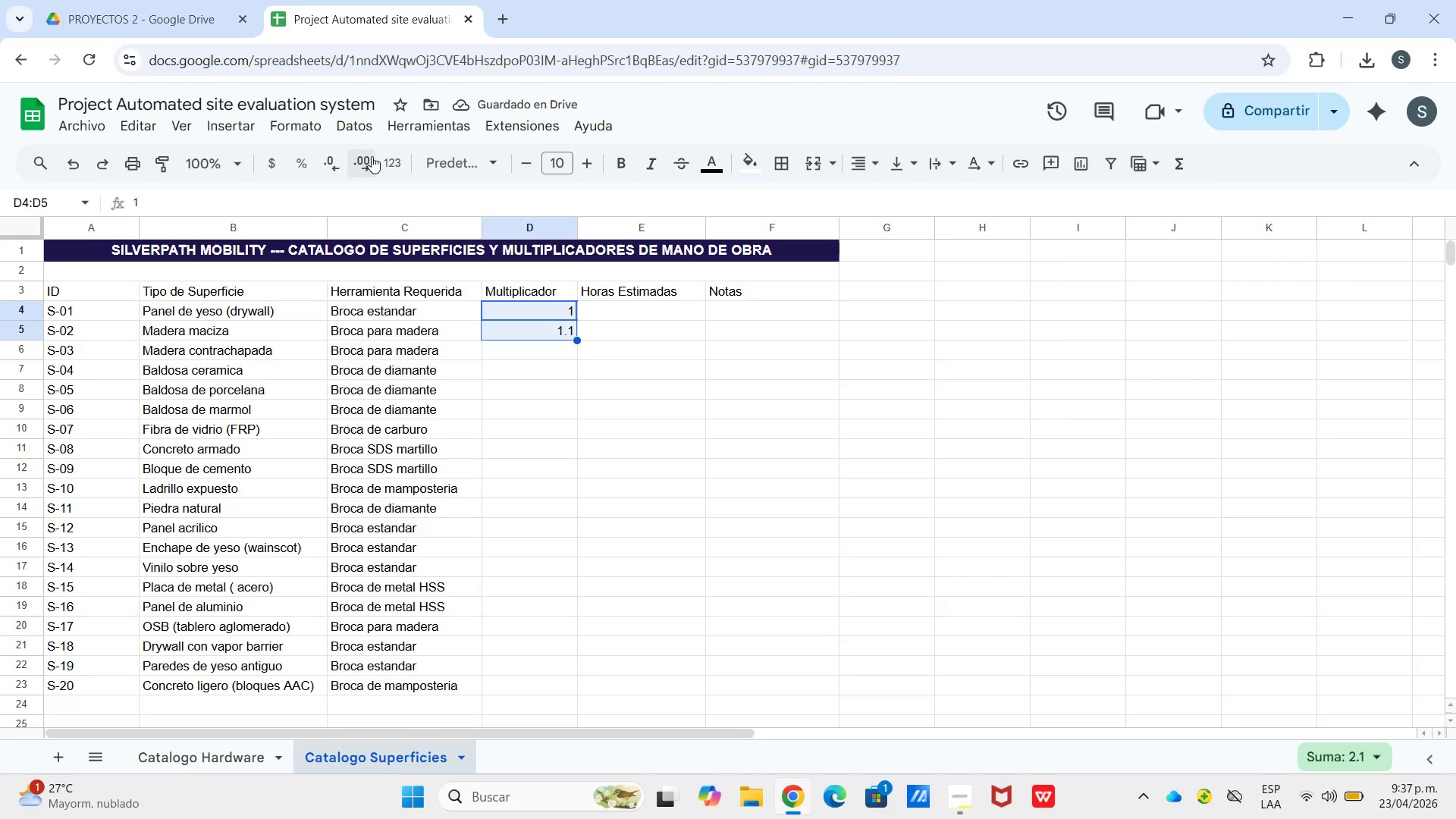 
left_click_drag(start_coordinate=[391, 158], to_coordinate=[386, 158])
 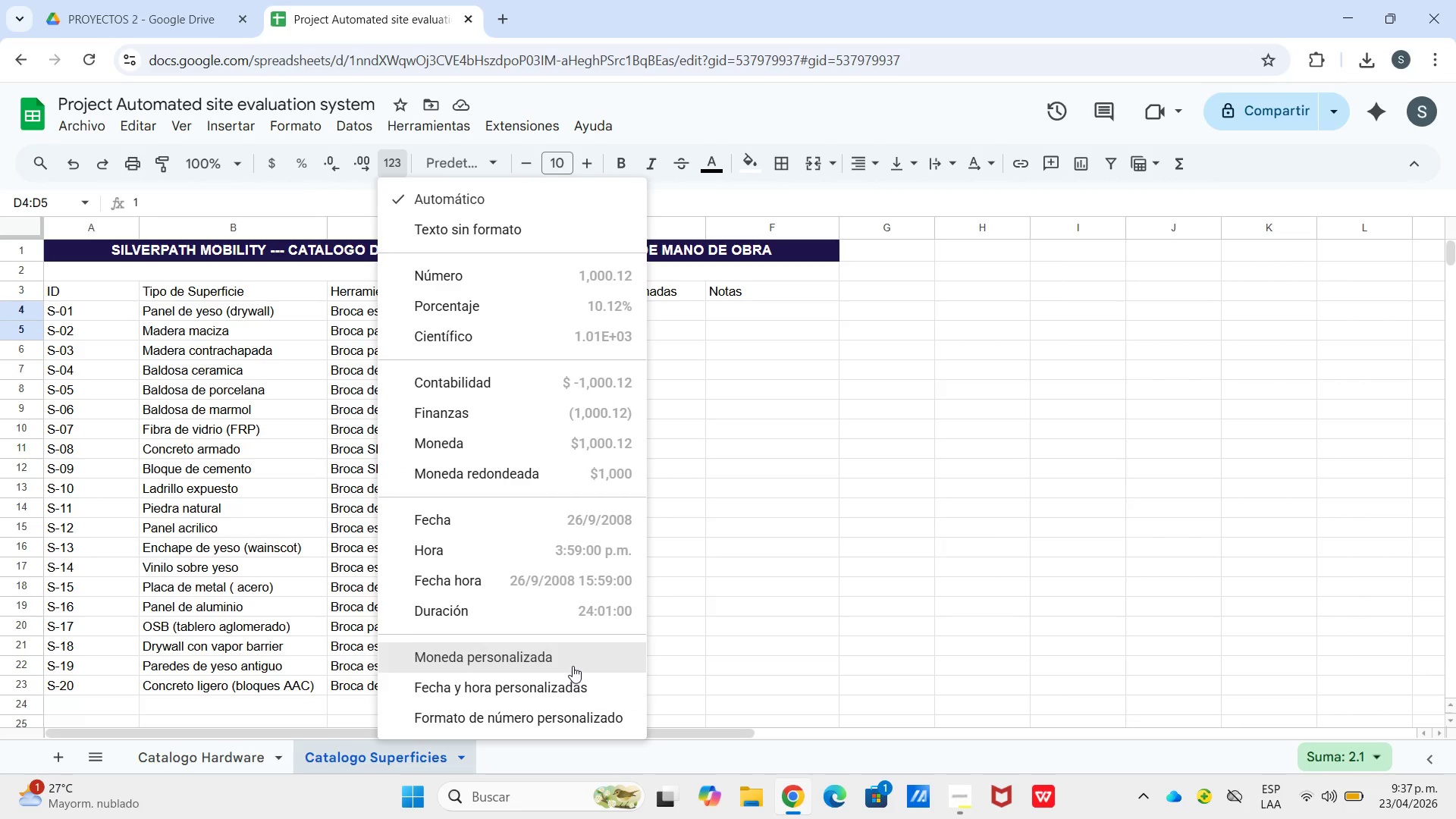 
left_click([585, 720])
 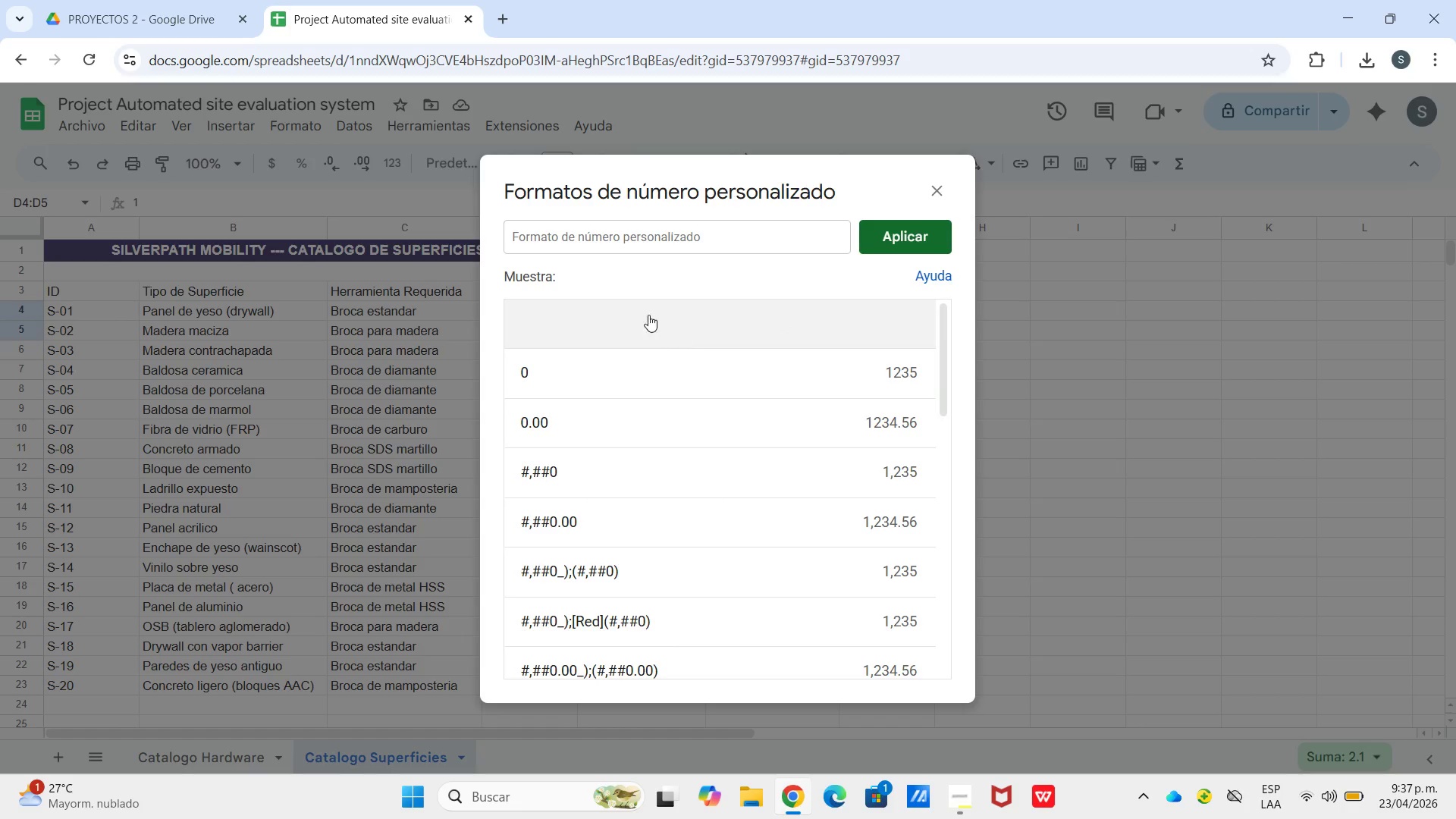 
scroll: coordinate [658, 366], scroll_direction: down, amount: 12.0
 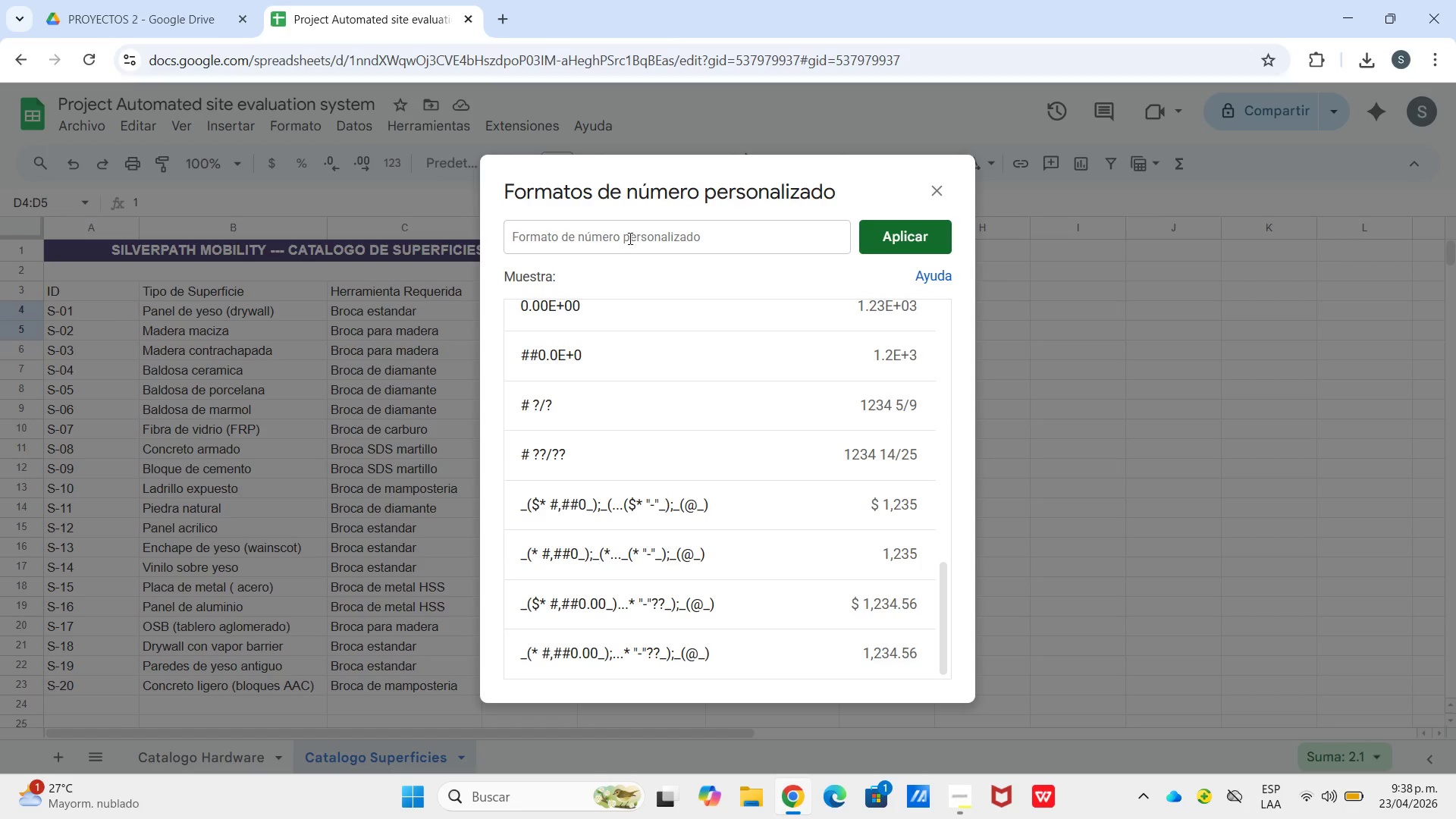 
left_click([627, 236])
 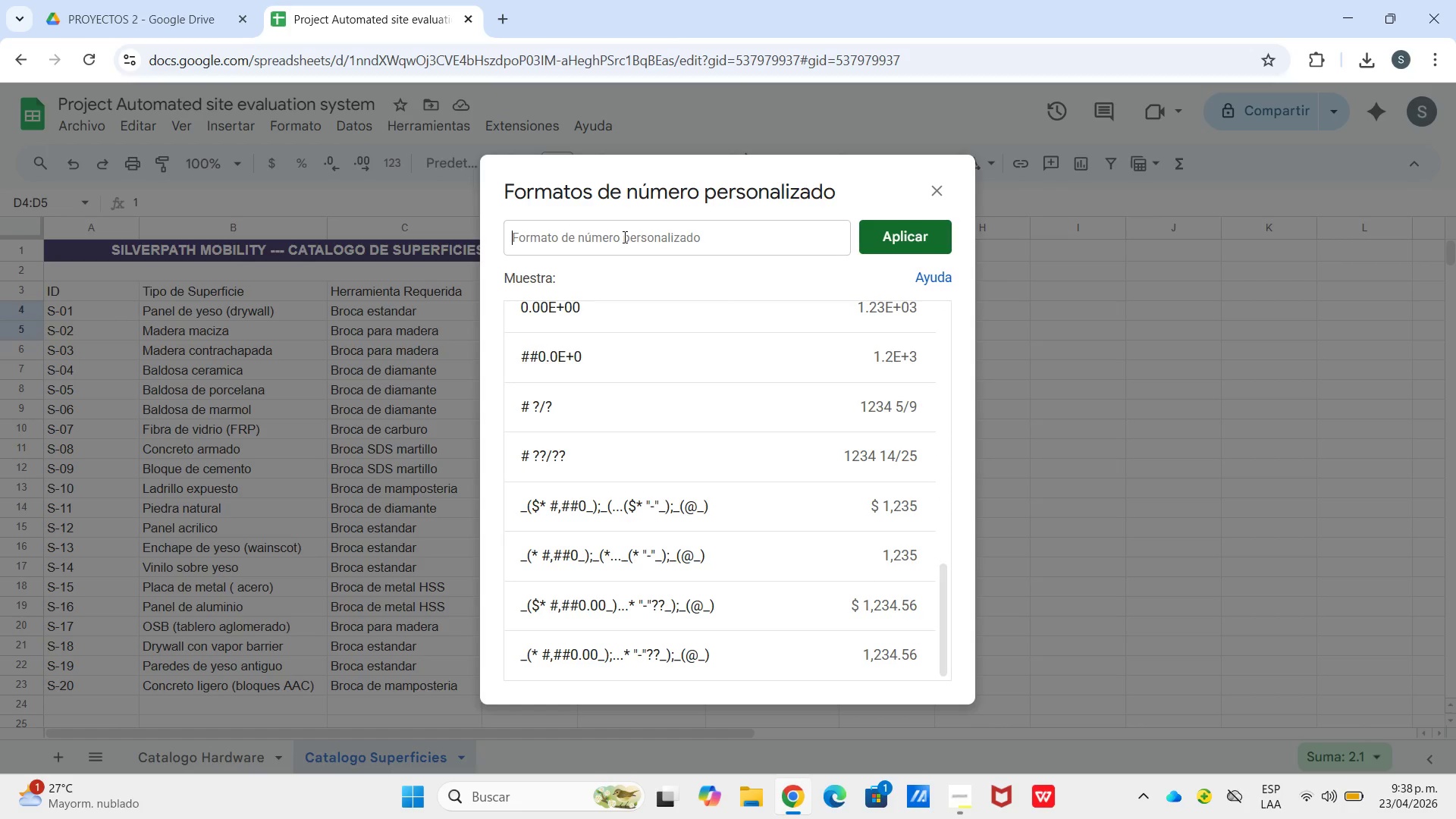 
key(X)
 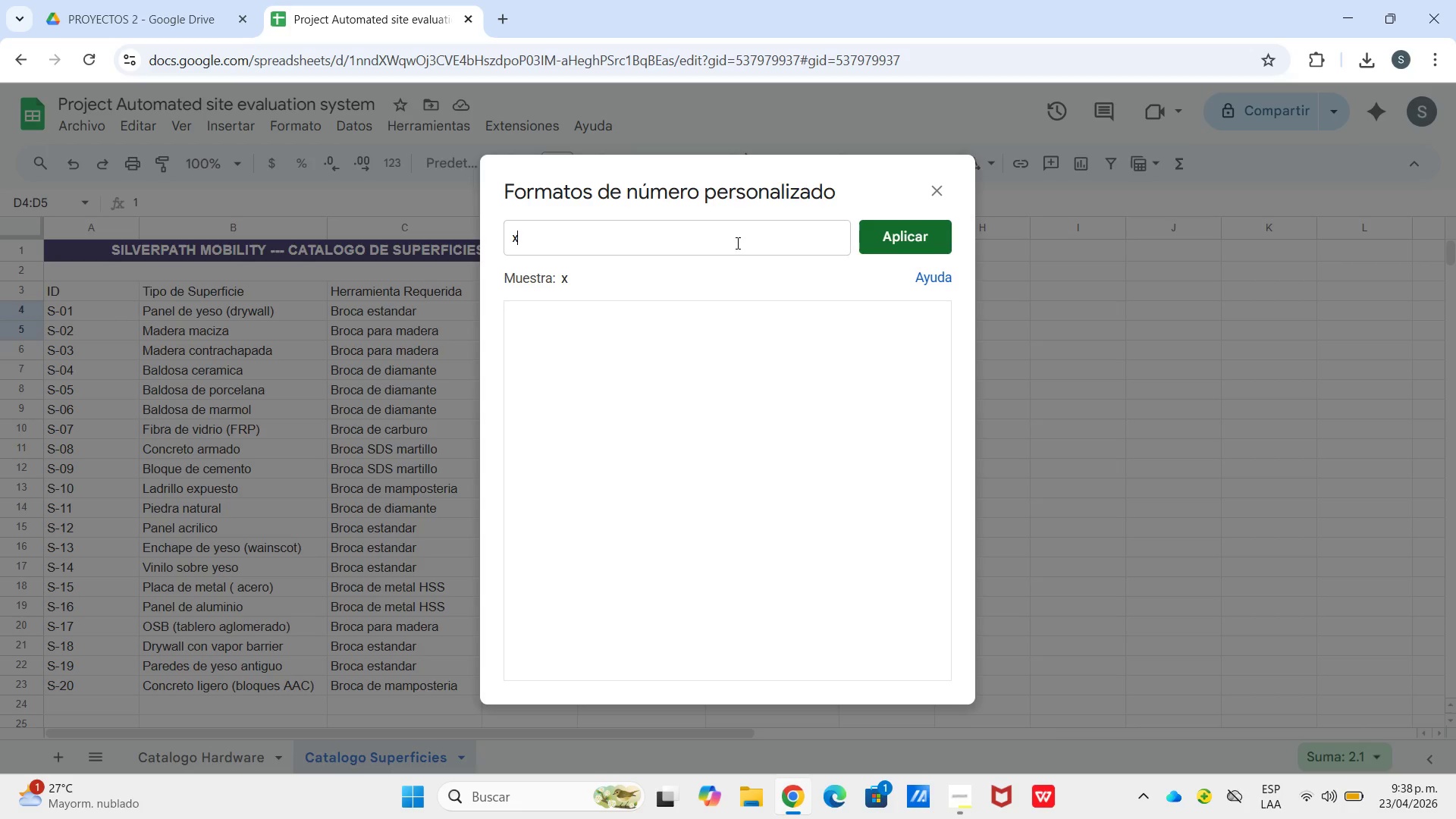 
left_click([877, 230])
 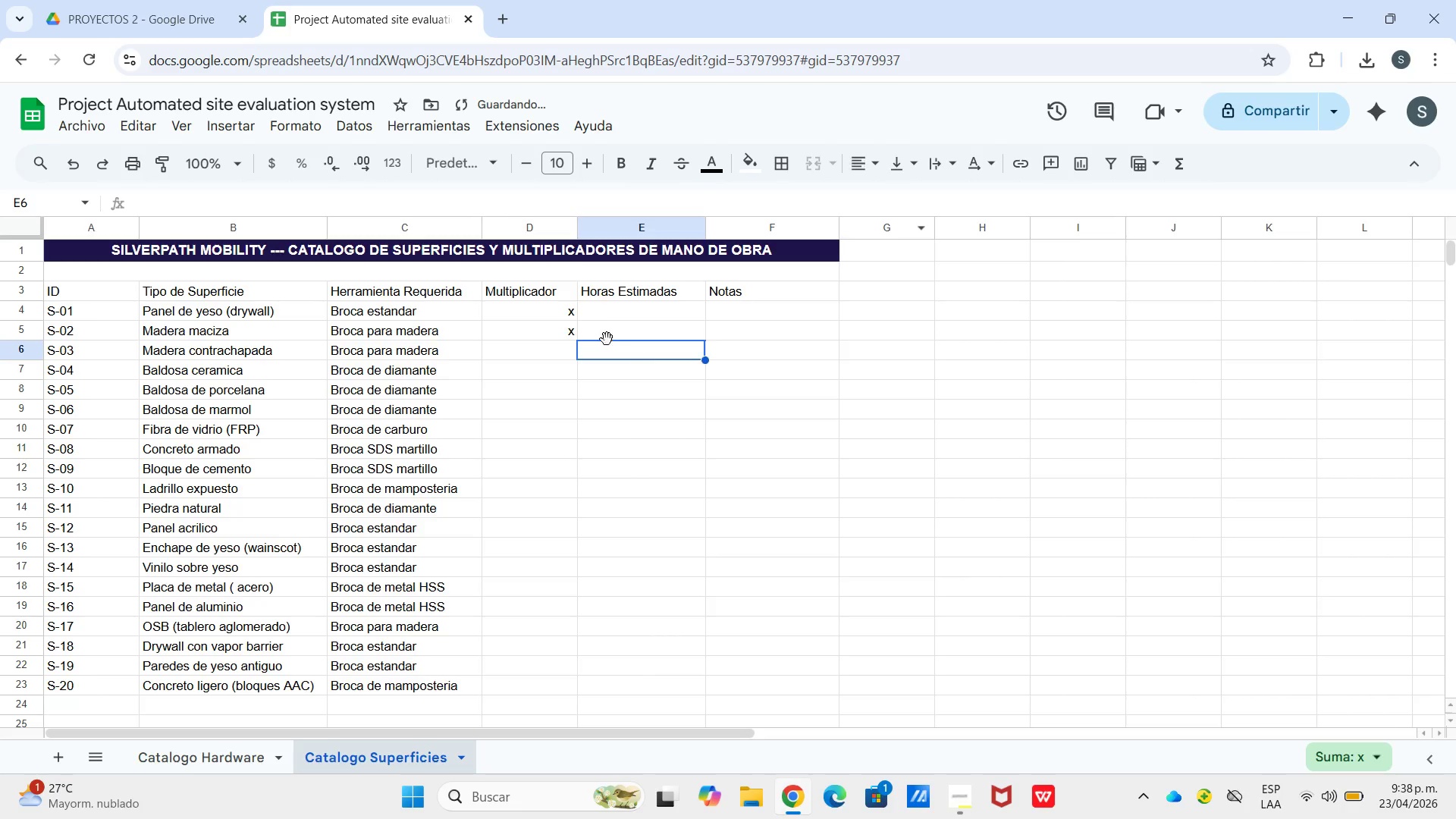 
left_click([562, 311])
 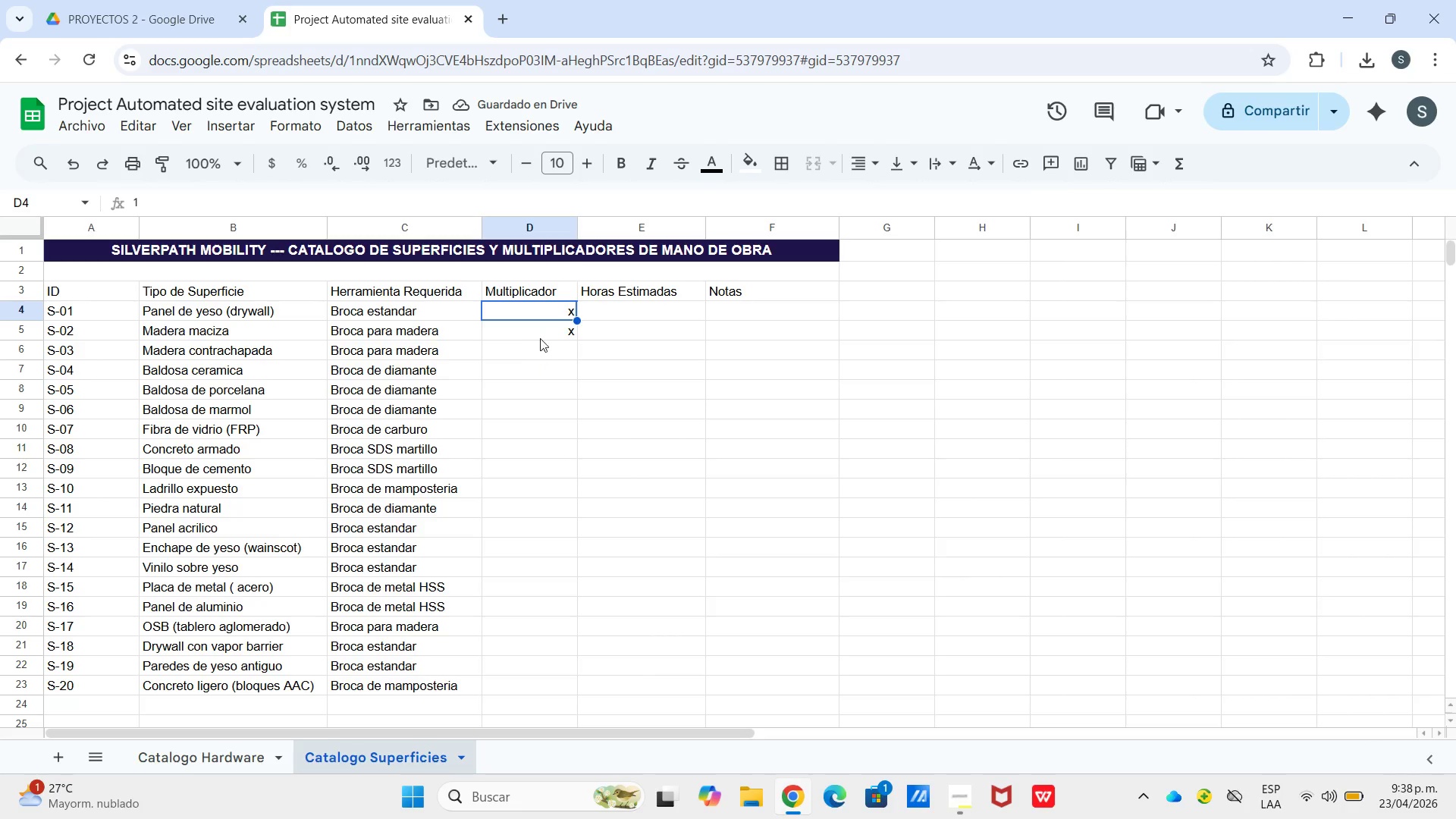 
left_click([403, 165])
 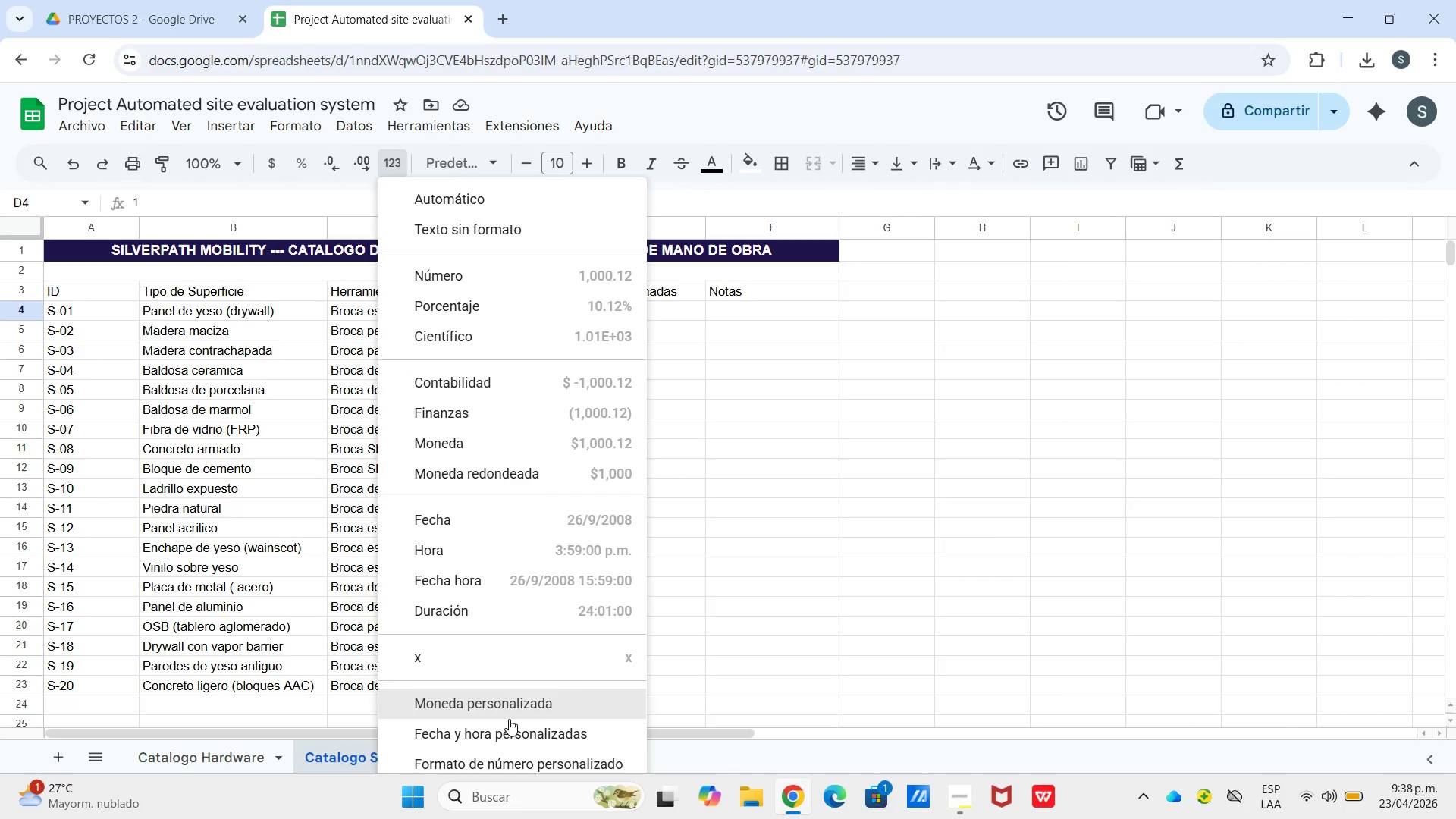 
left_click([500, 709])
 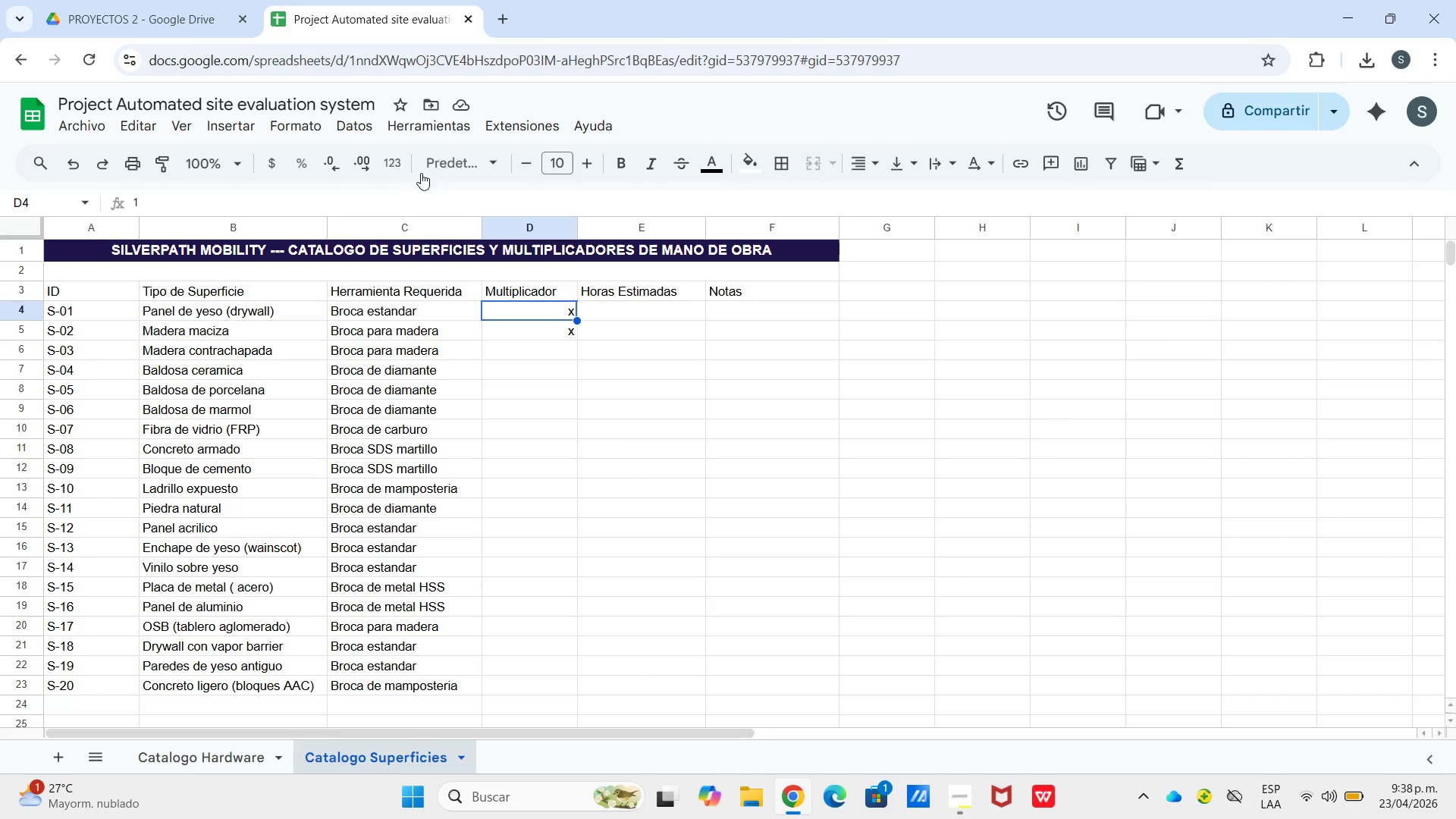 
left_click([397, 169])
 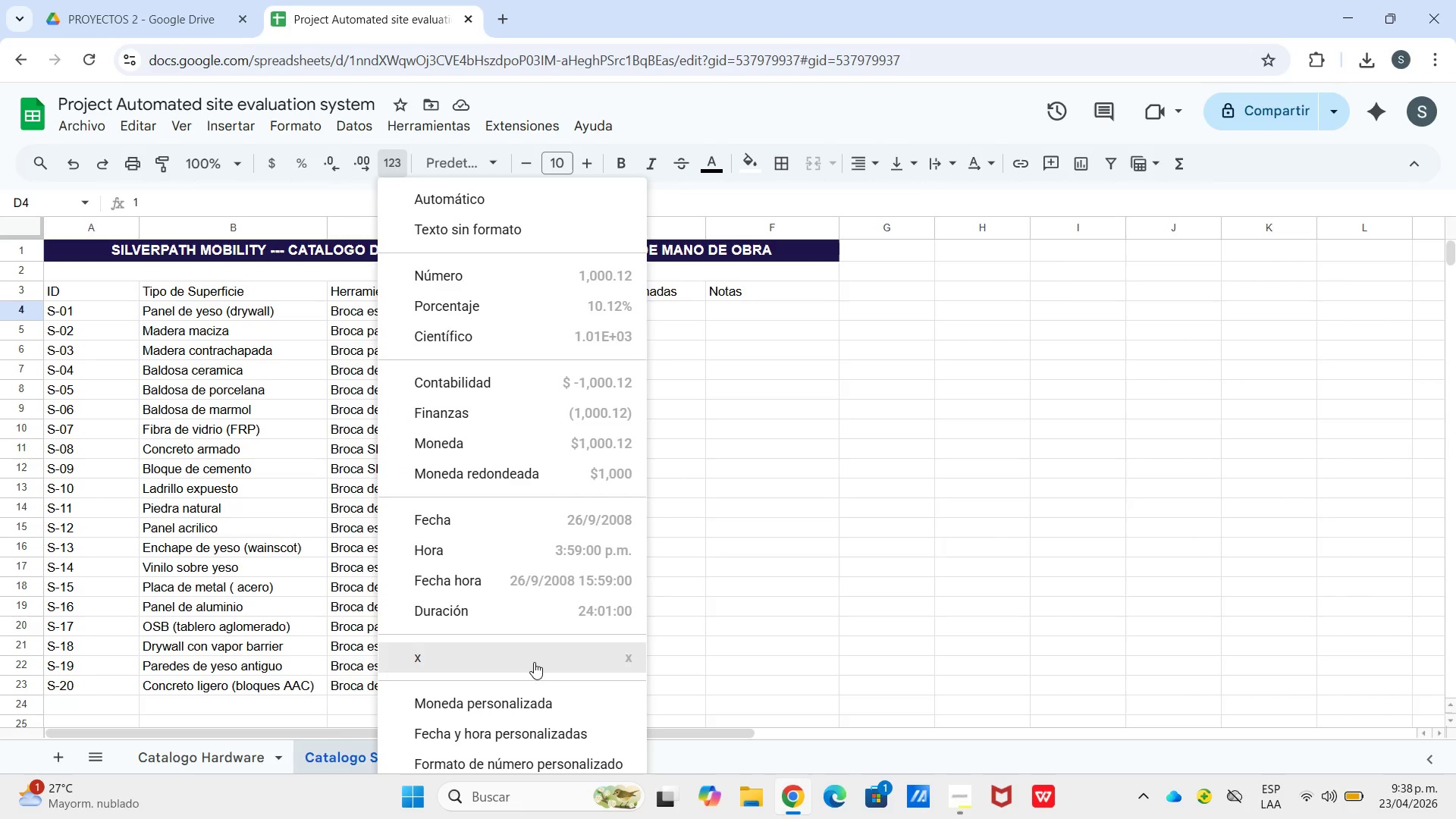 
left_click([534, 662])
 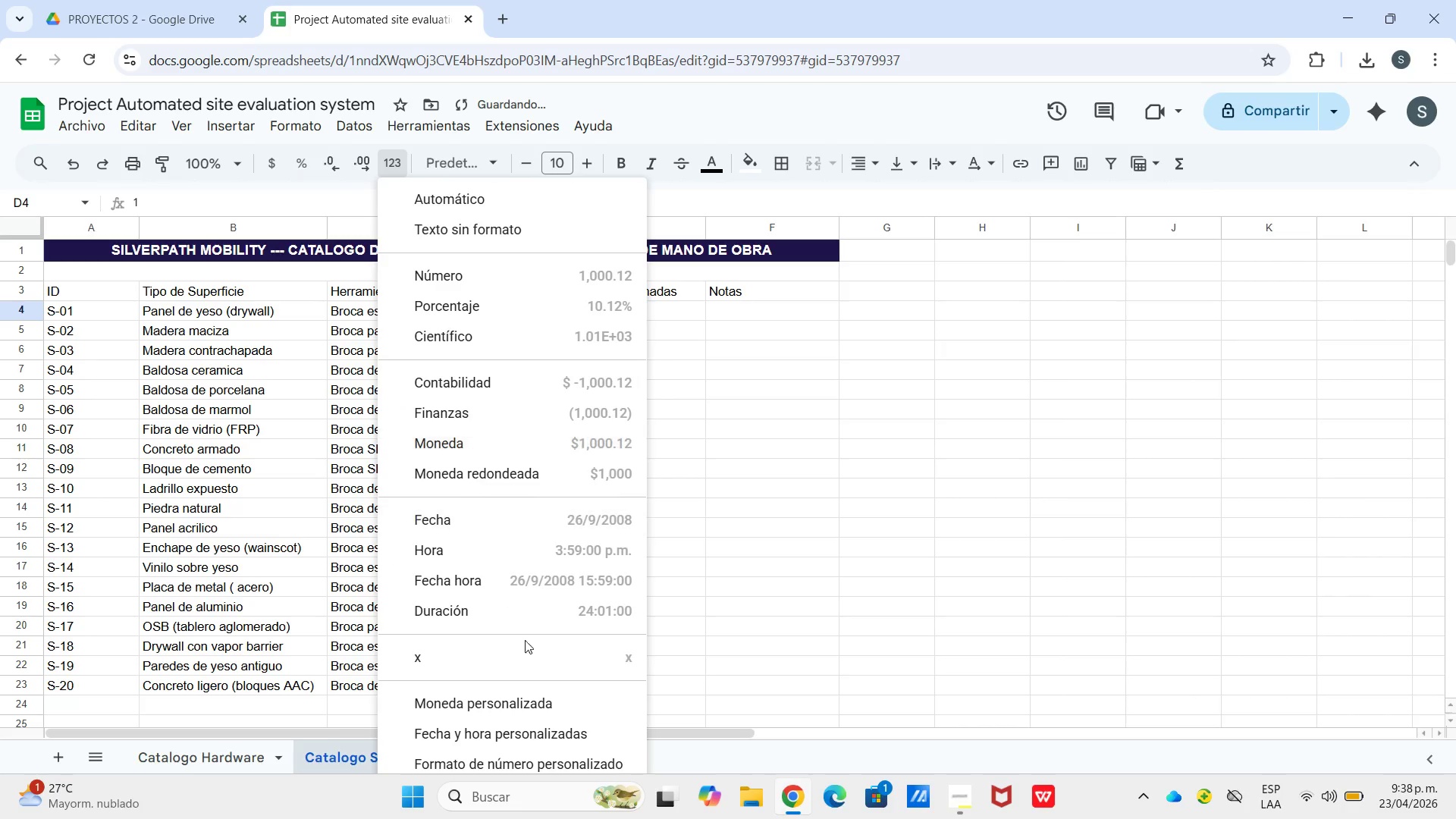 
right_click([521, 652])
 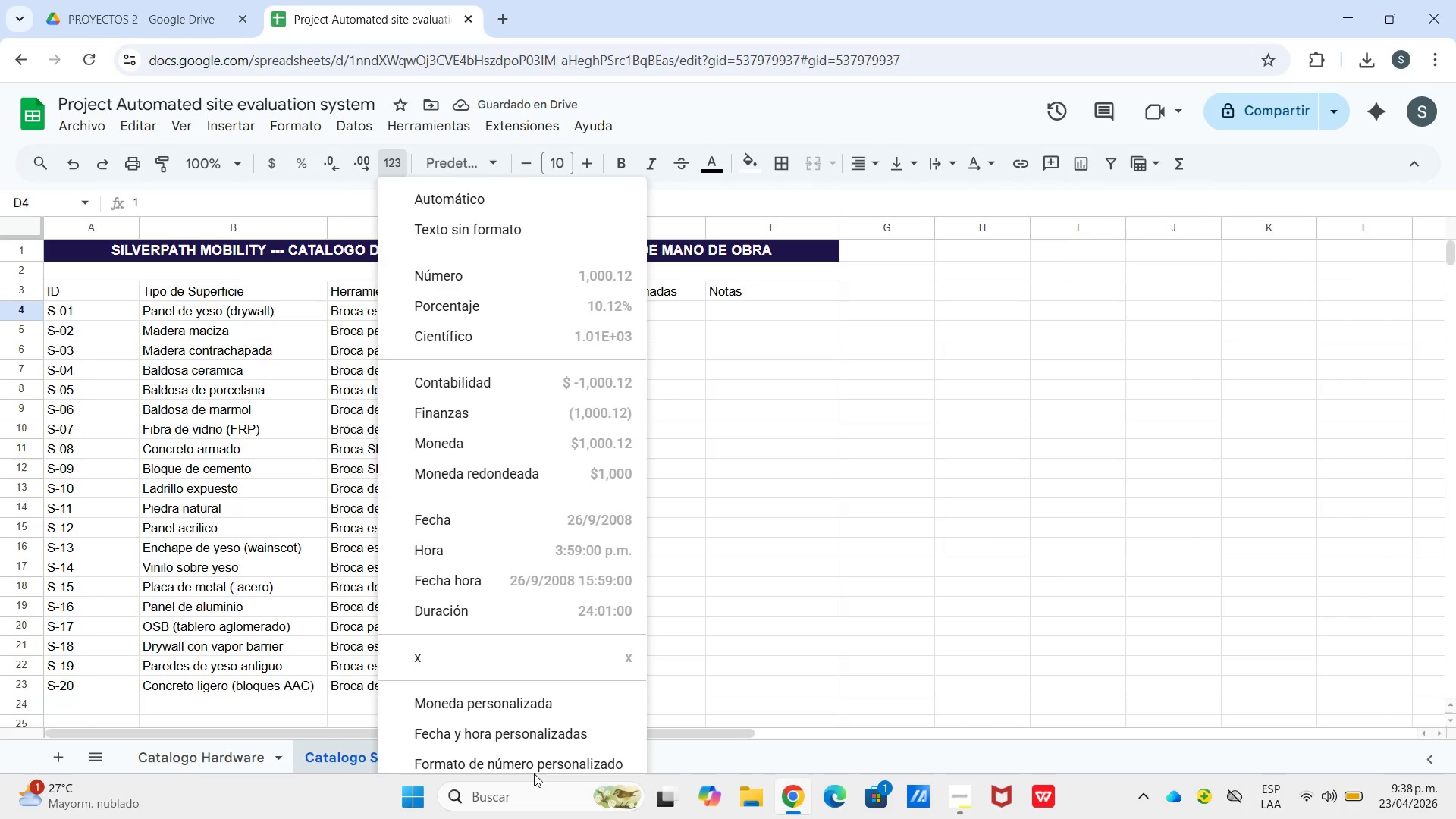 
left_click([532, 767])
 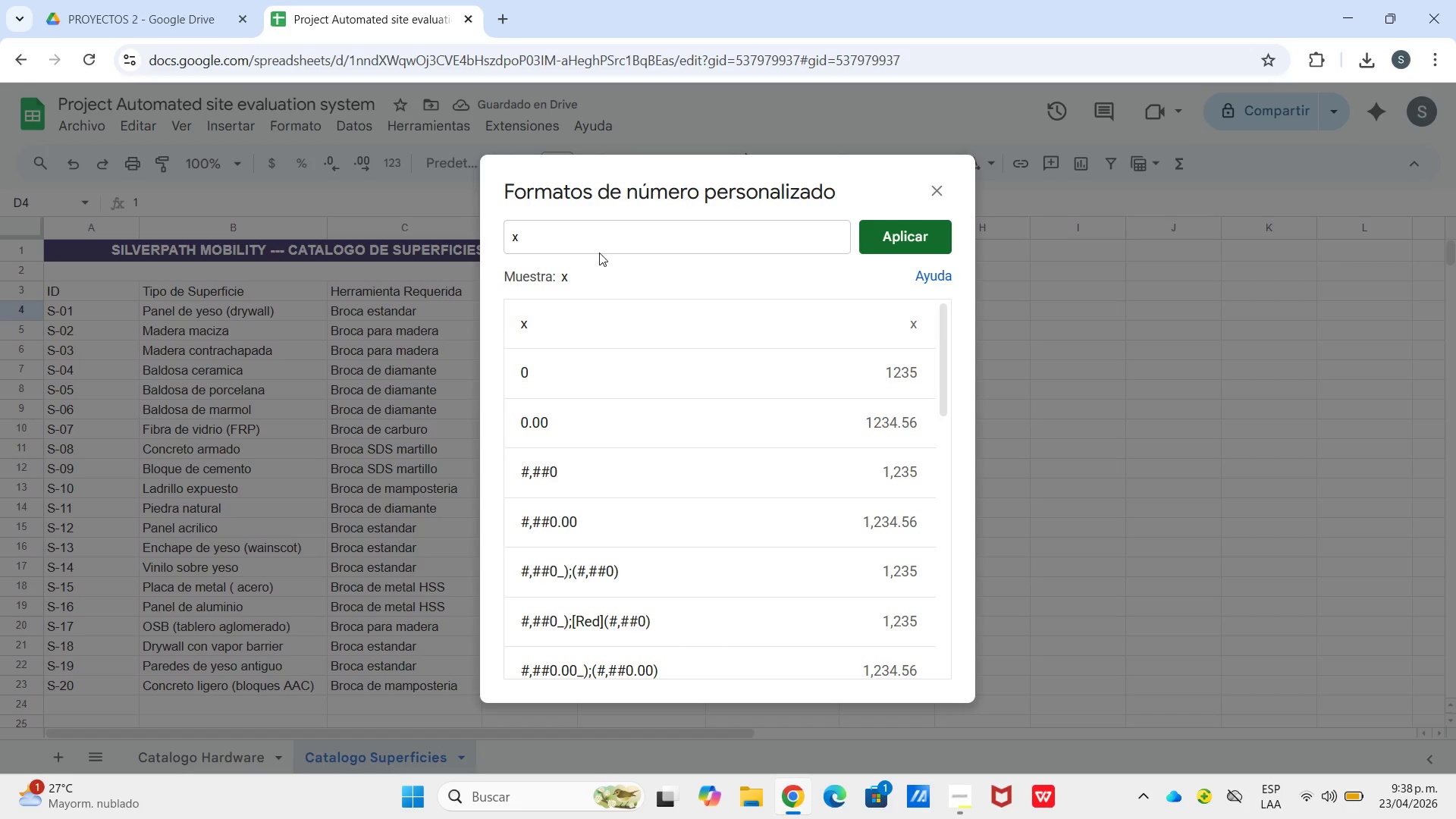 
left_click([598, 249])
 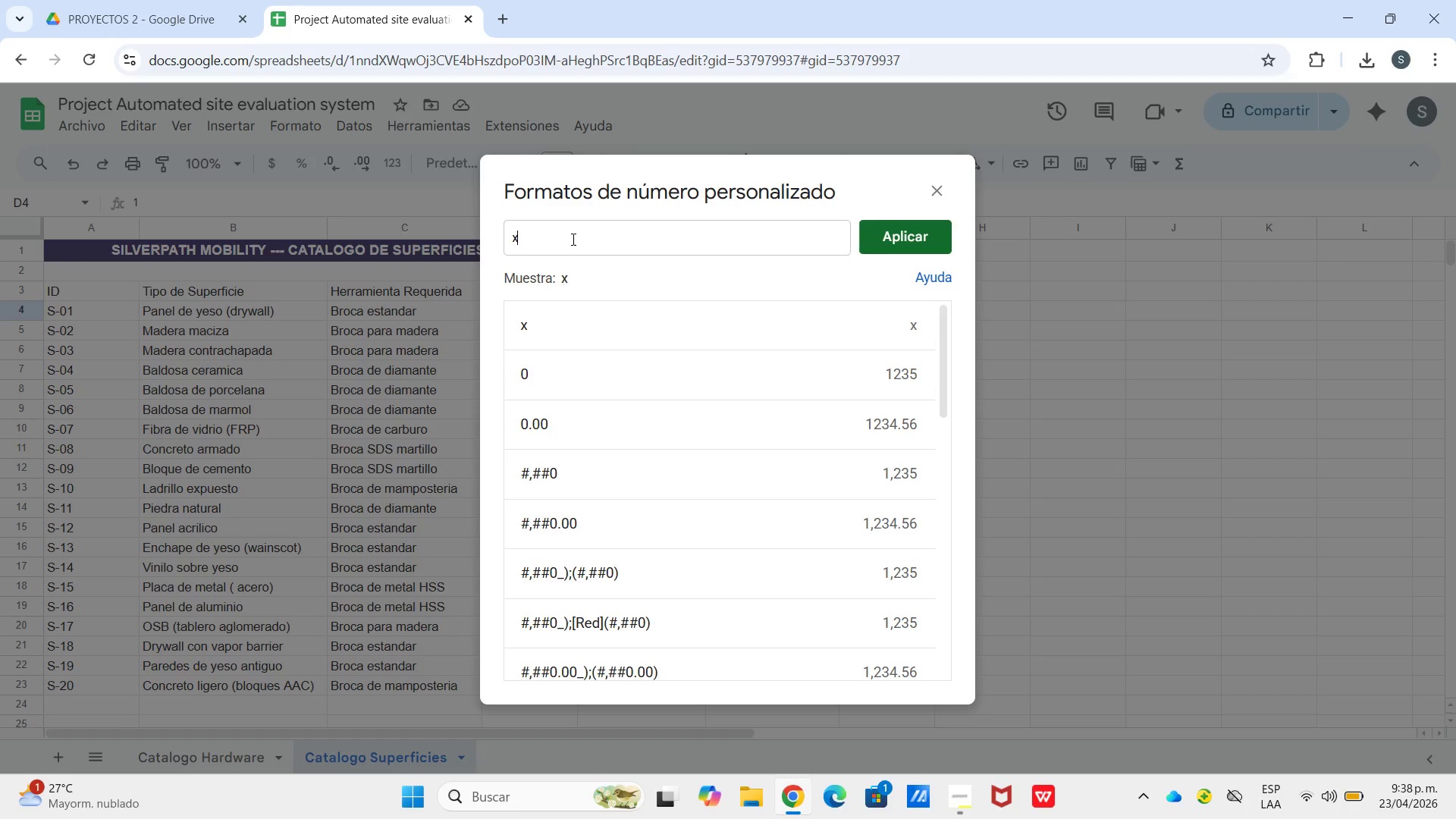 
key(Backspace)
key(Backspace)
type(#x)
 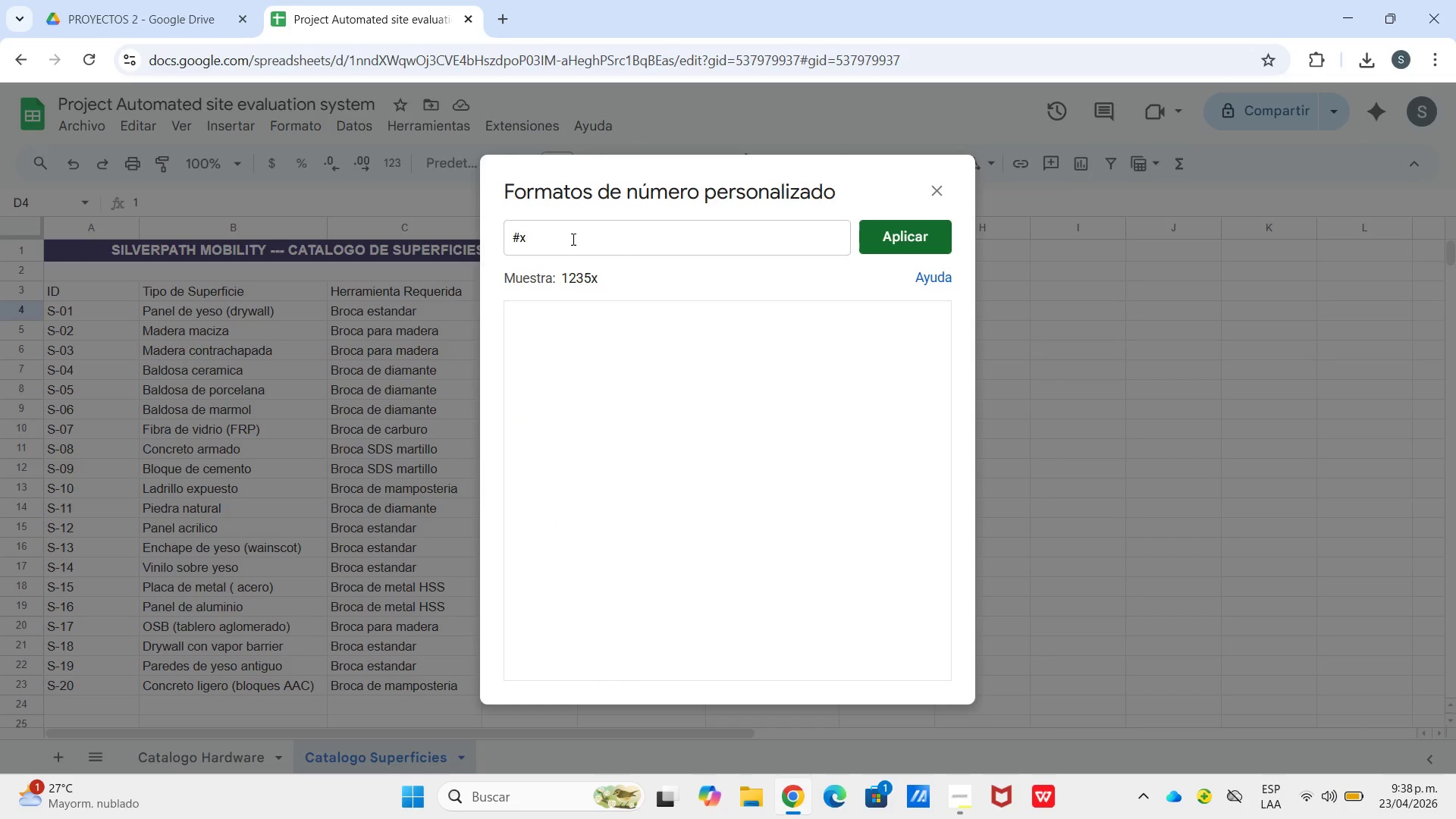 
key(Enter)
 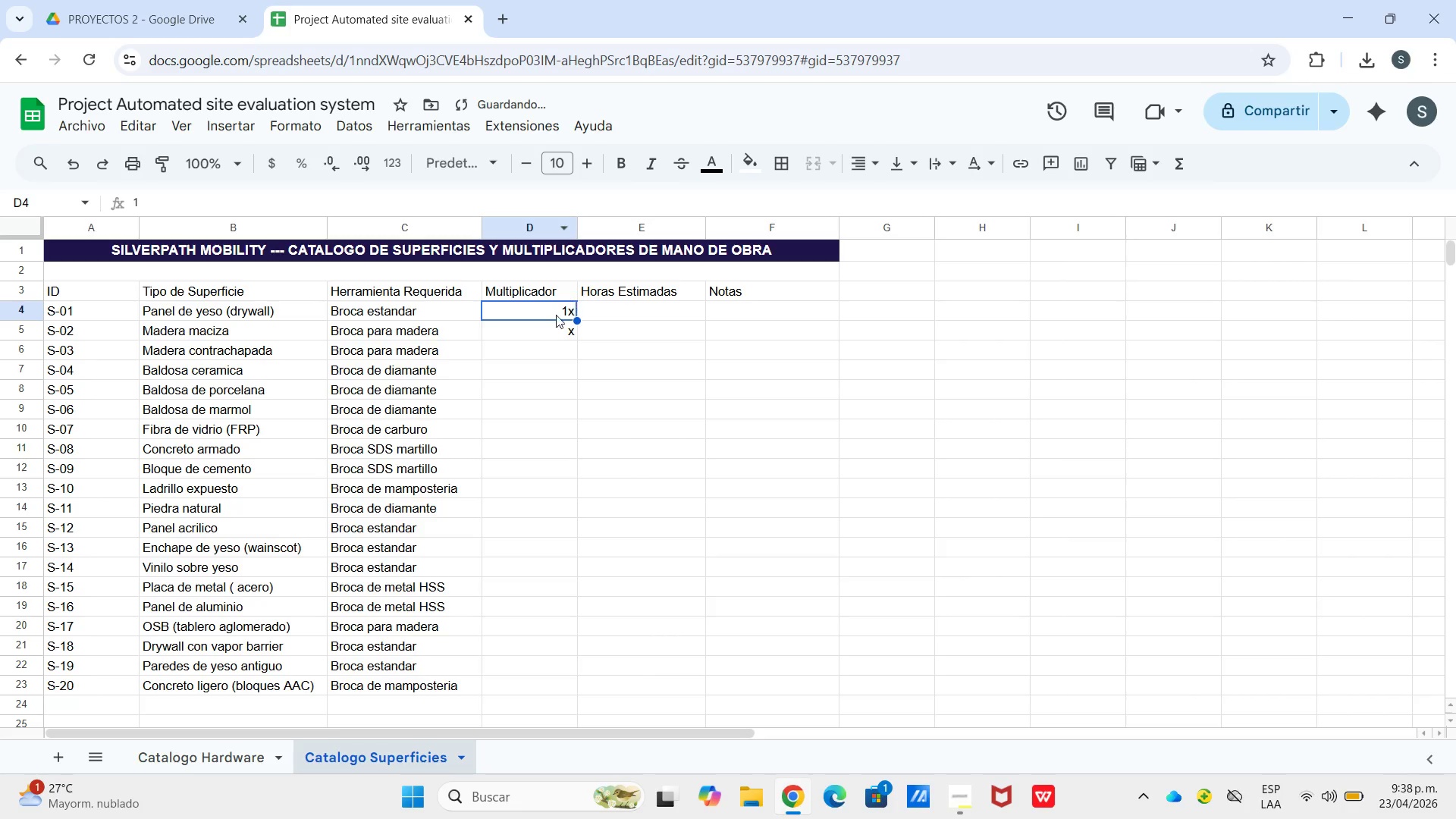 
left_click([548, 333])
 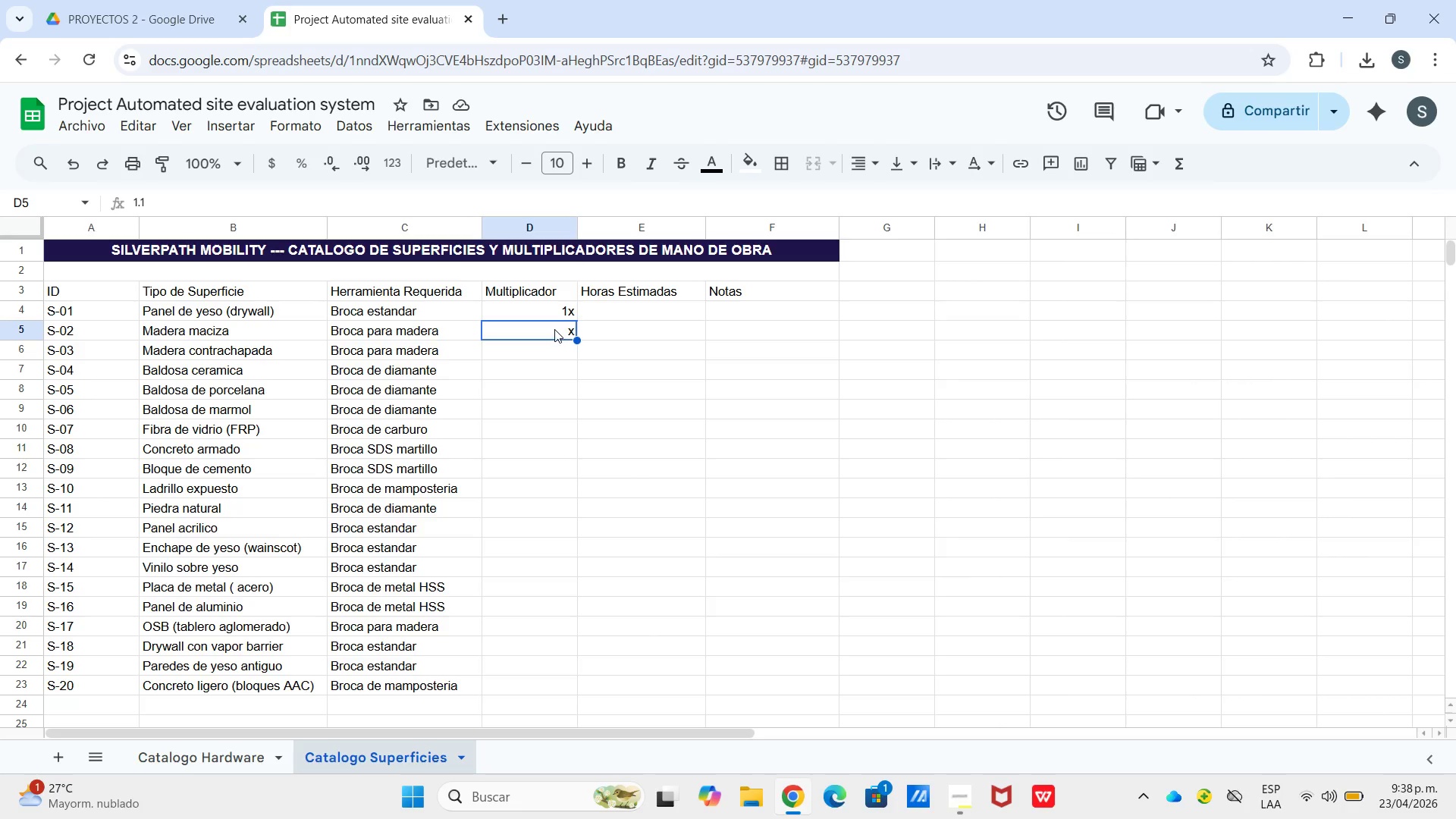 
wait(5.03)
 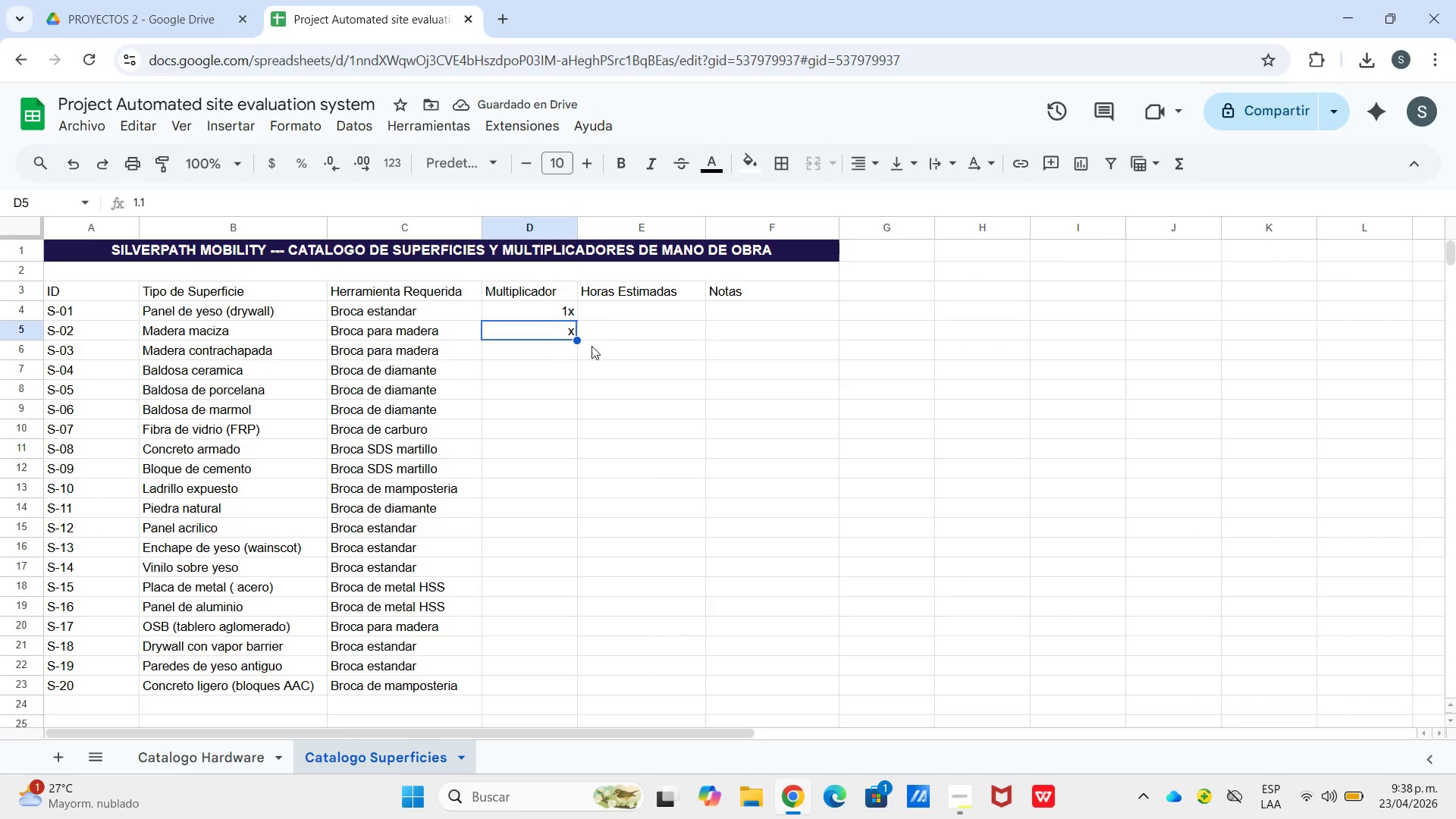 
key(1)
 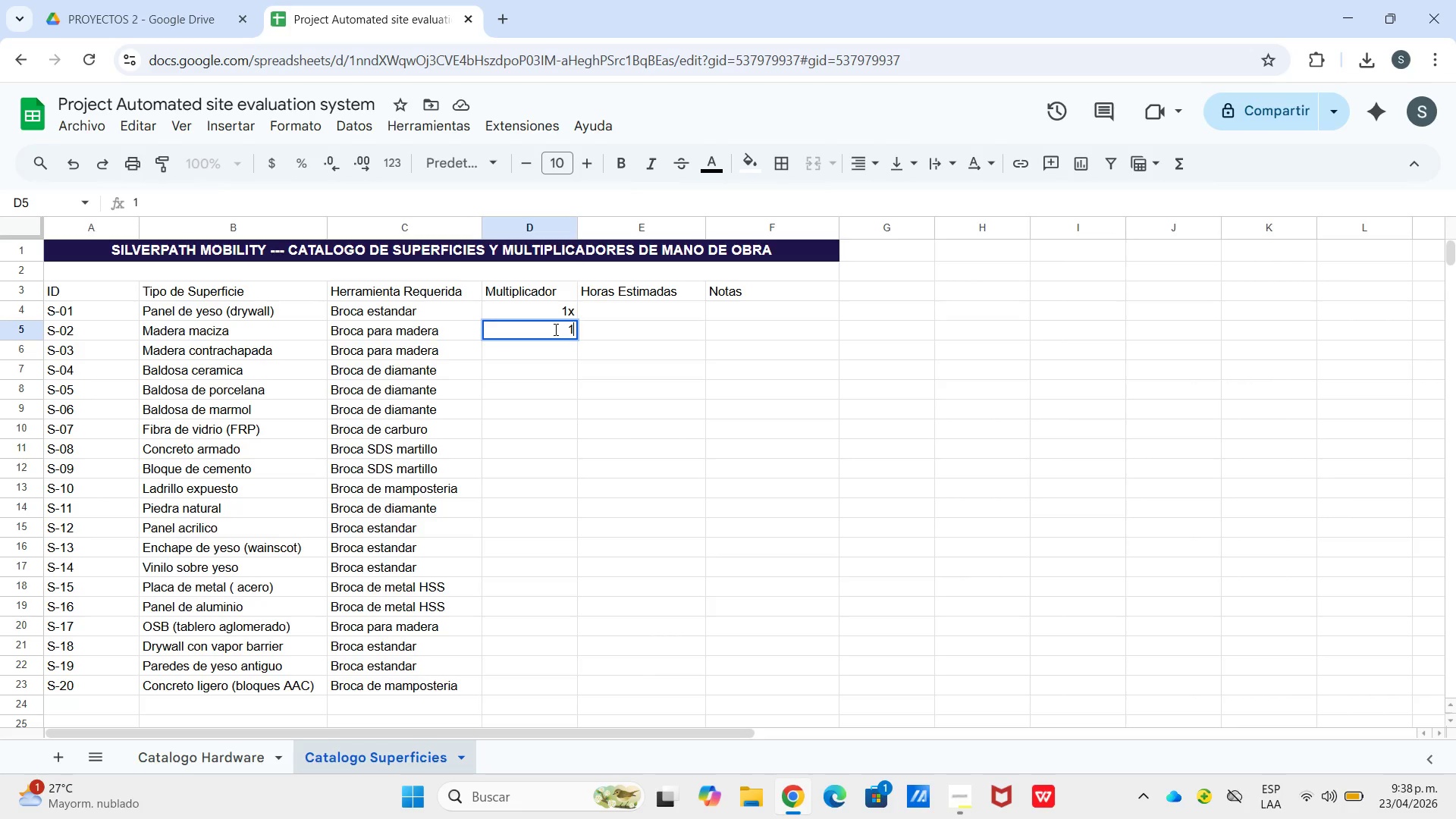 
key(NumpadDecimal)
 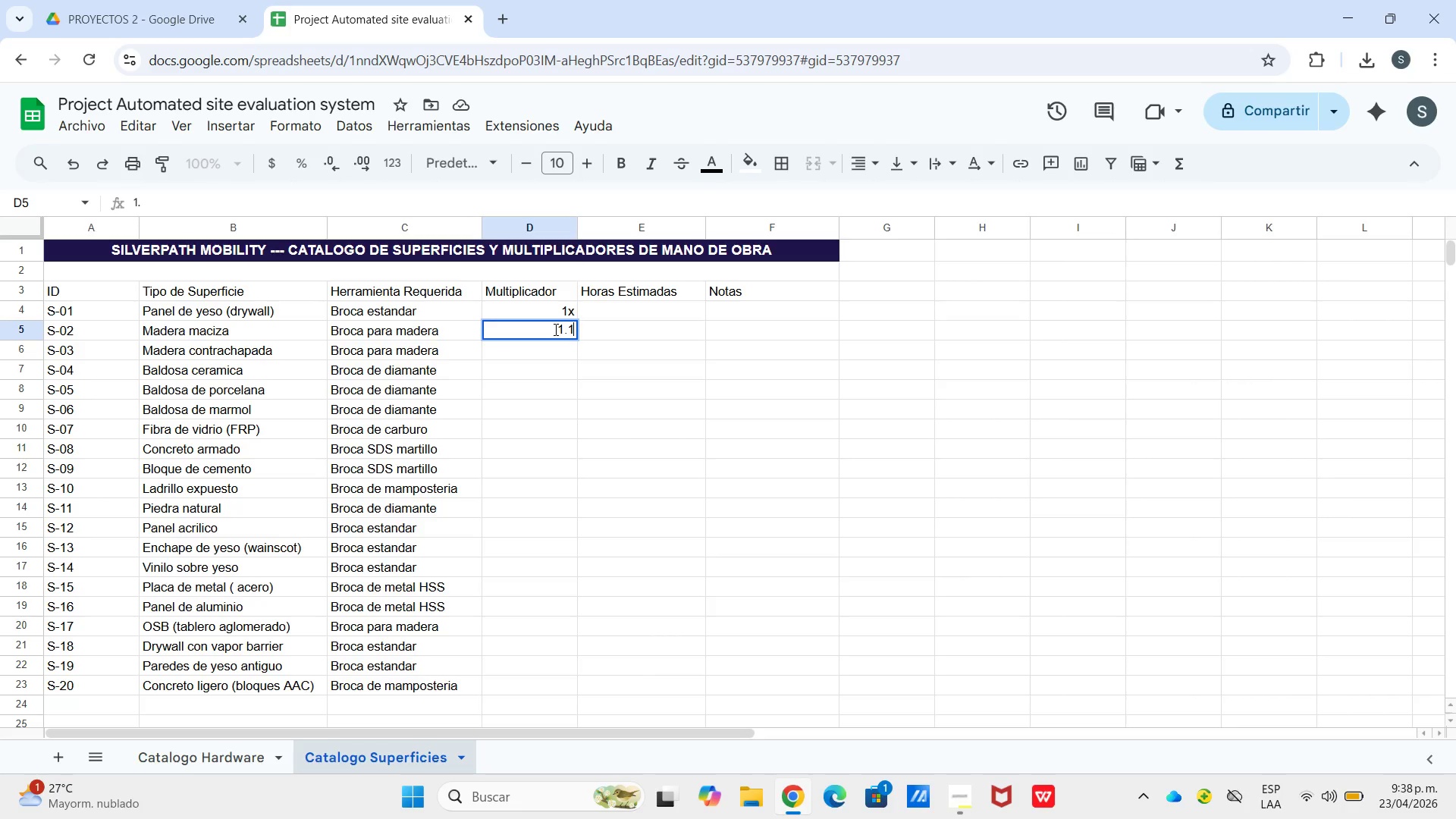 
key(1)
 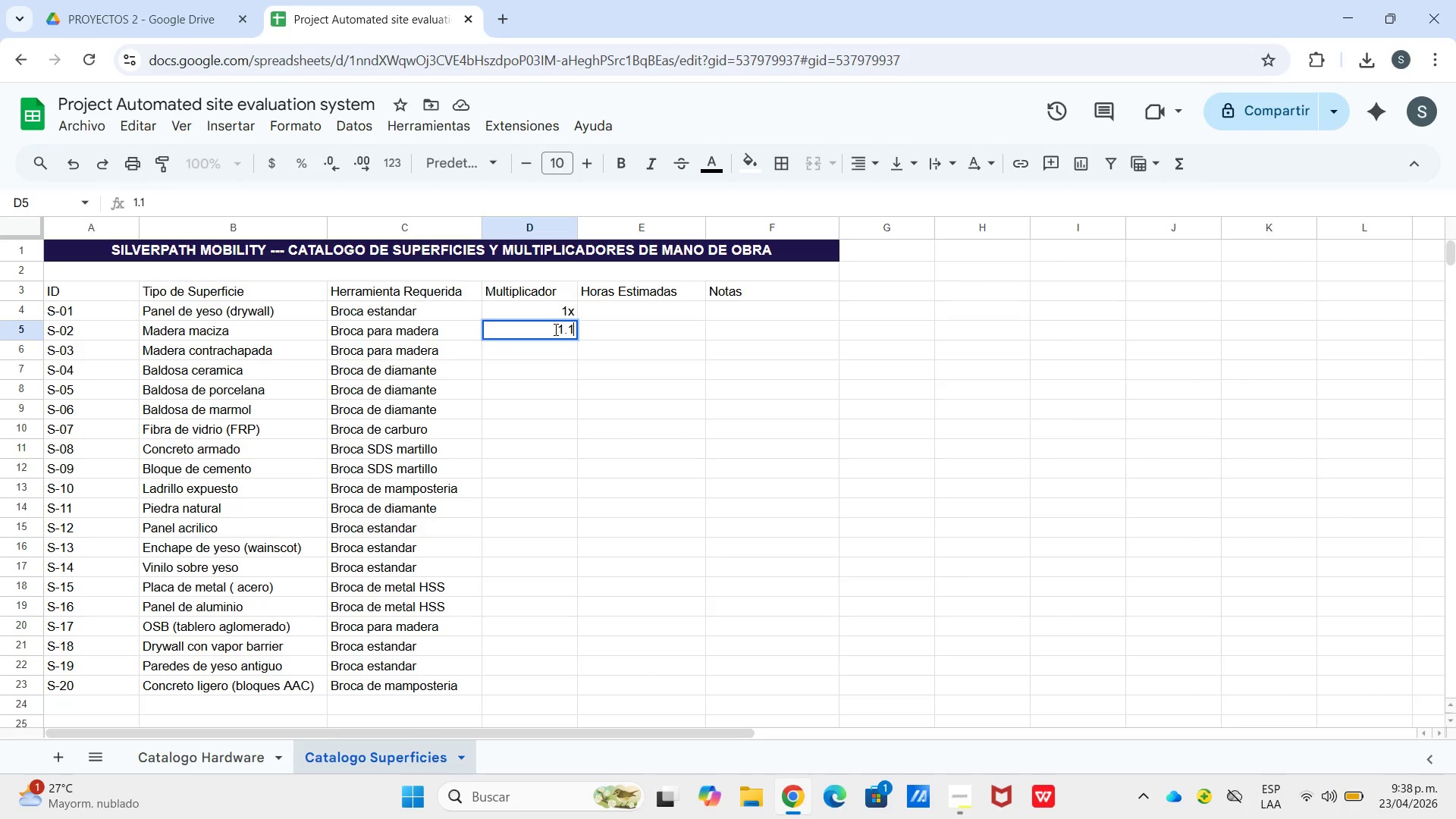 
key(Enter)
 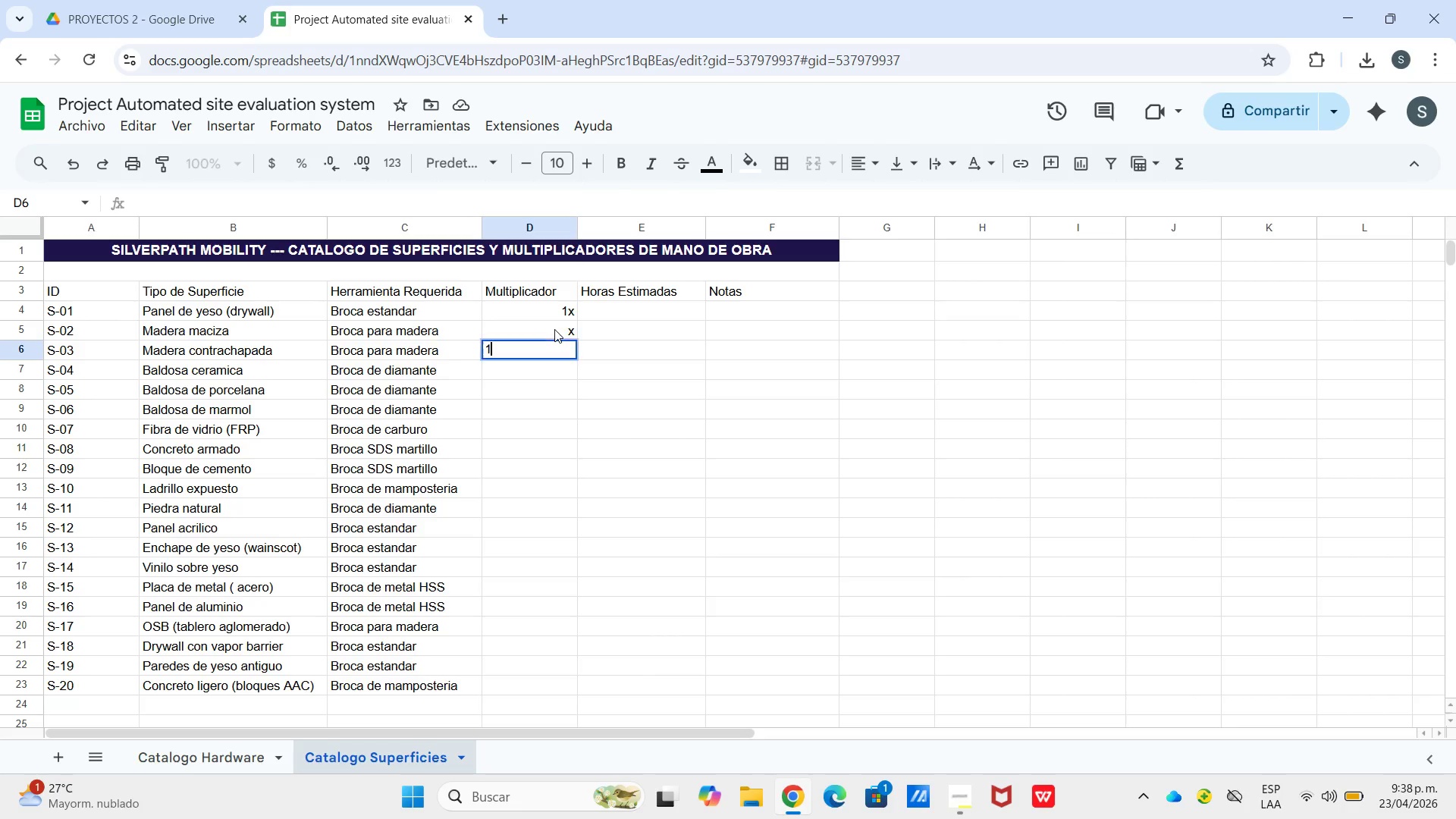 
key(1)
 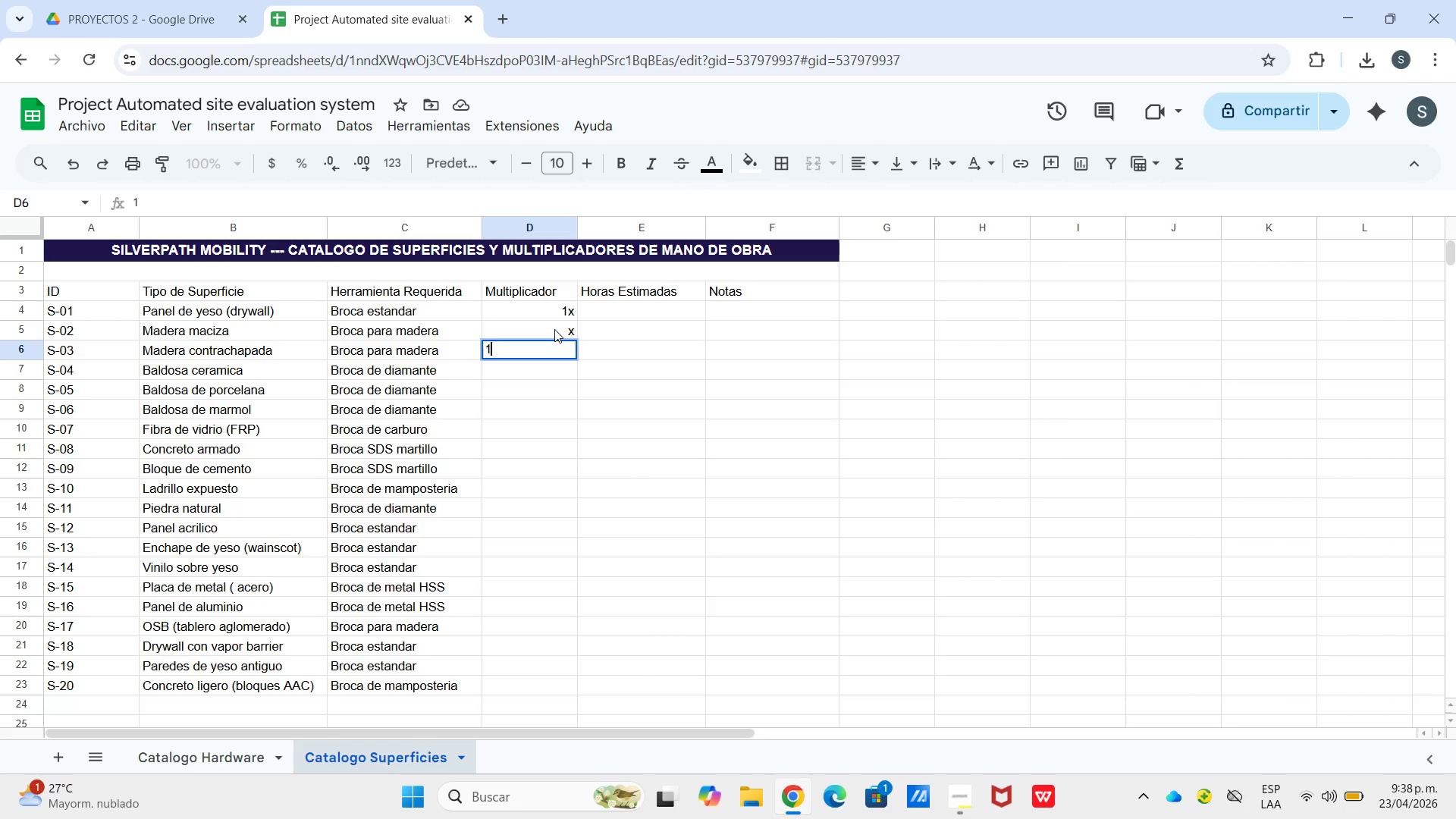 
key(NumpadDecimal)
 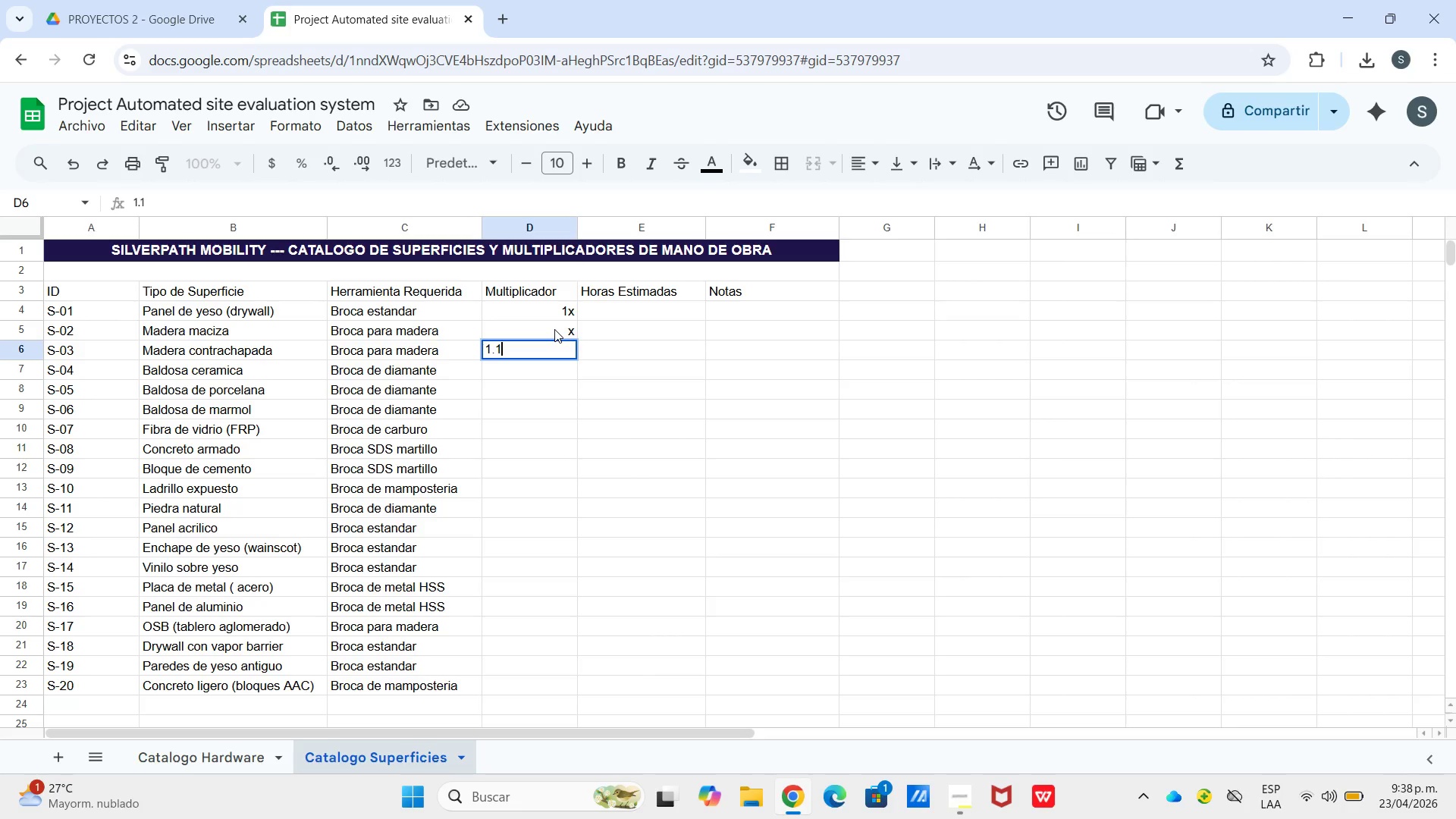 
key(1)
 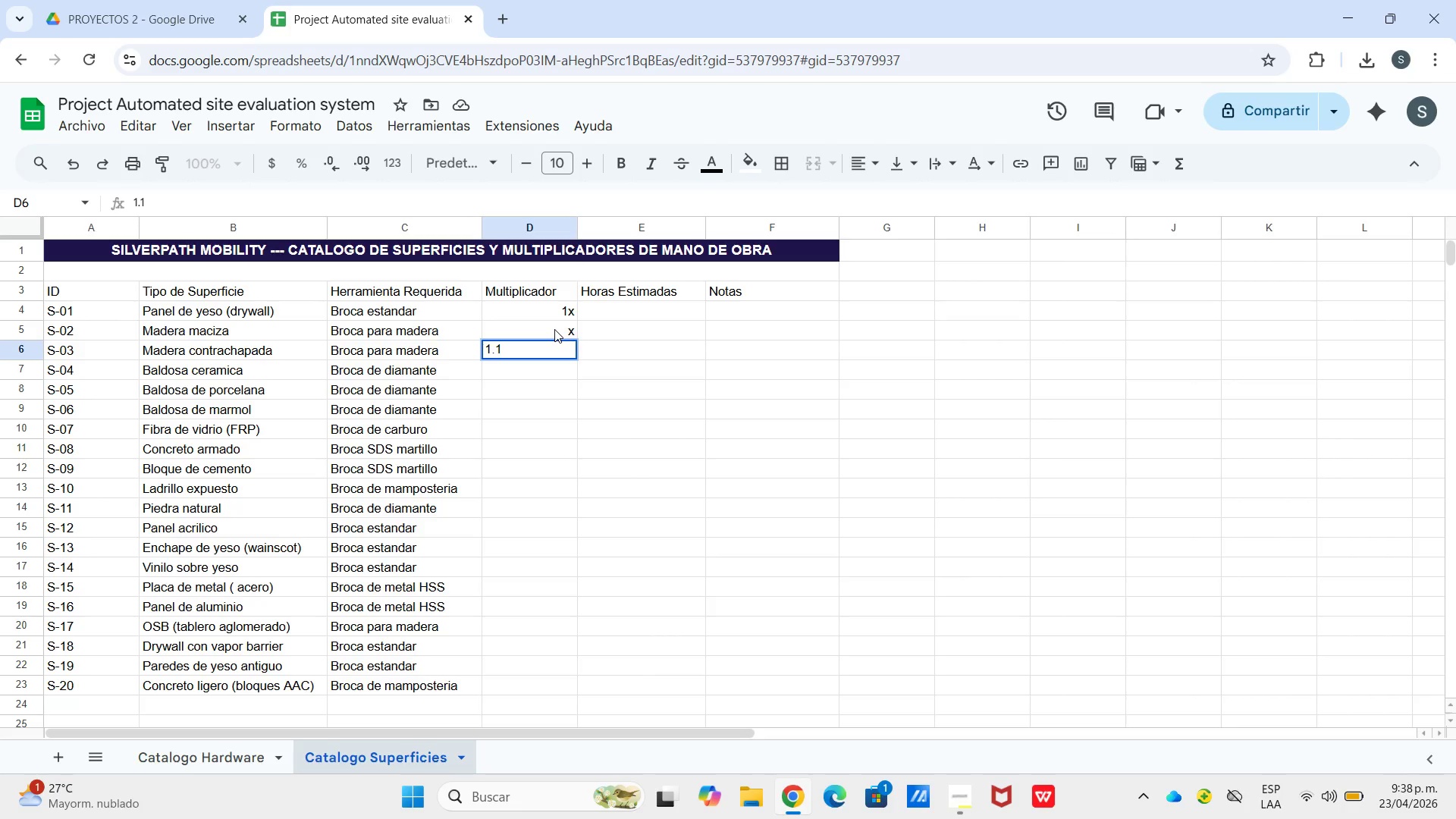 
key(Enter)
 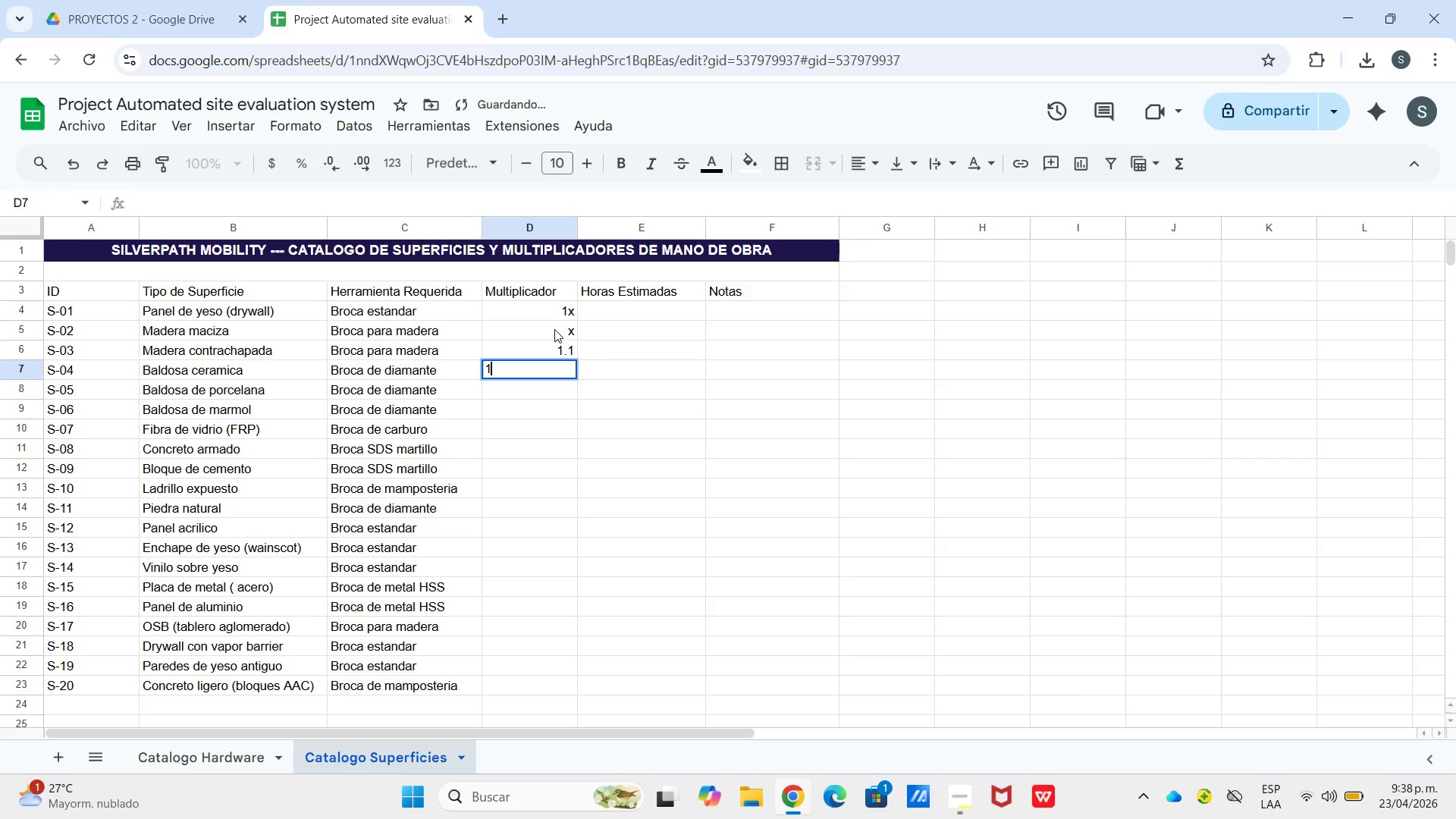 
key(1)
 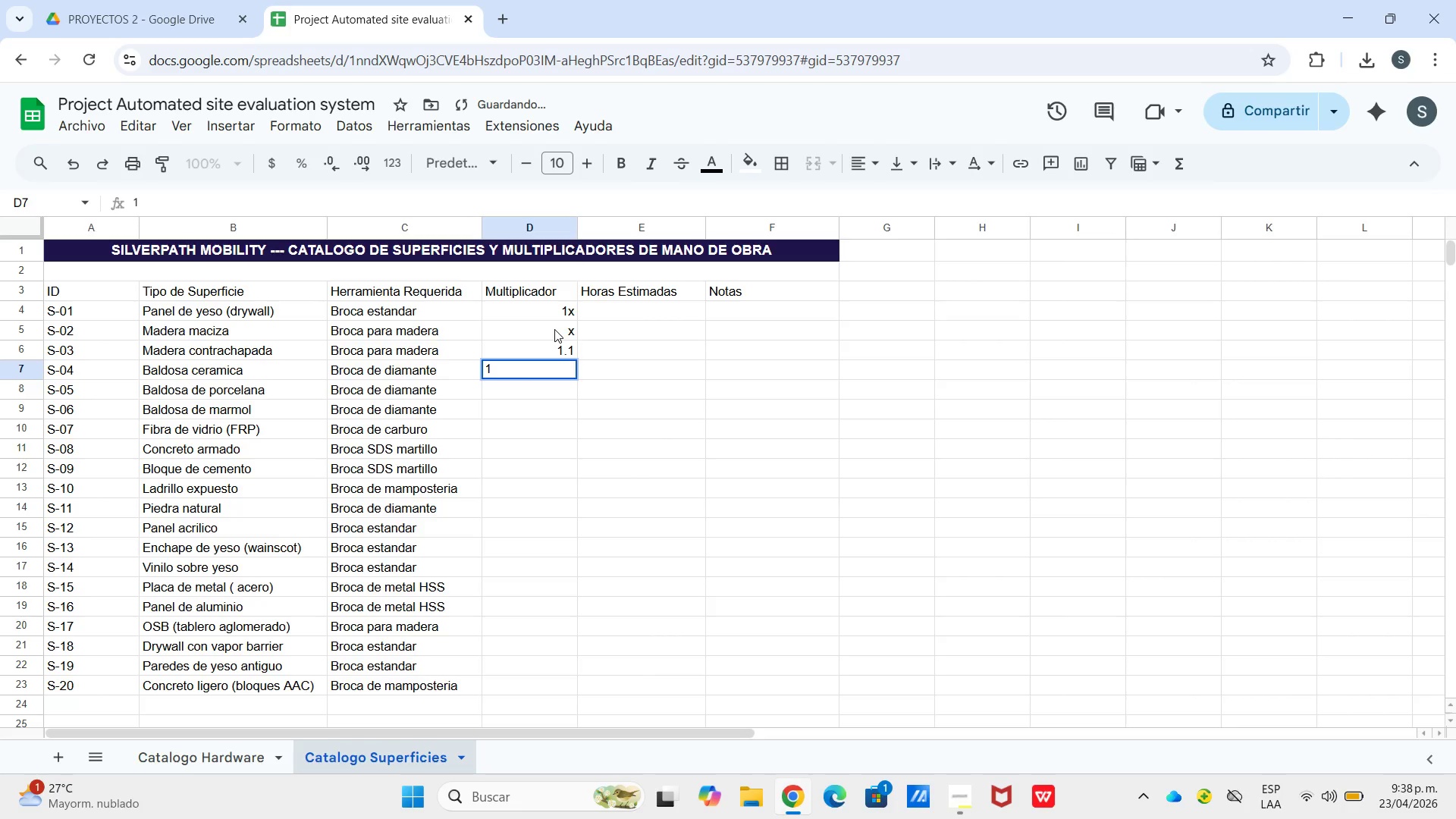 
key(NumpadDecimal)
 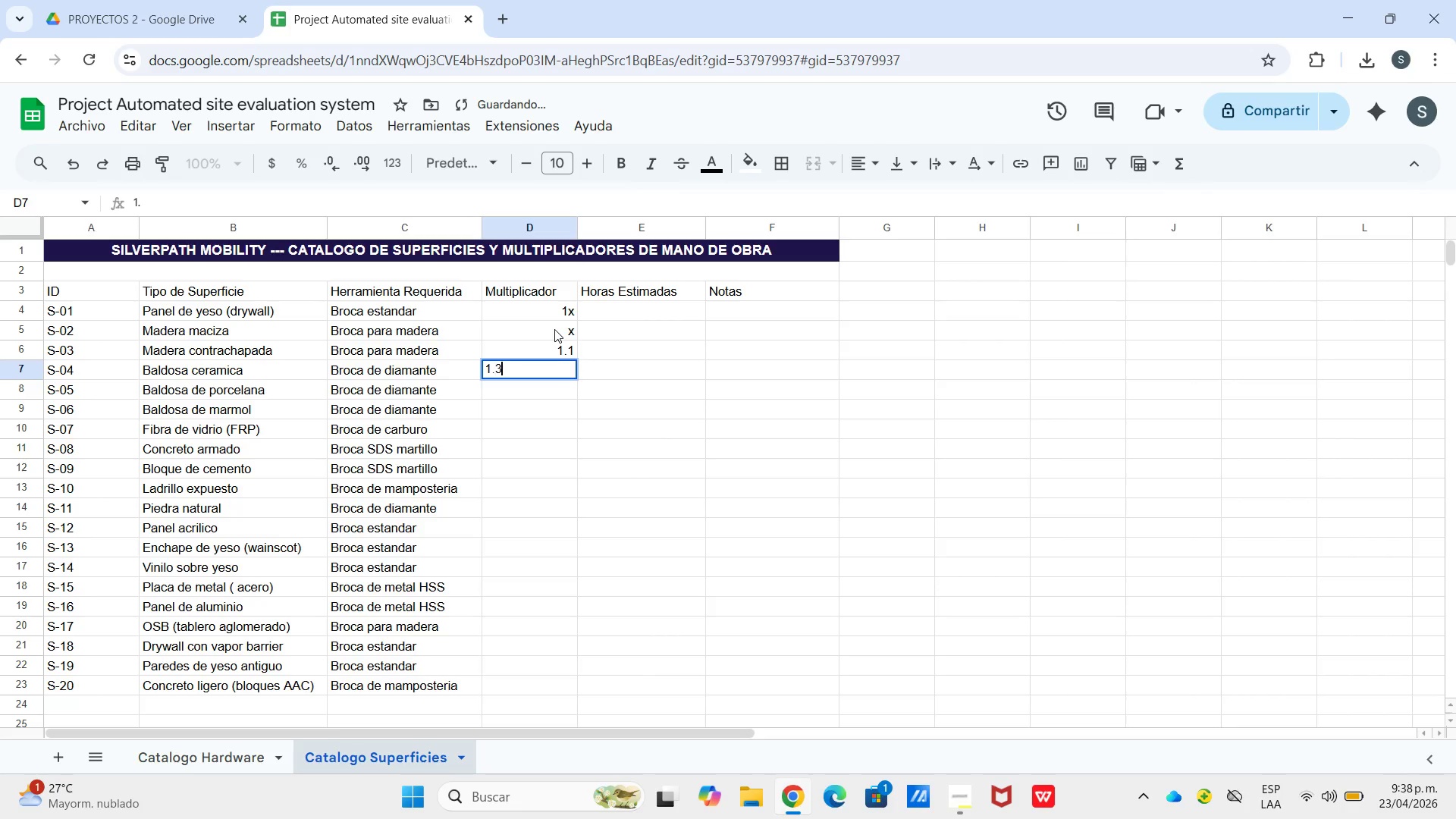 
key(Numpad3)
 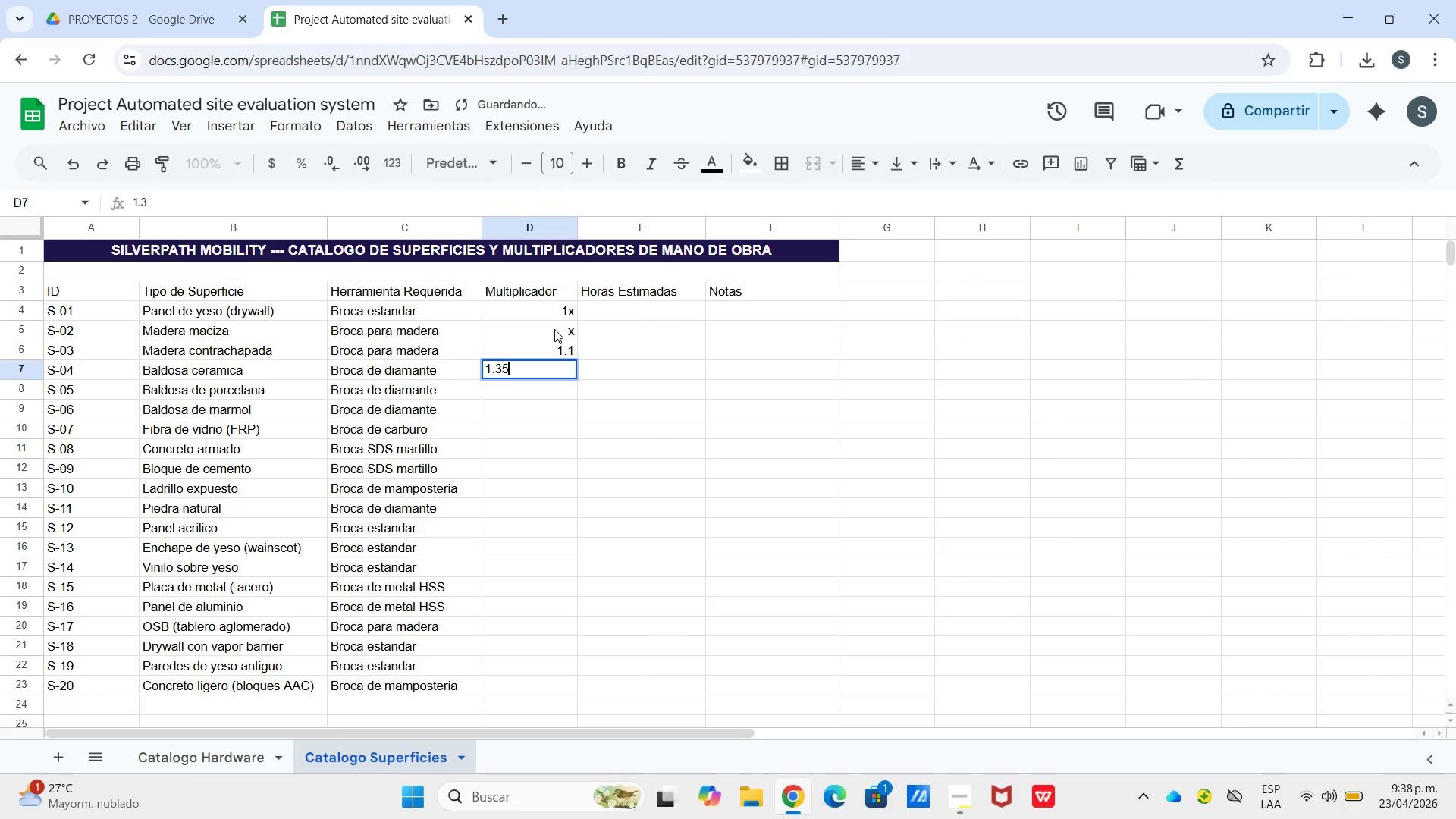 
key(Numpad5)
 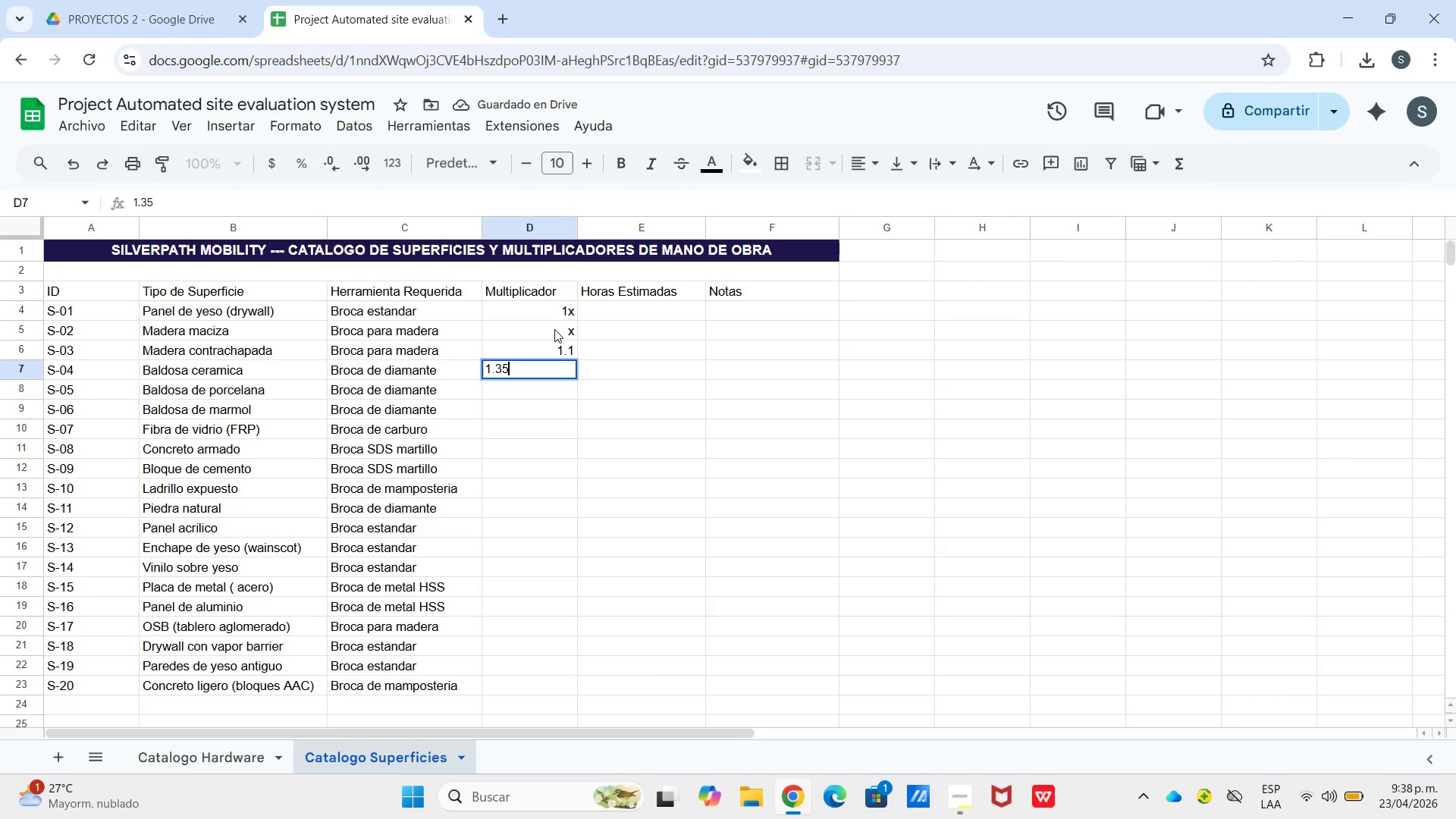 
key(Enter)
 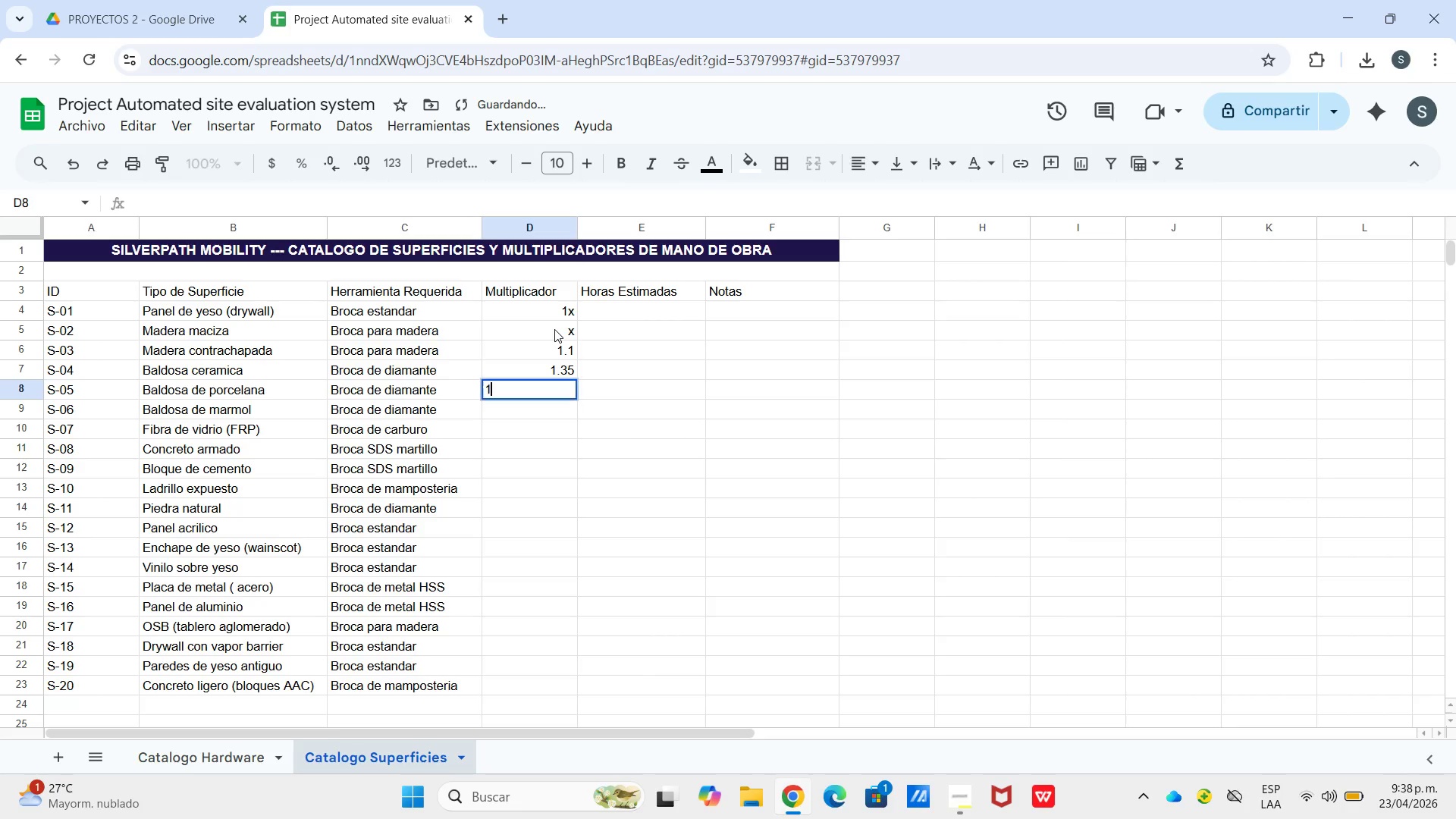 
key(1)
 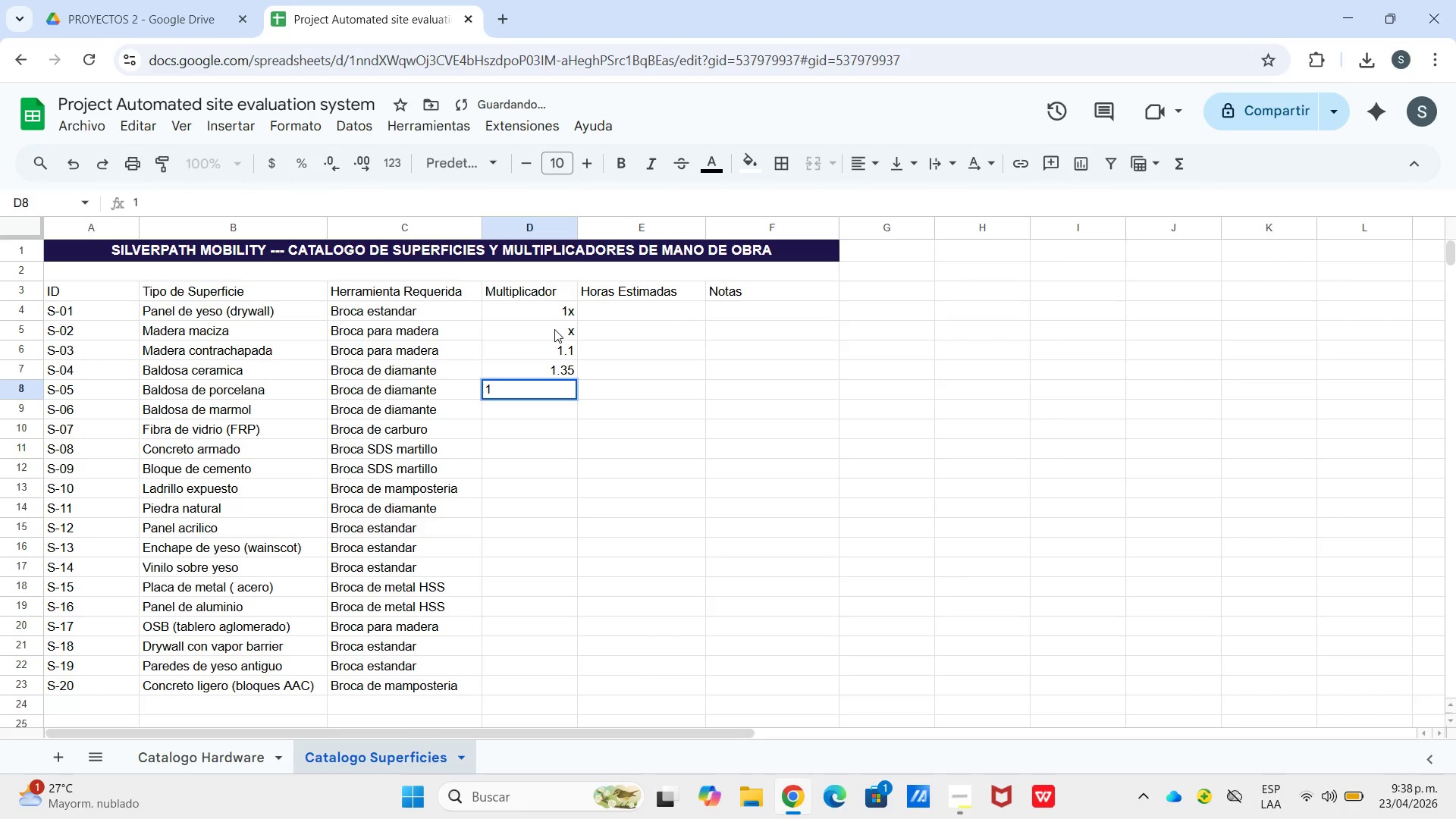 
key(NumpadDecimal)
 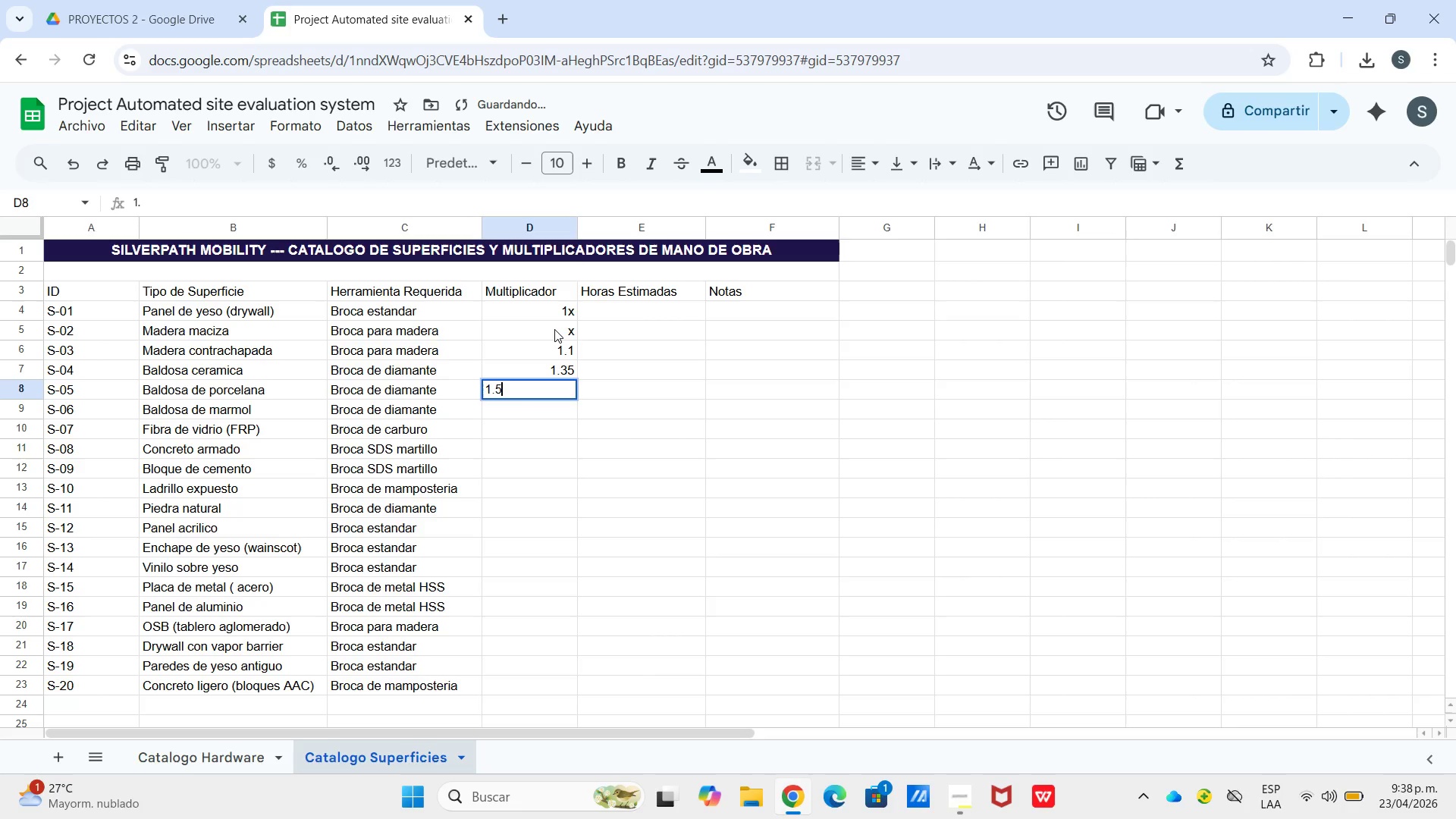 
key(Numpad5)
 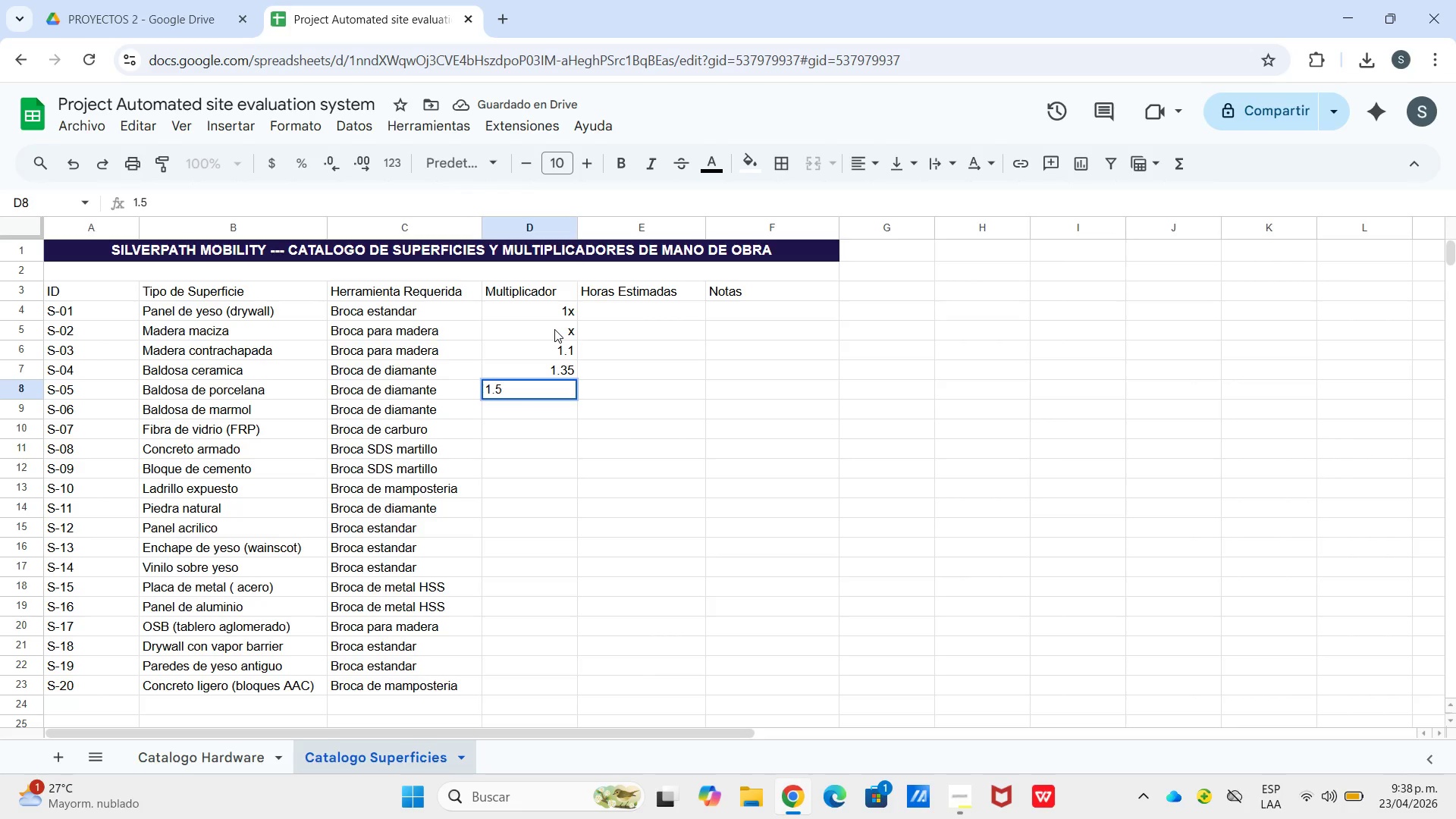 
key(Enter)
 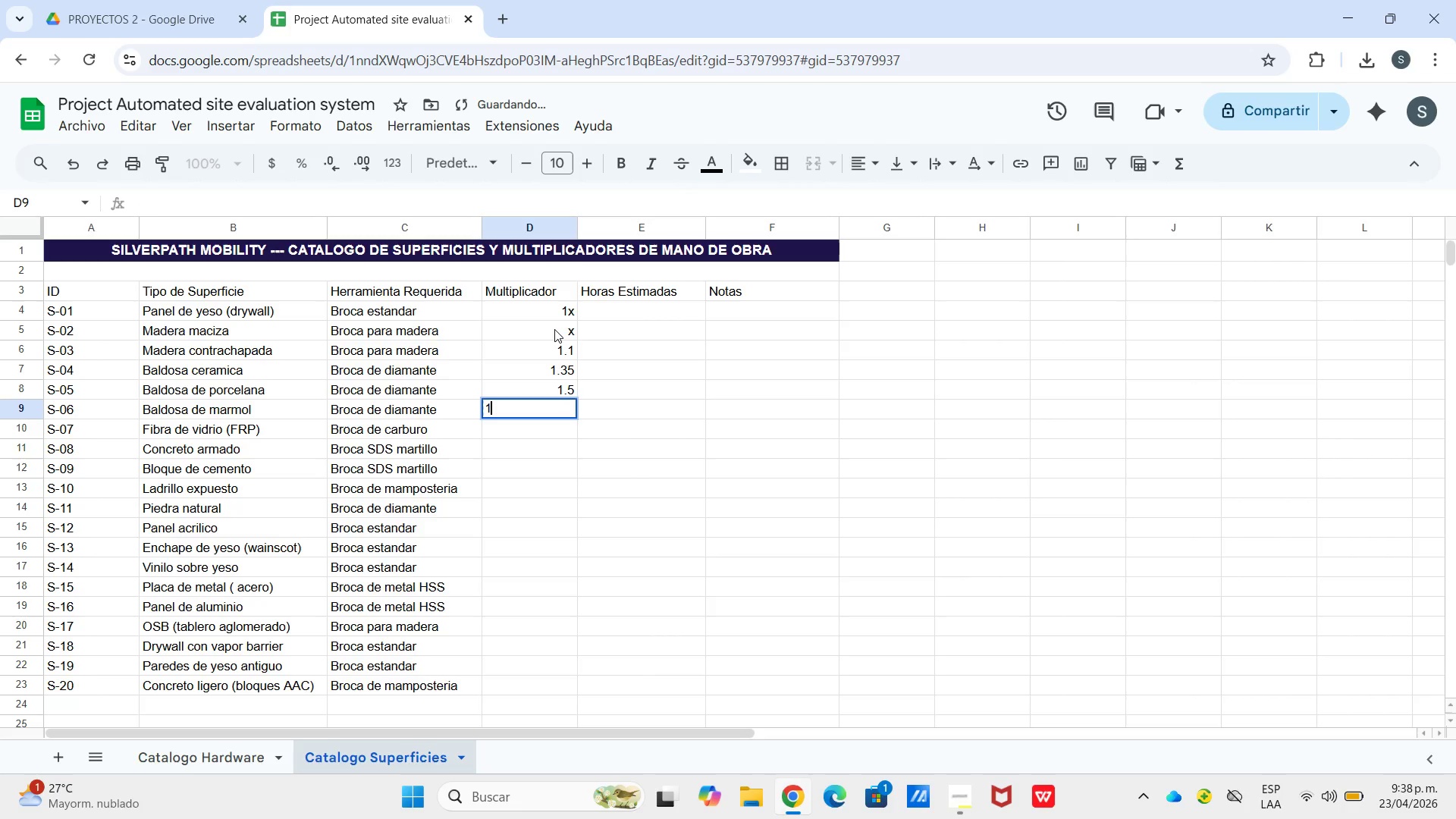 
key(1)
 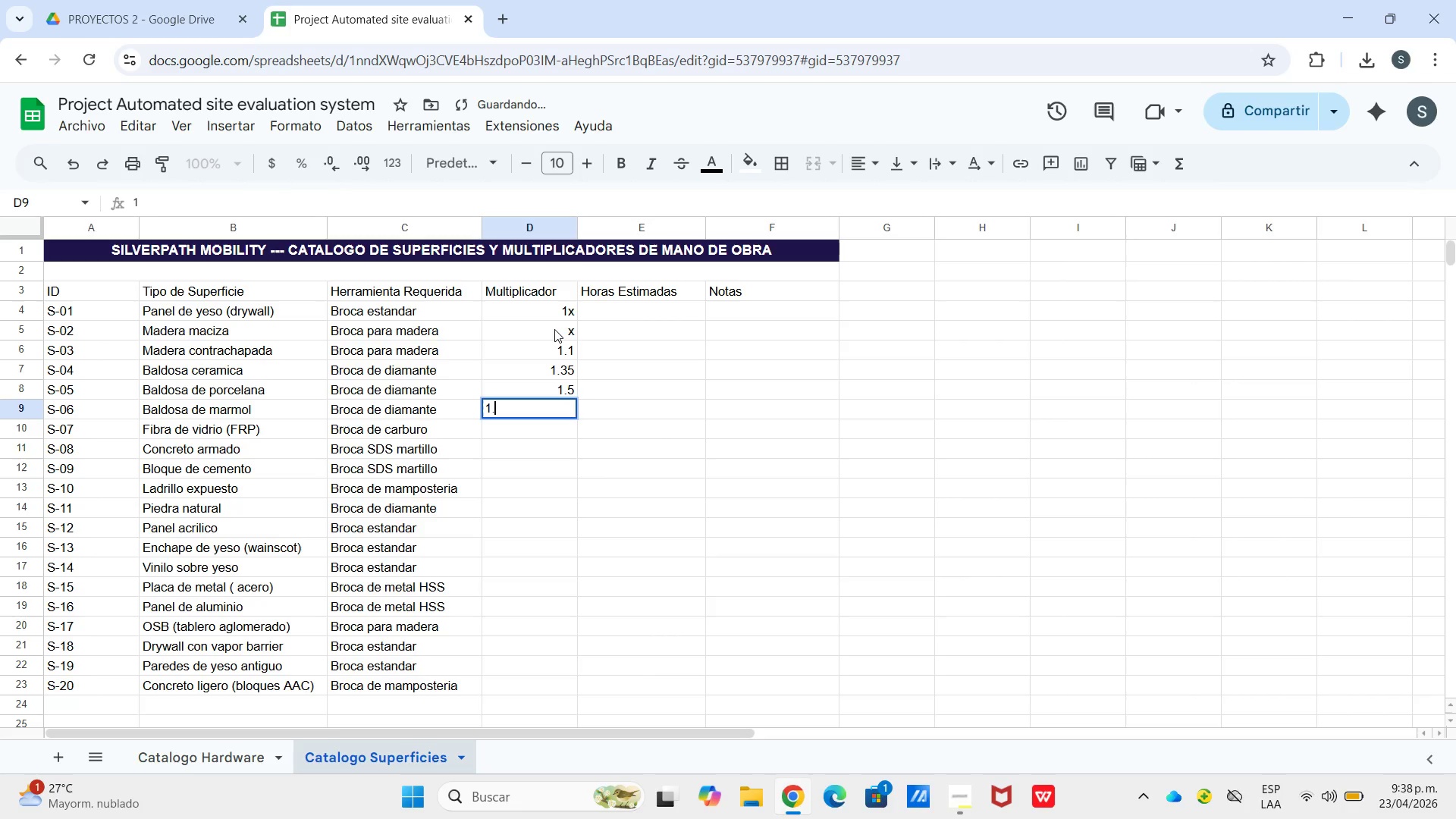 
key(NumpadDecimal)
 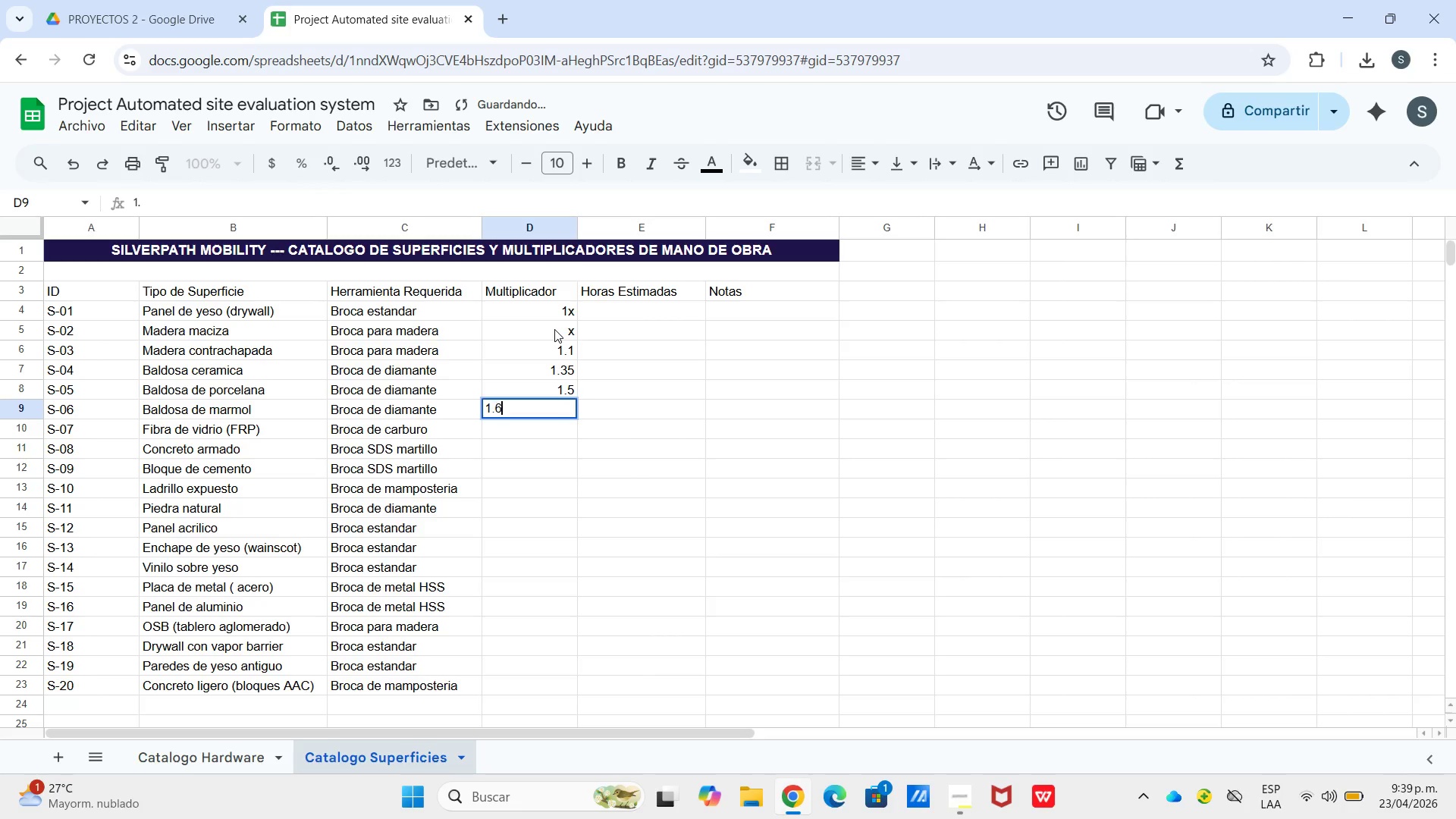 
key(Numpad6)
 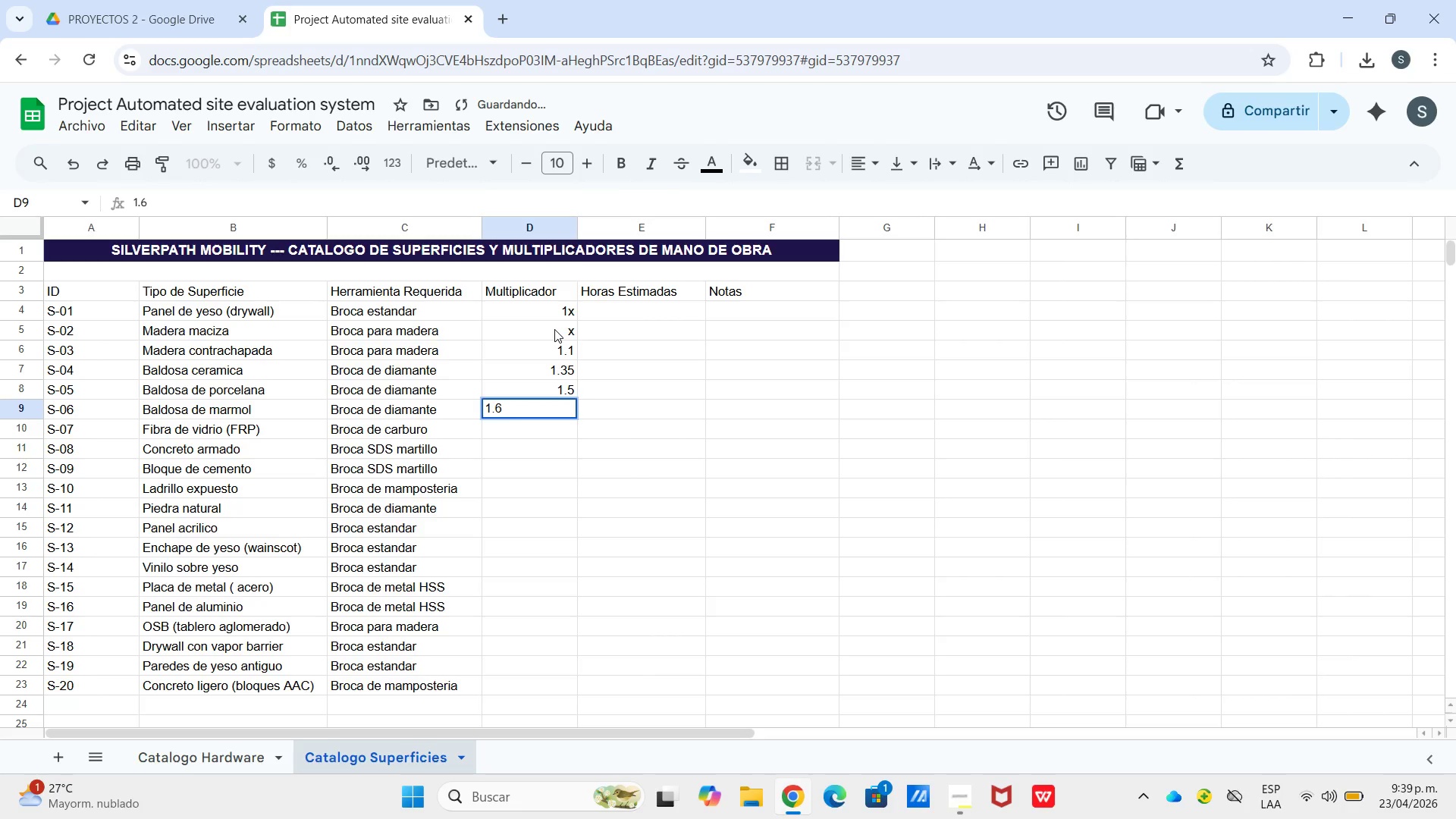 
key(1)
 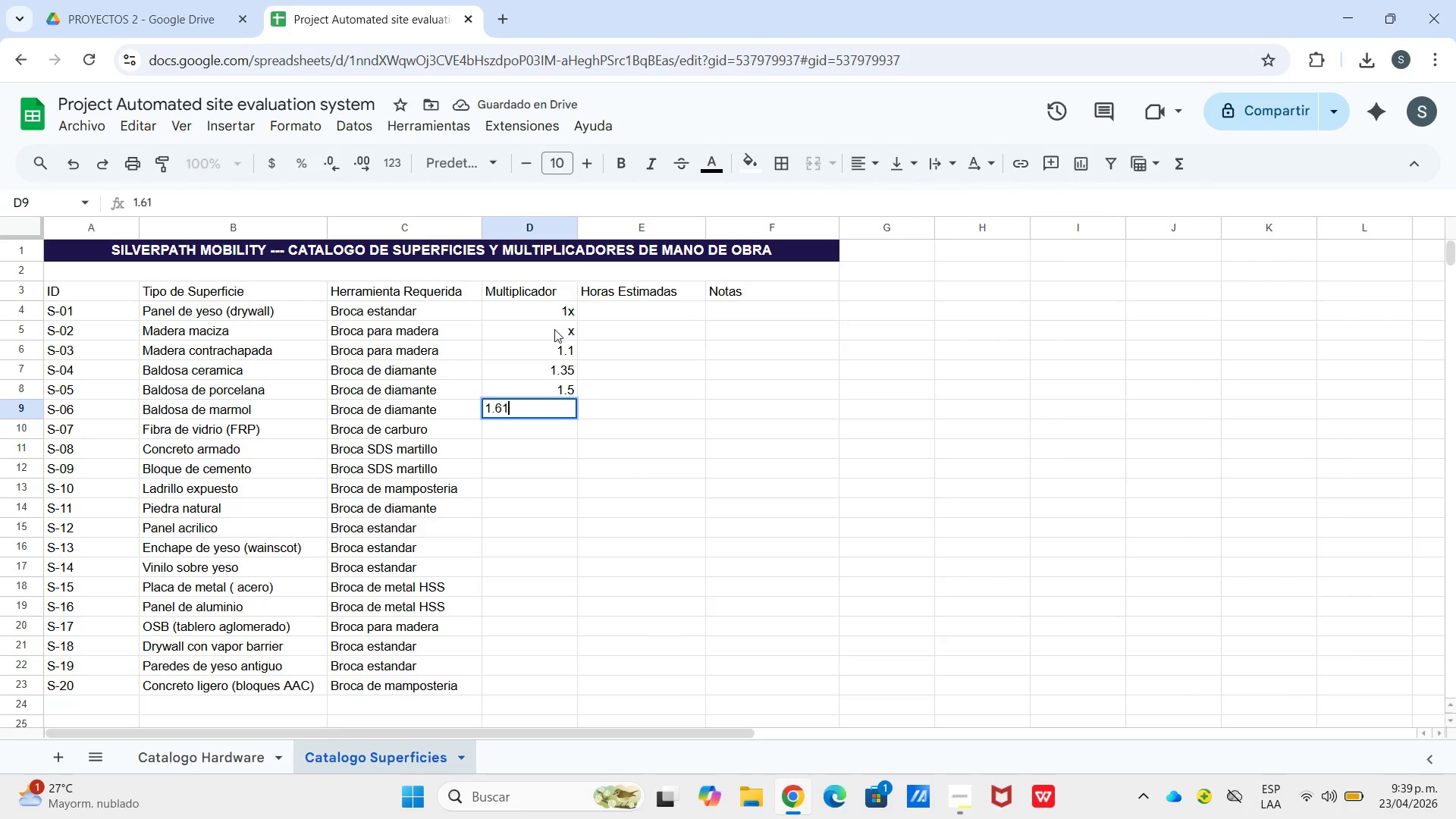 
key(Backspace)
 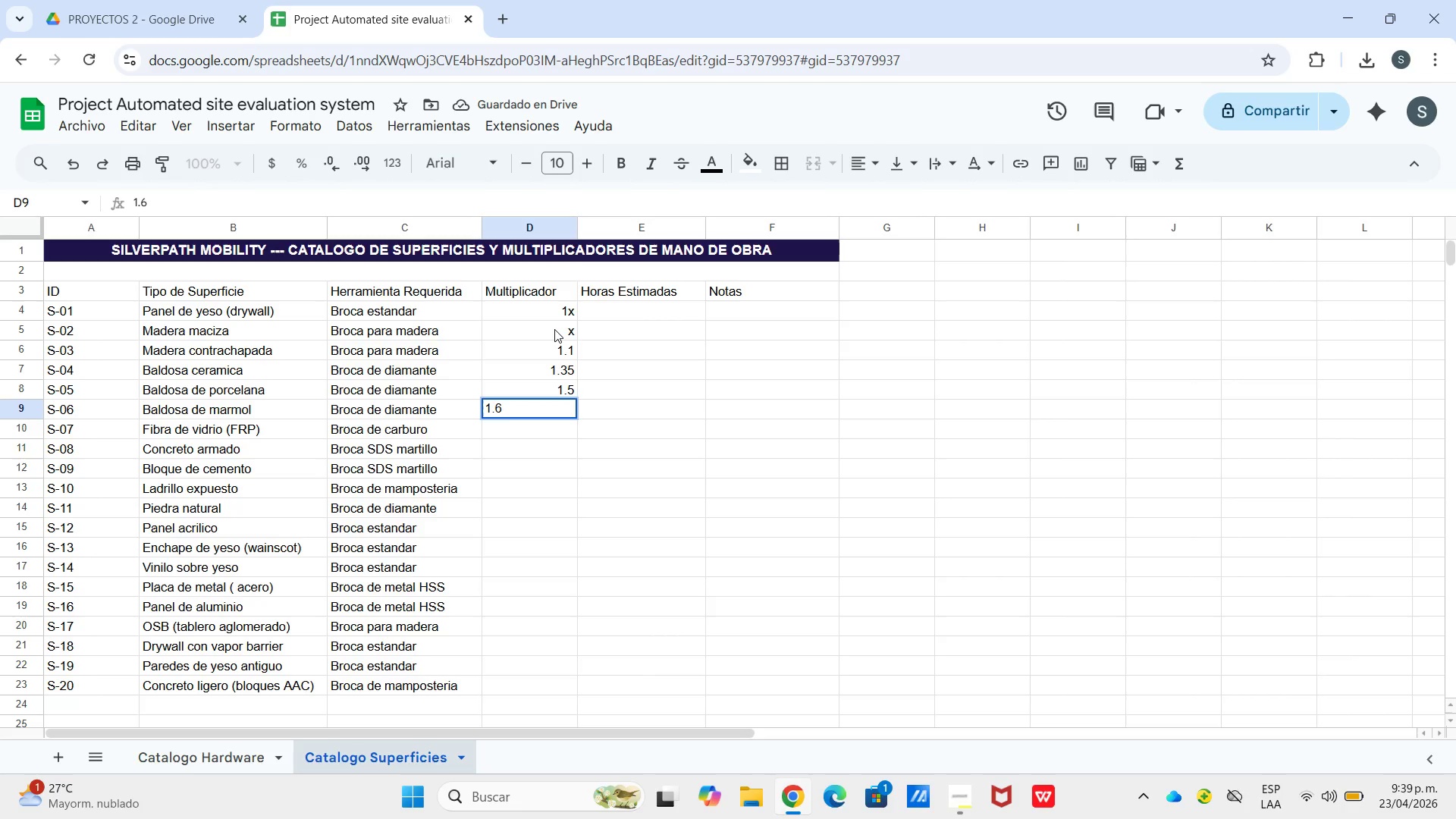 
key(Numpad0)
 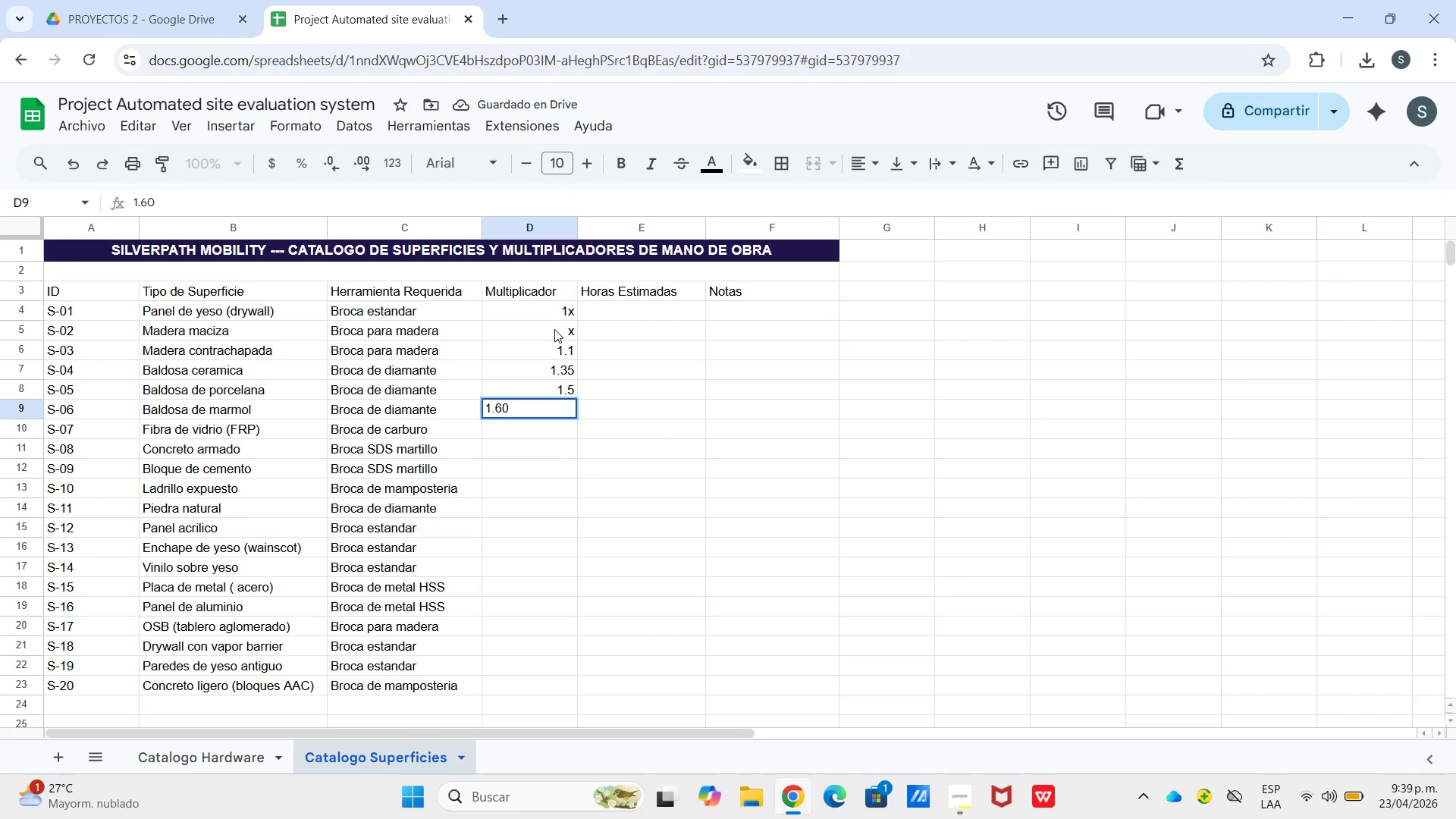 
key(Enter)
 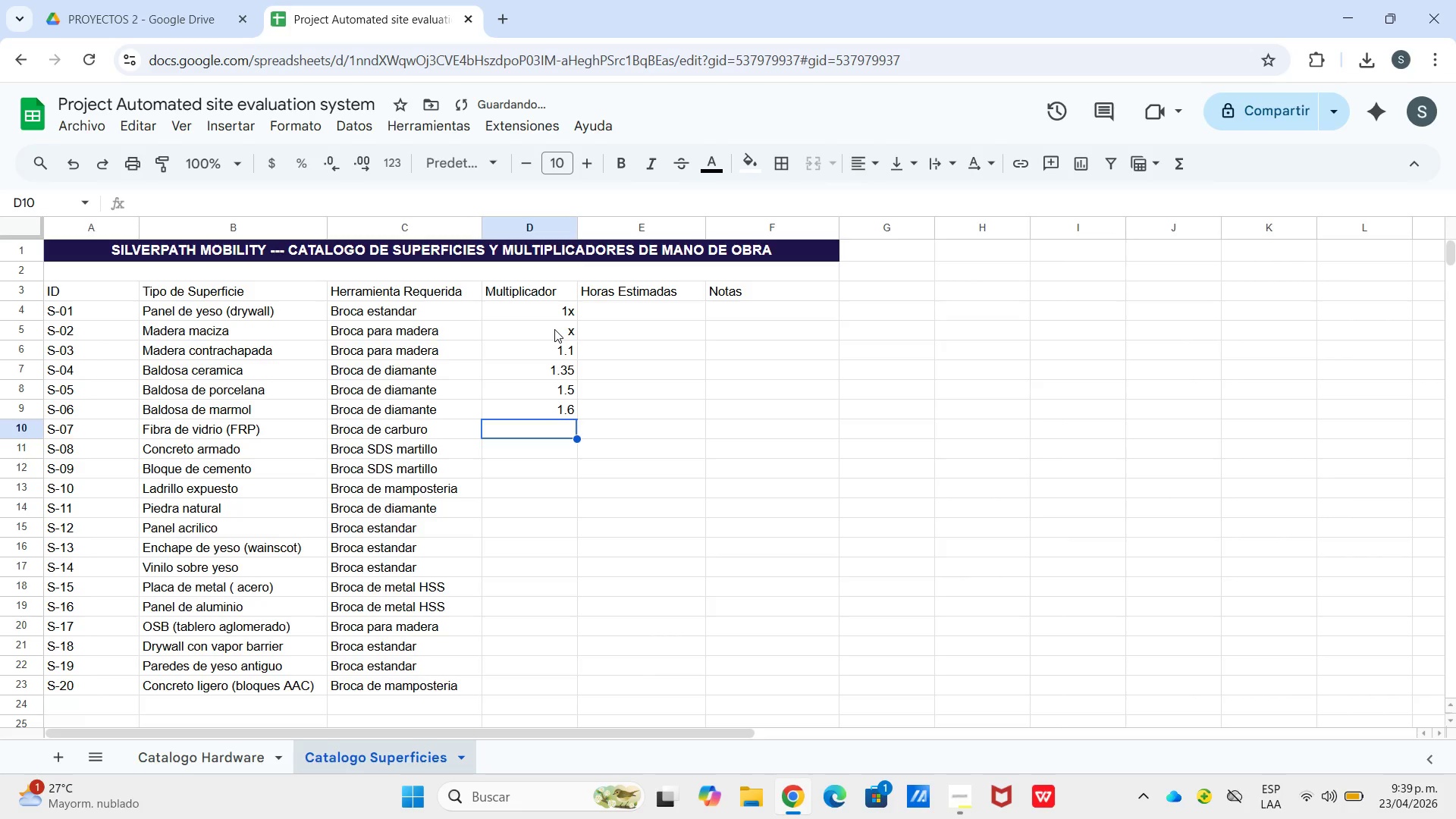 
key(1)
 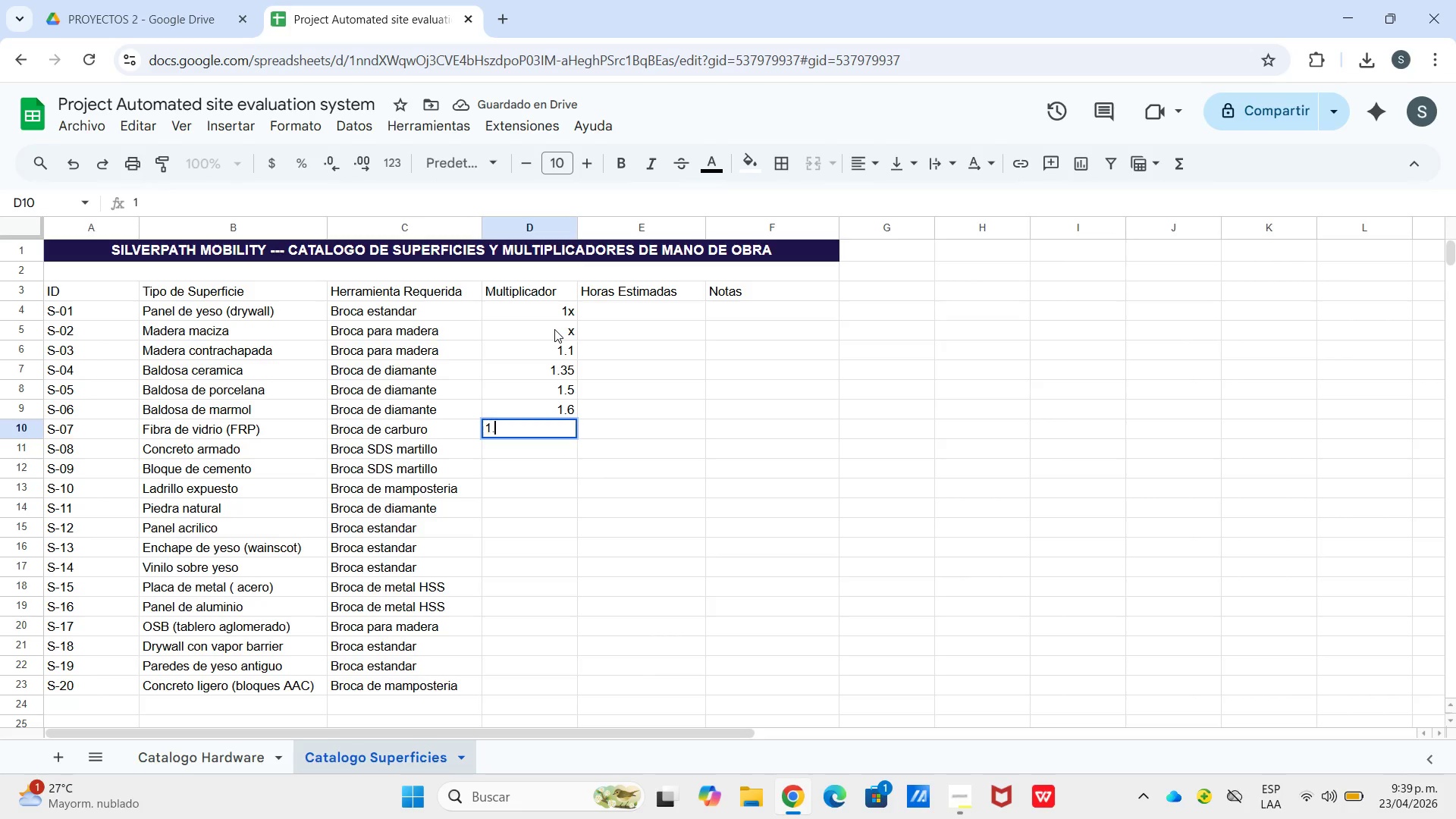 
key(NumpadDecimal)
 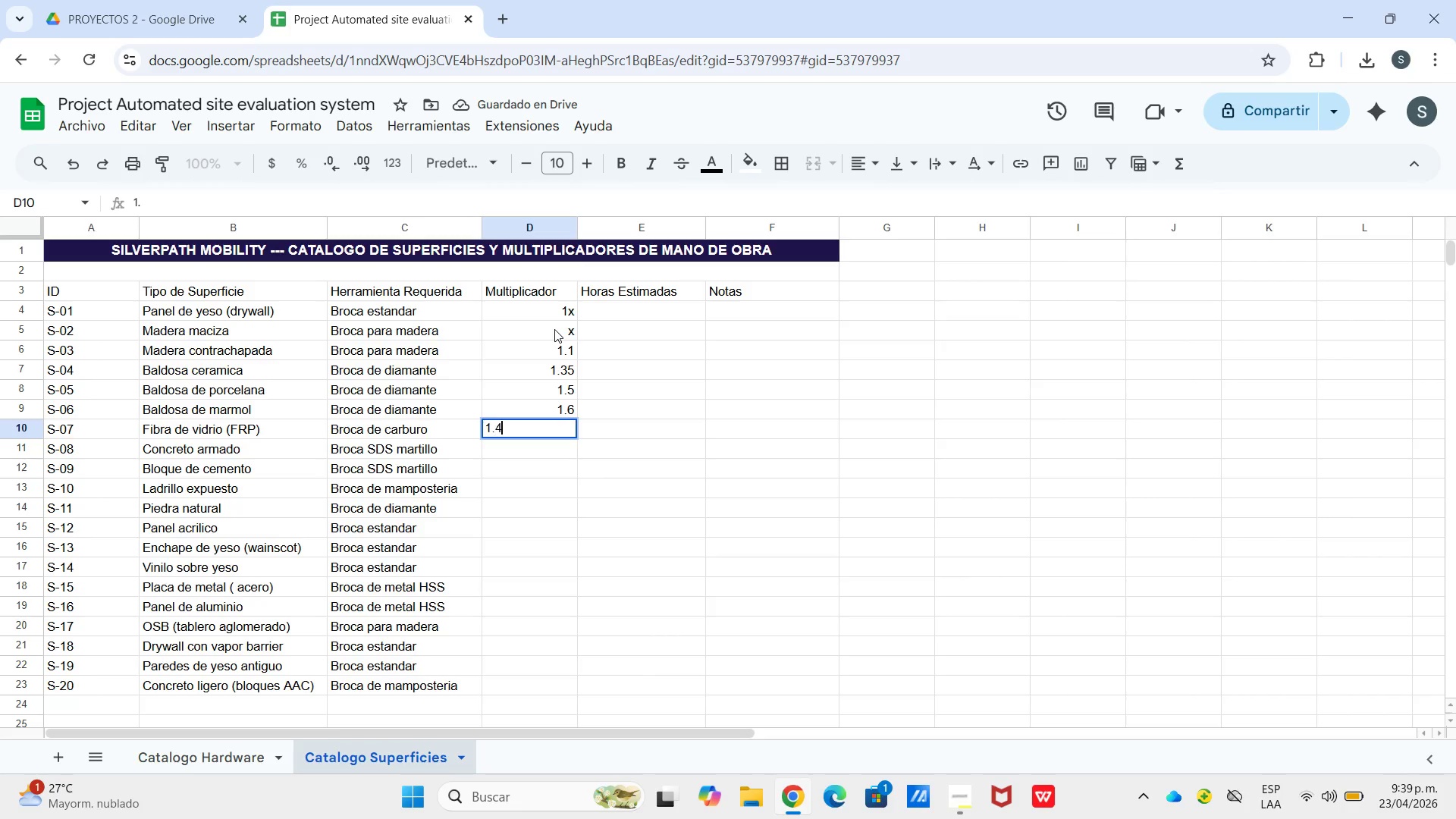 
key(Numpad4)
 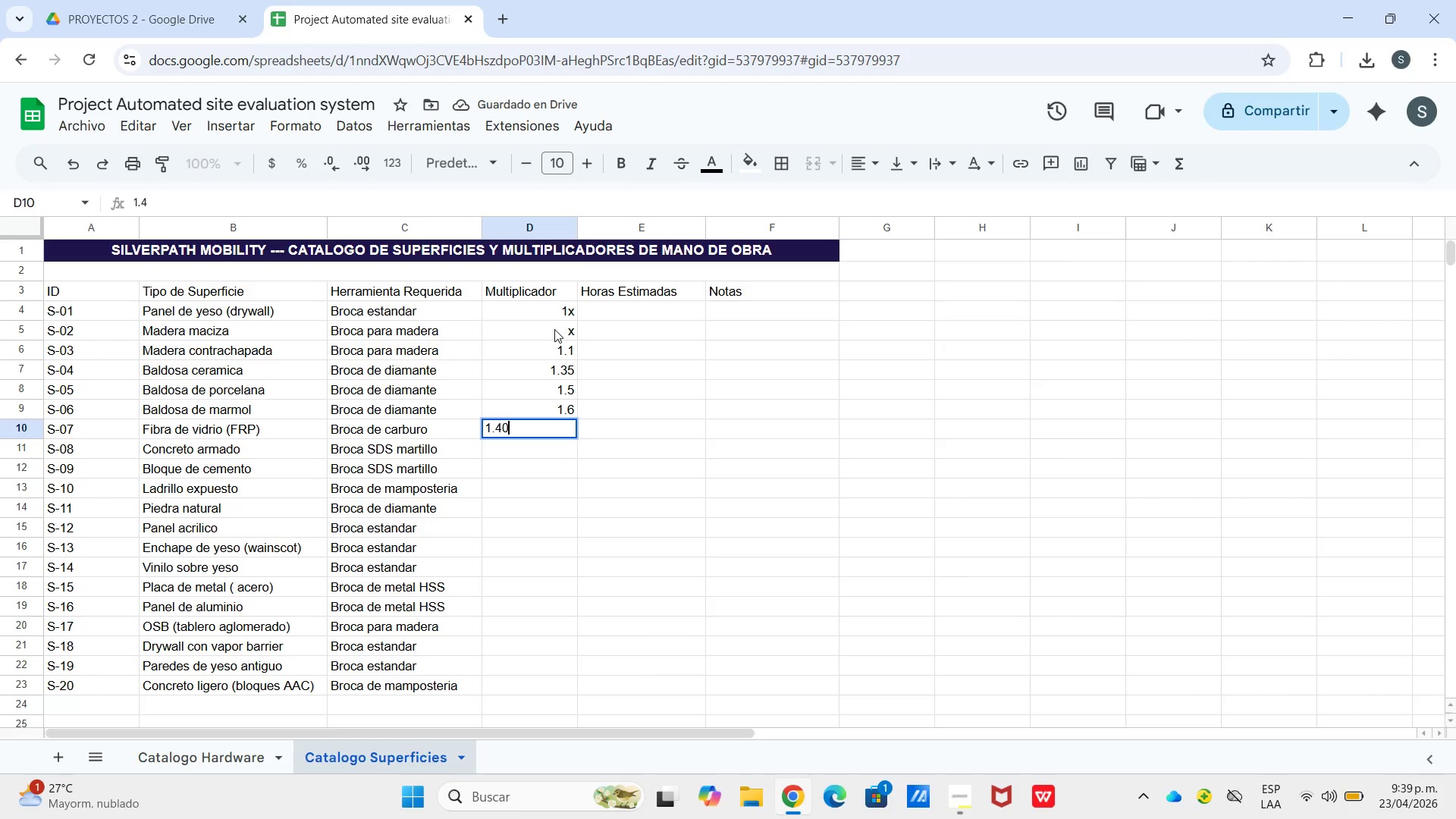 
key(Numpad0)
 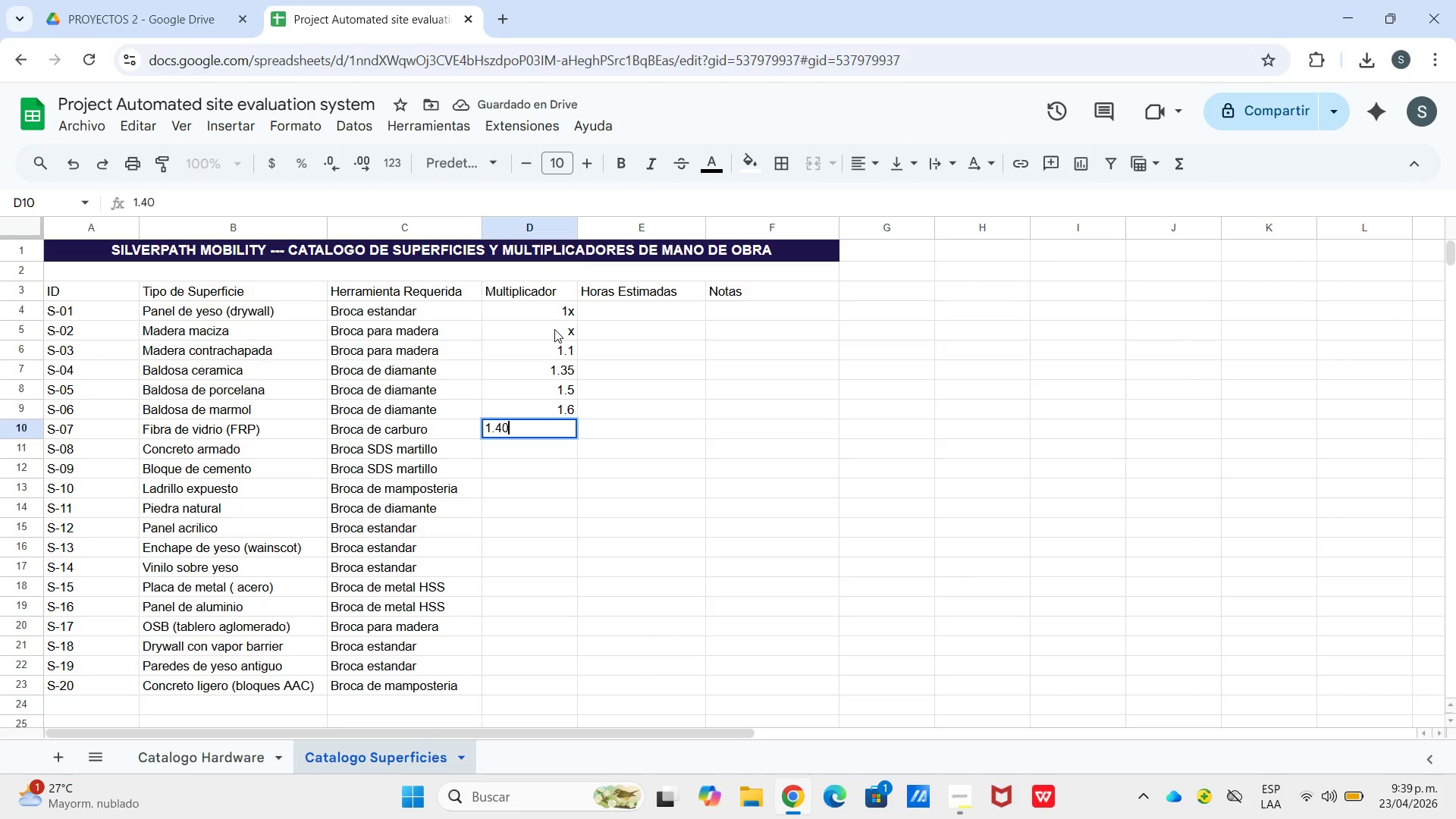 
key(Enter)
 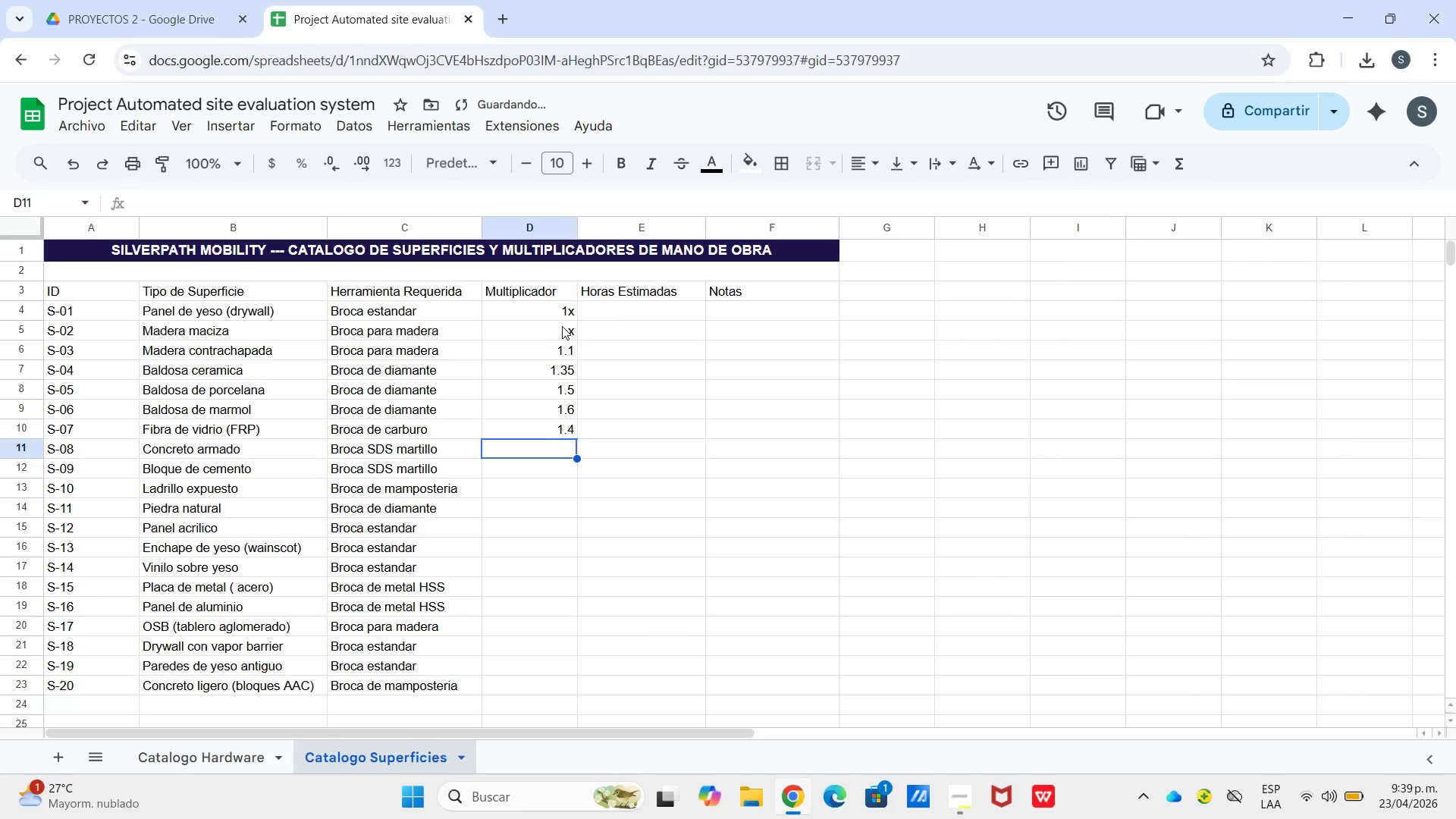 
left_click_drag(start_coordinate=[562, 326], to_coordinate=[559, 428])
 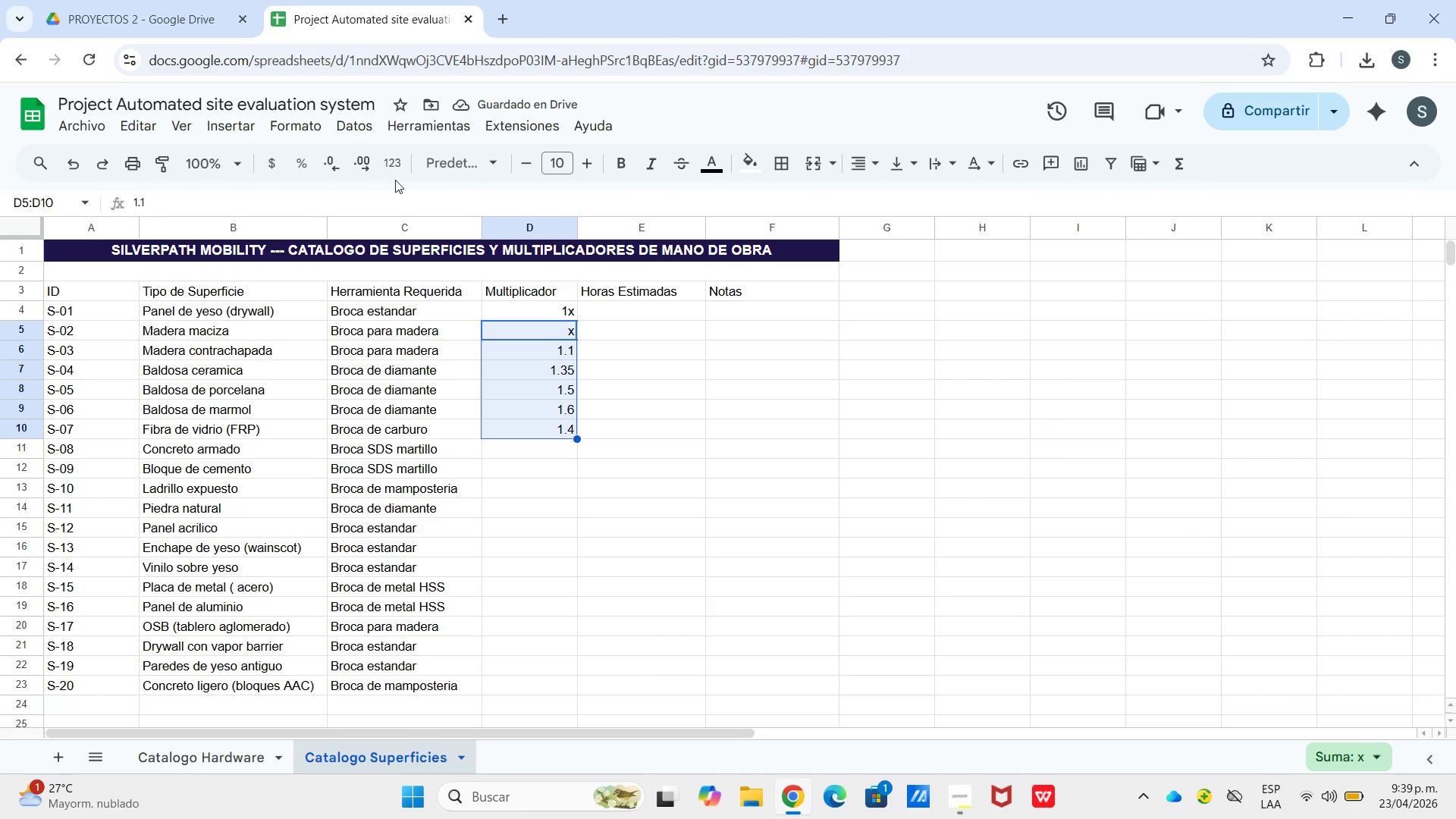 
left_click([402, 161])
 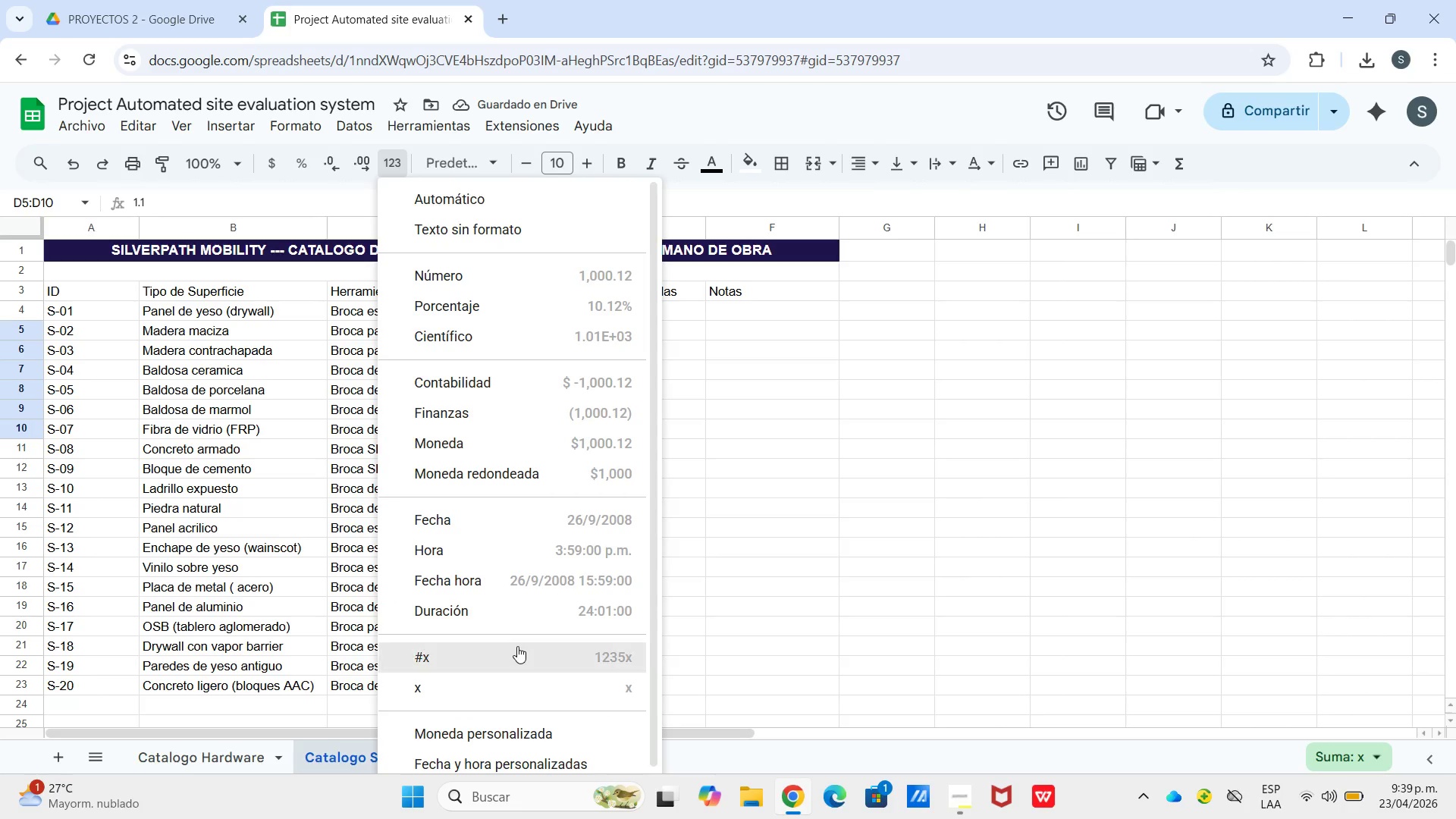 
left_click([517, 647])
 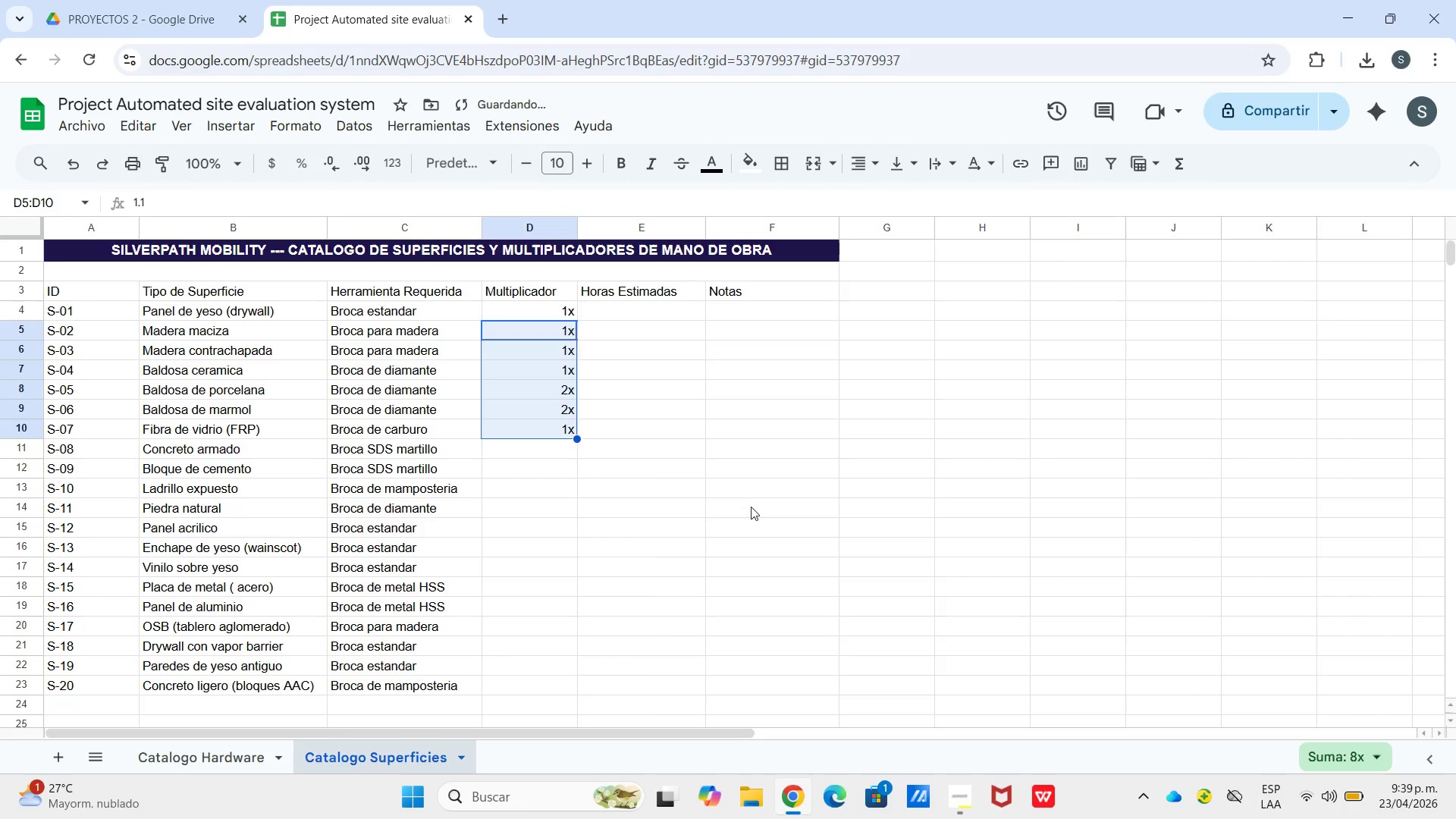 
left_click([751, 506])
 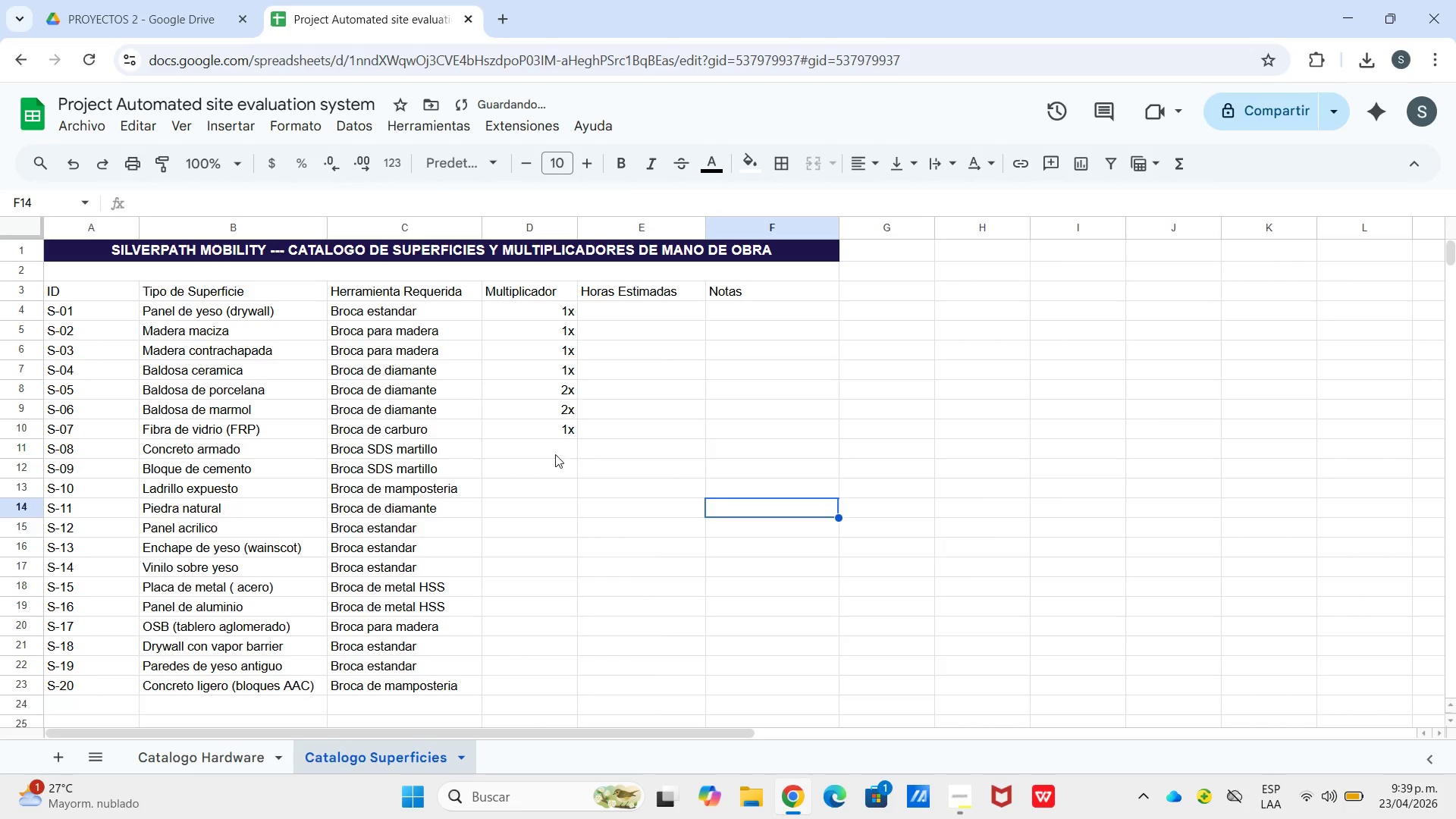 
left_click([555, 454])
 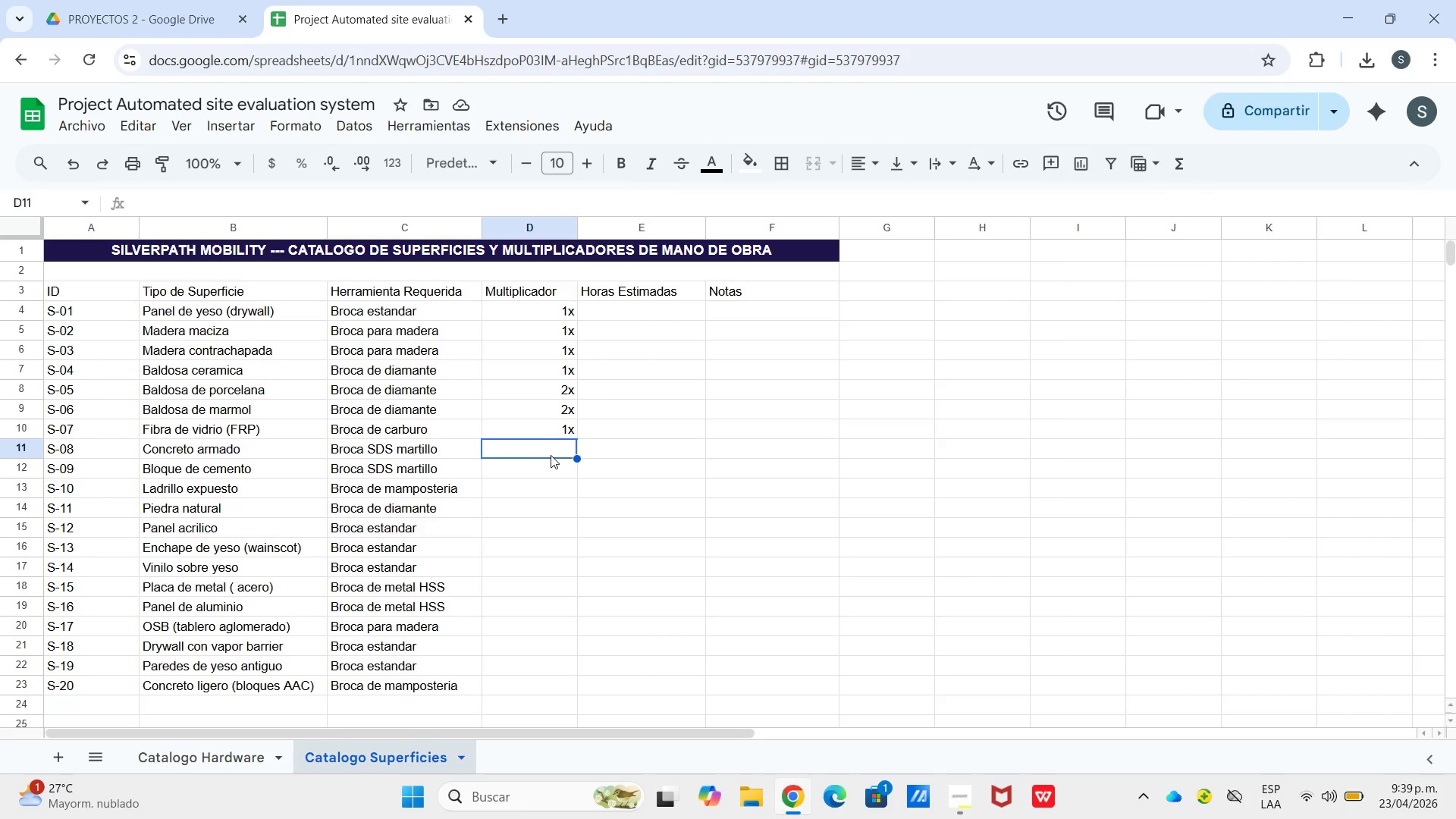 
wait(10.17)
 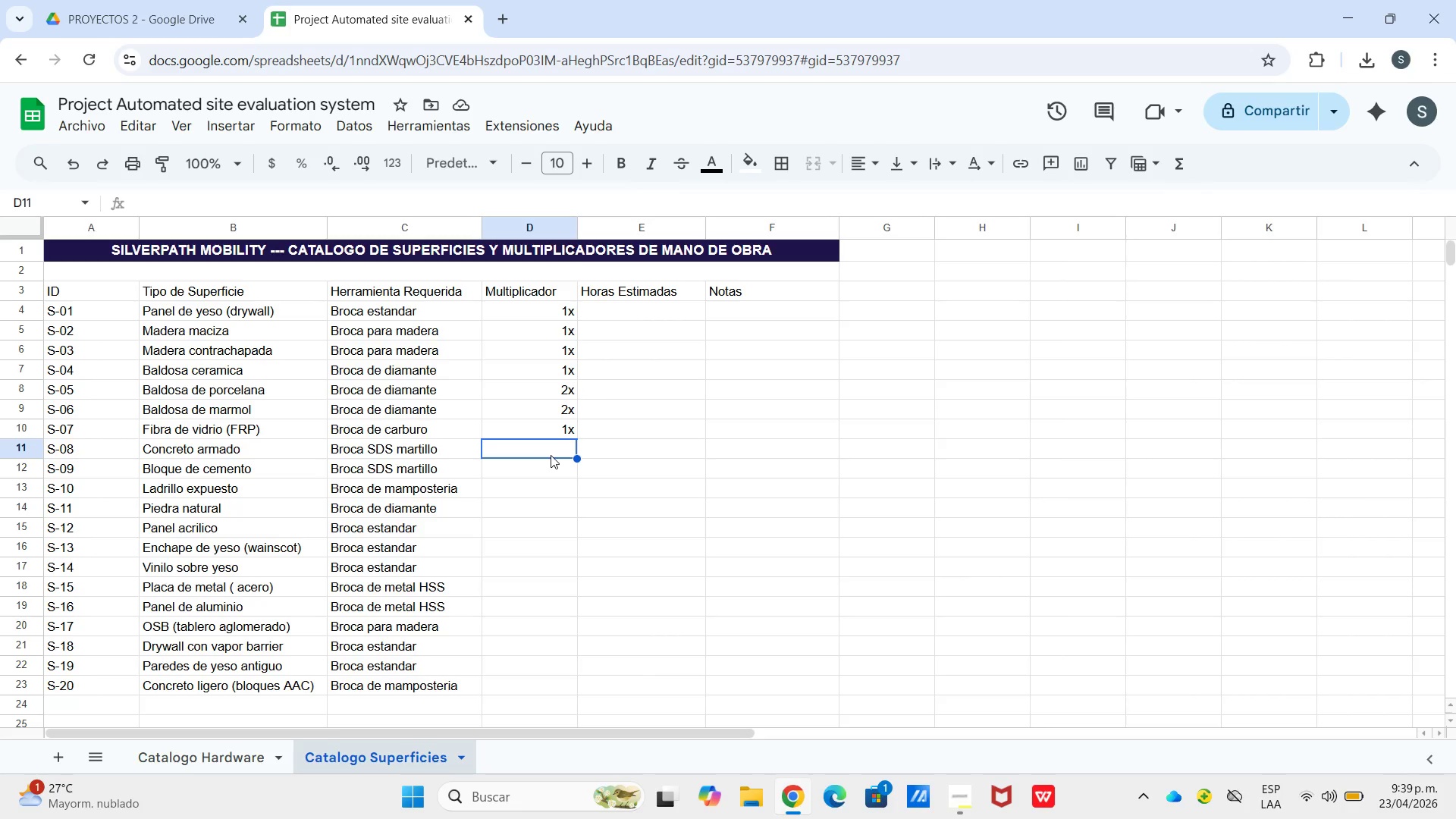 
left_click_drag(start_coordinate=[550, 316], to_coordinate=[566, 432])
 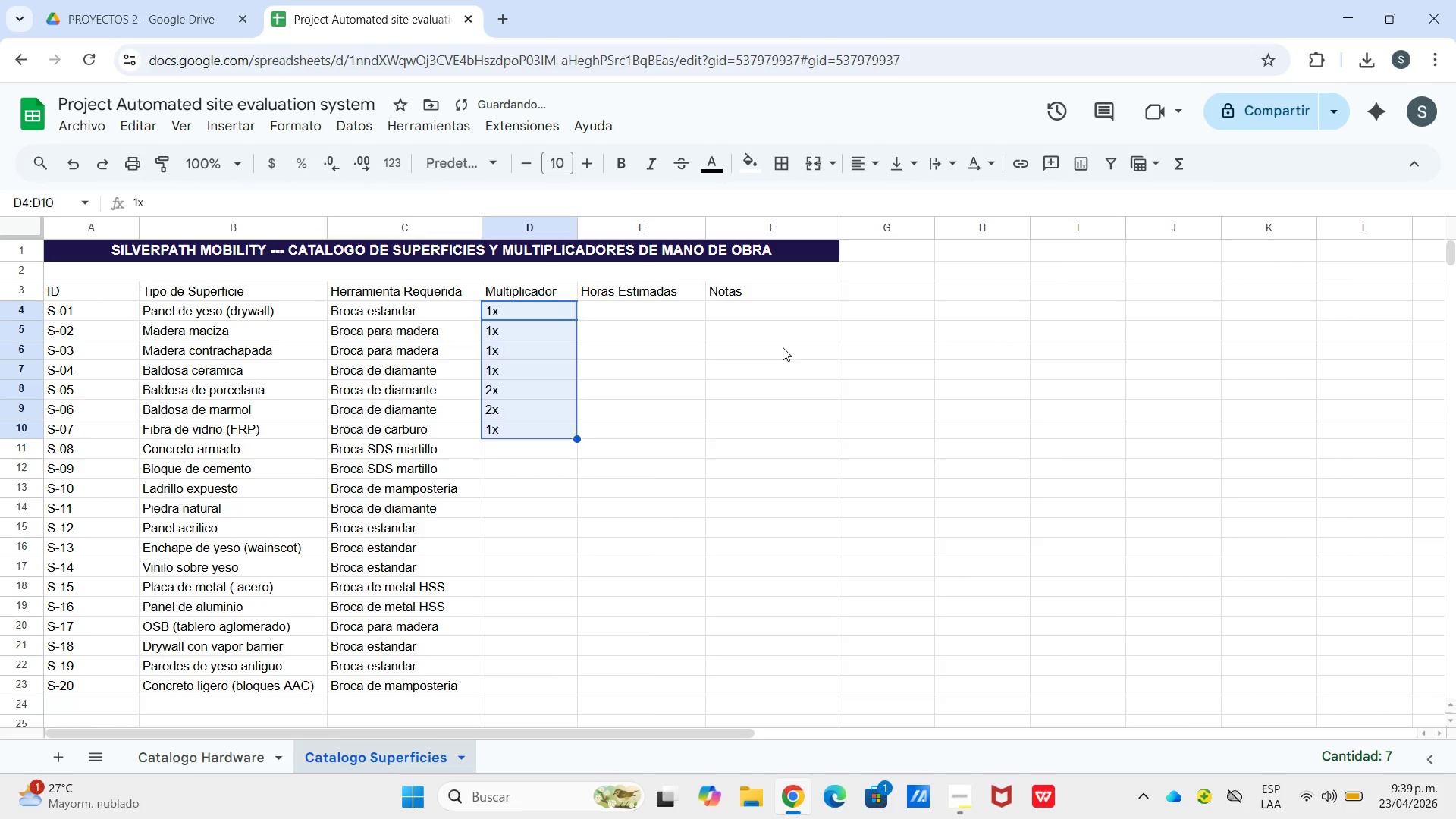 
double_click([535, 312])
 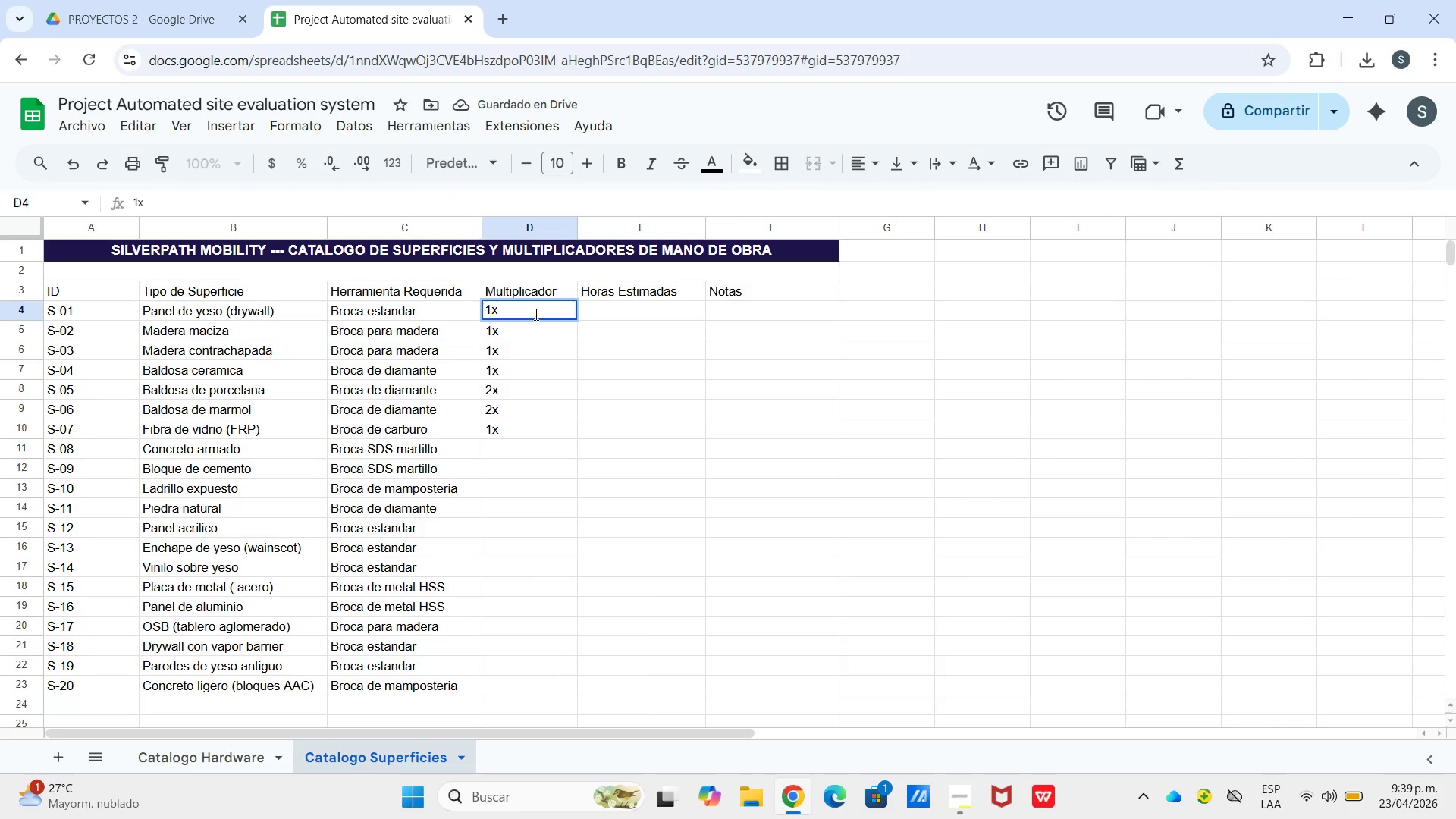 
key(Enter)
 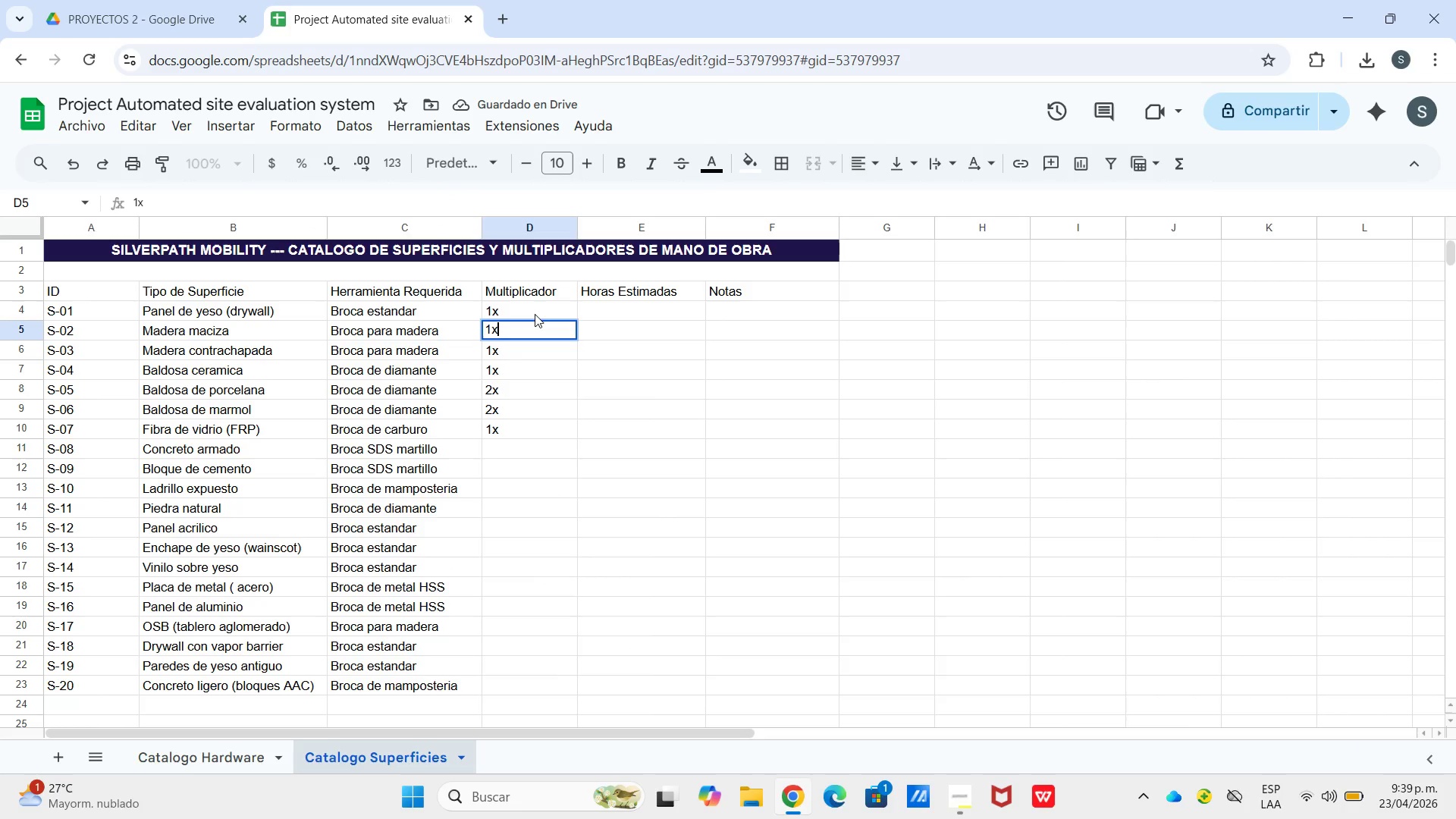 
key(Enter)
 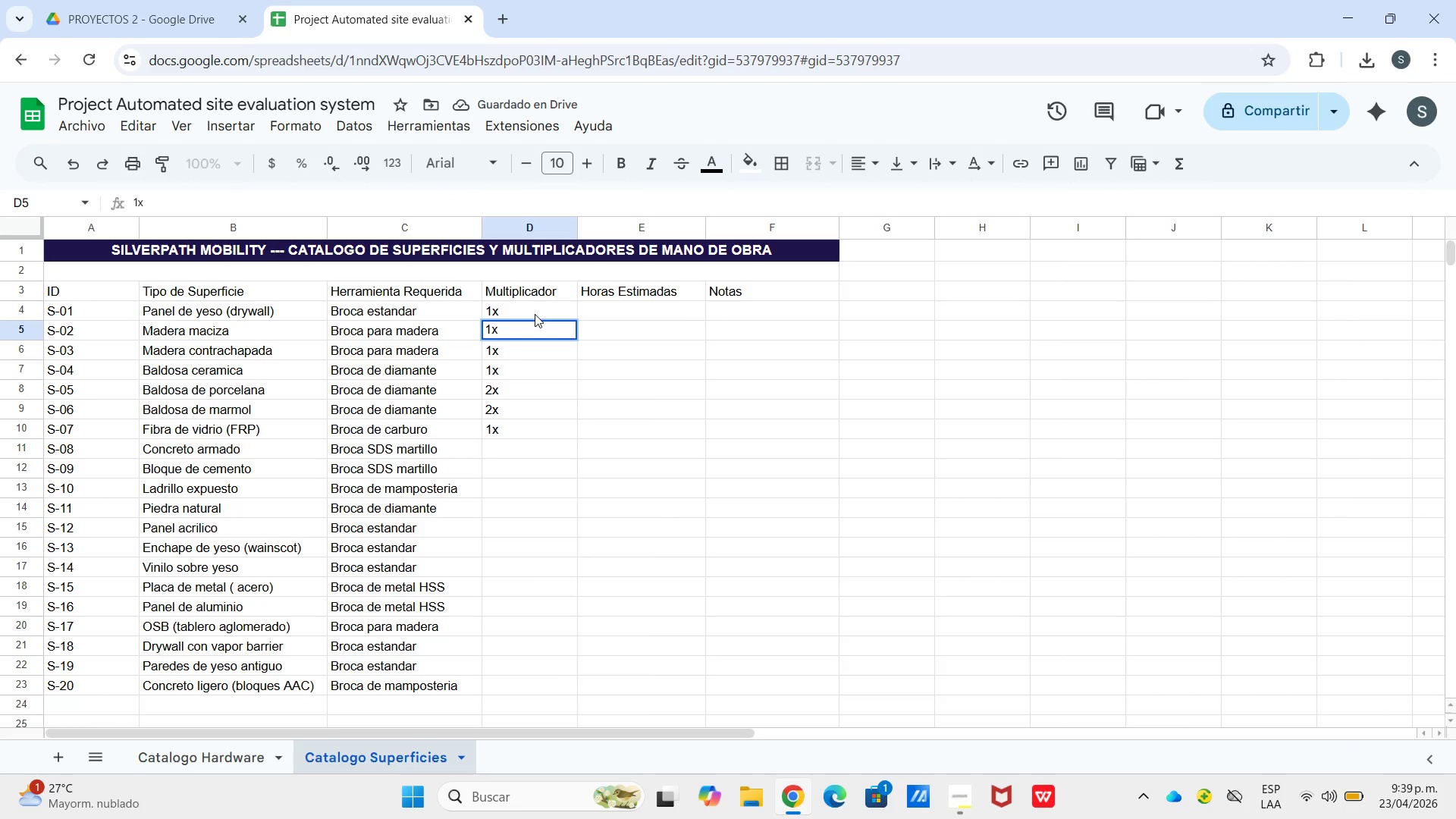 
key(Backspace)
 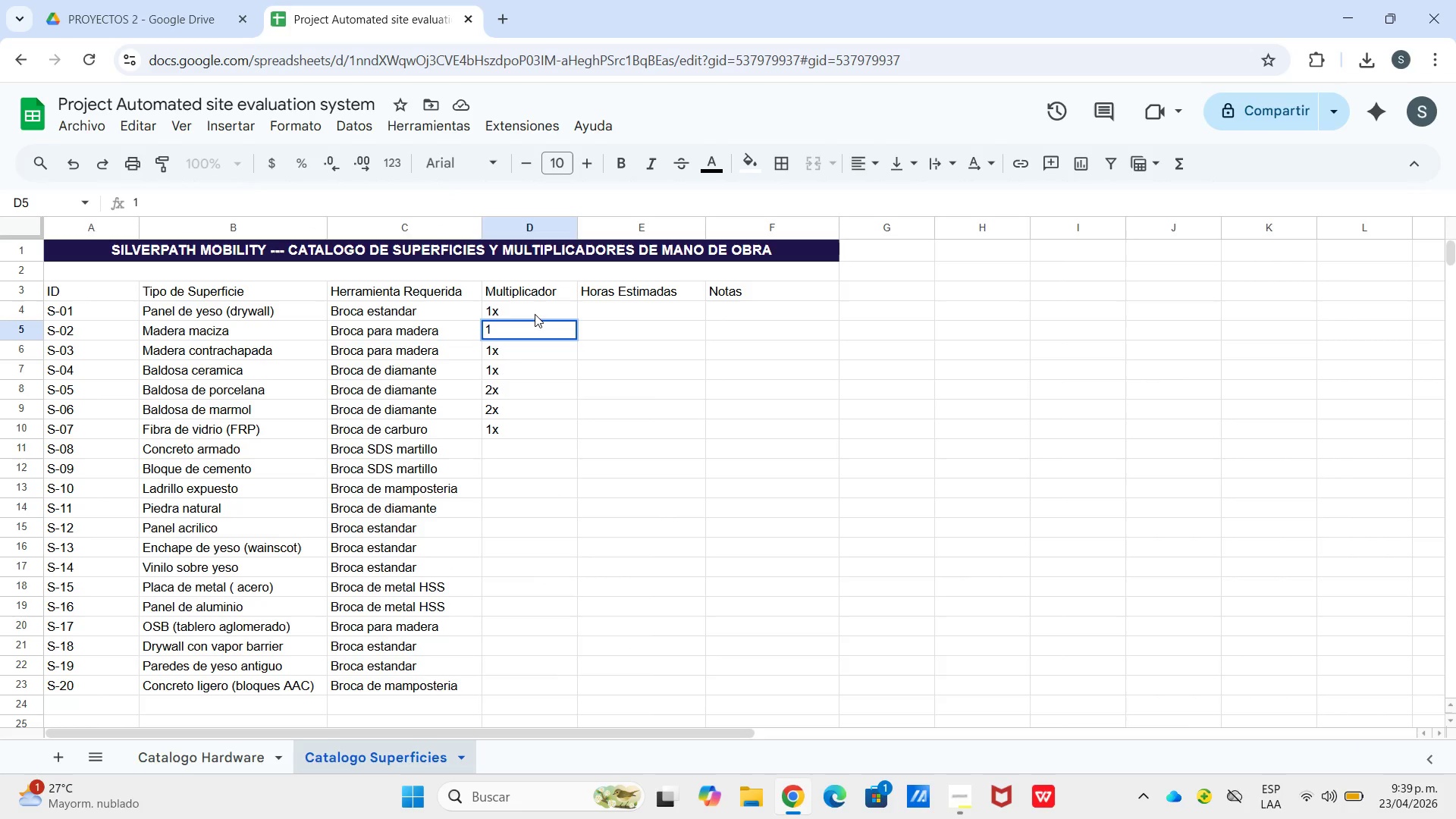 
key(NumpadDecimal)
 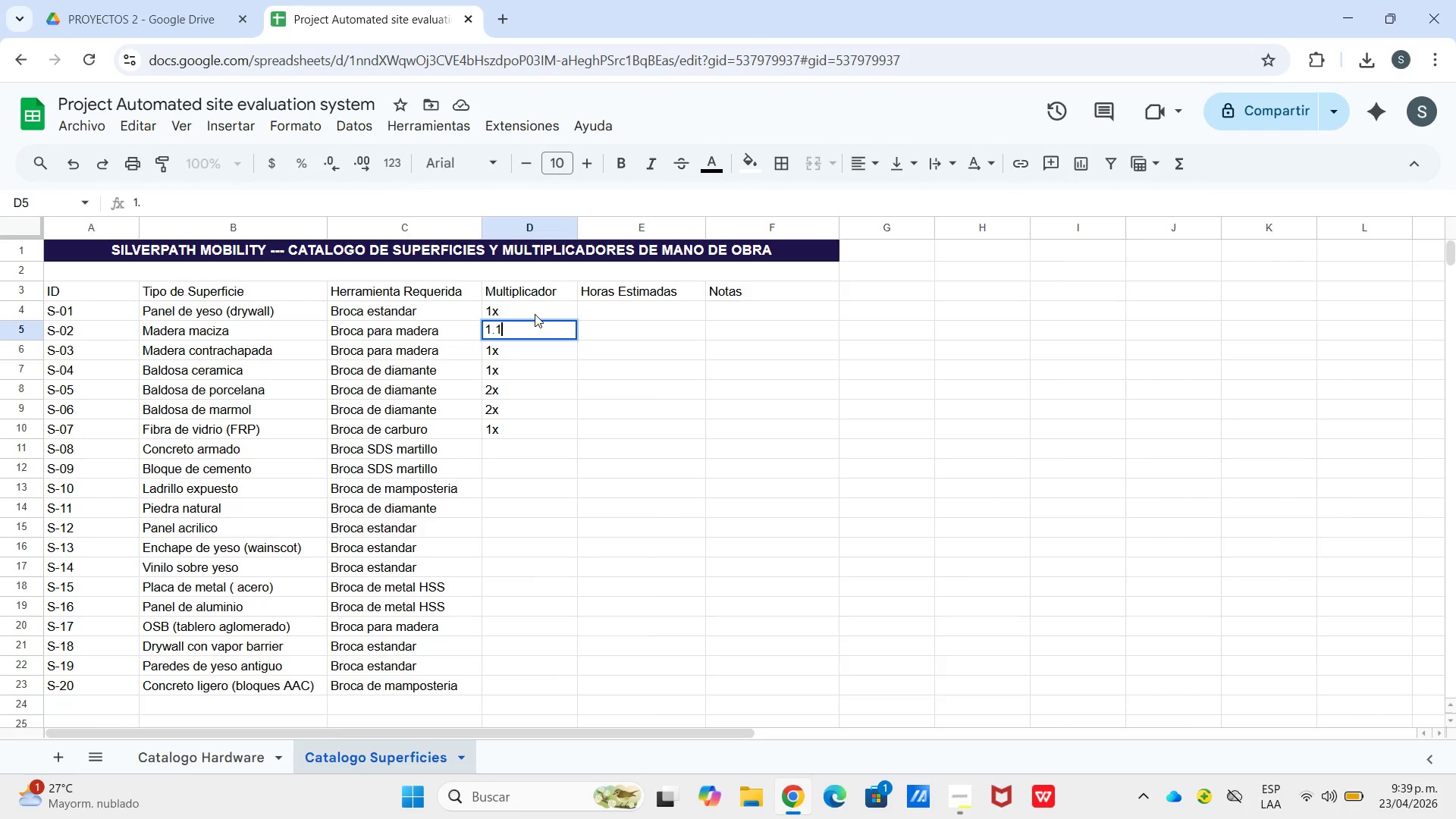 
key(Numpad1)
 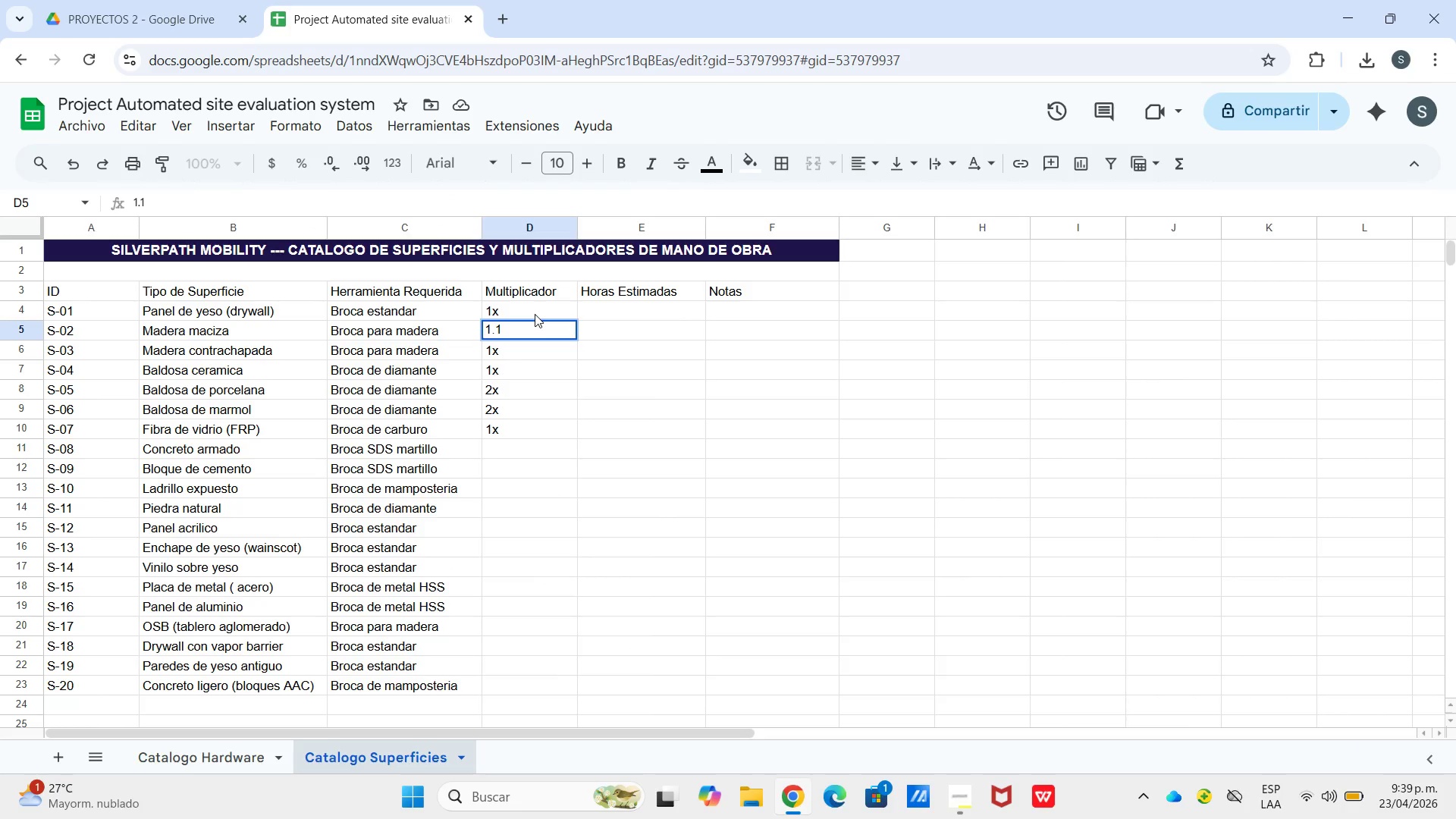 
key(X)
 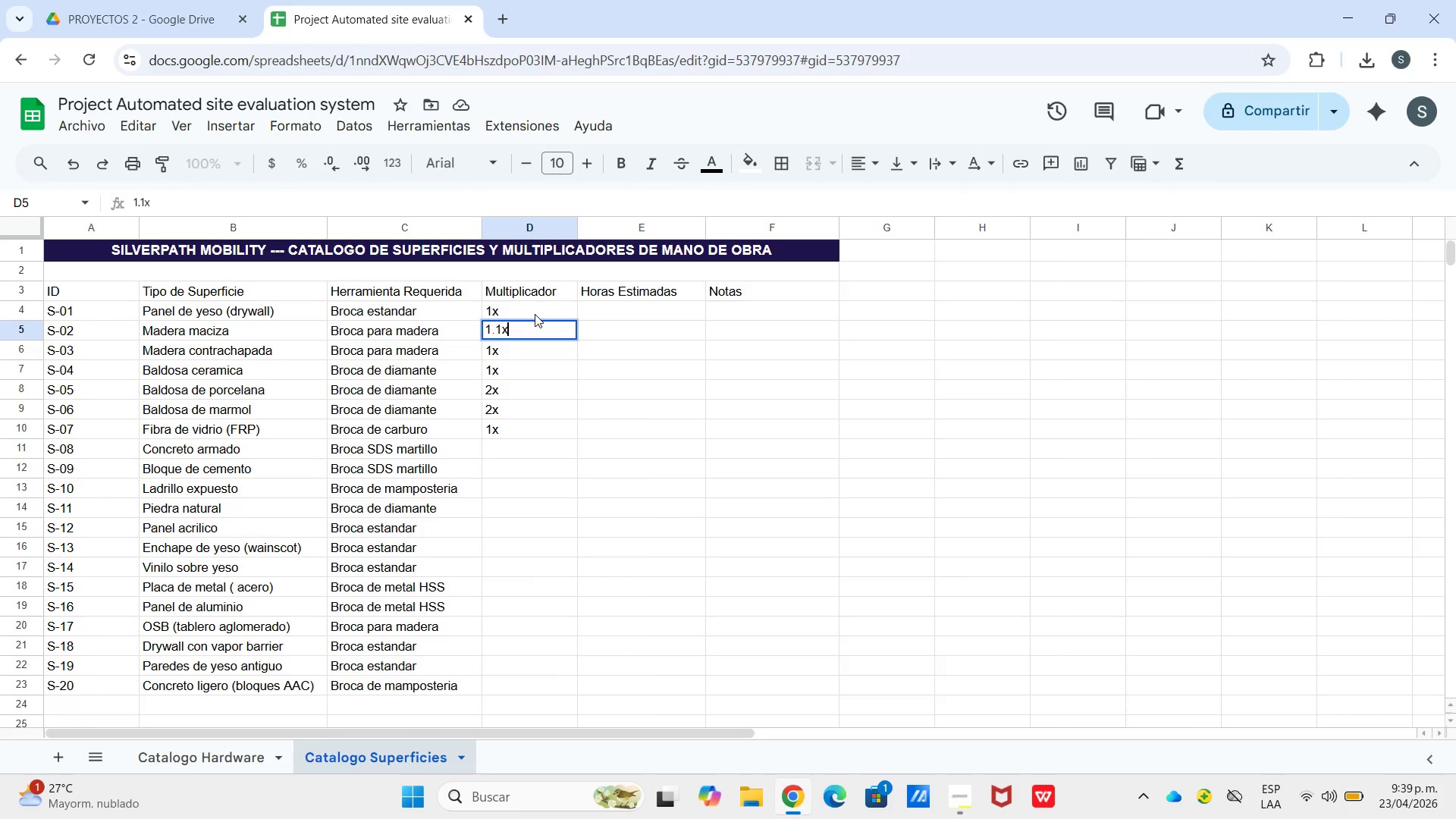 
key(Enter)
 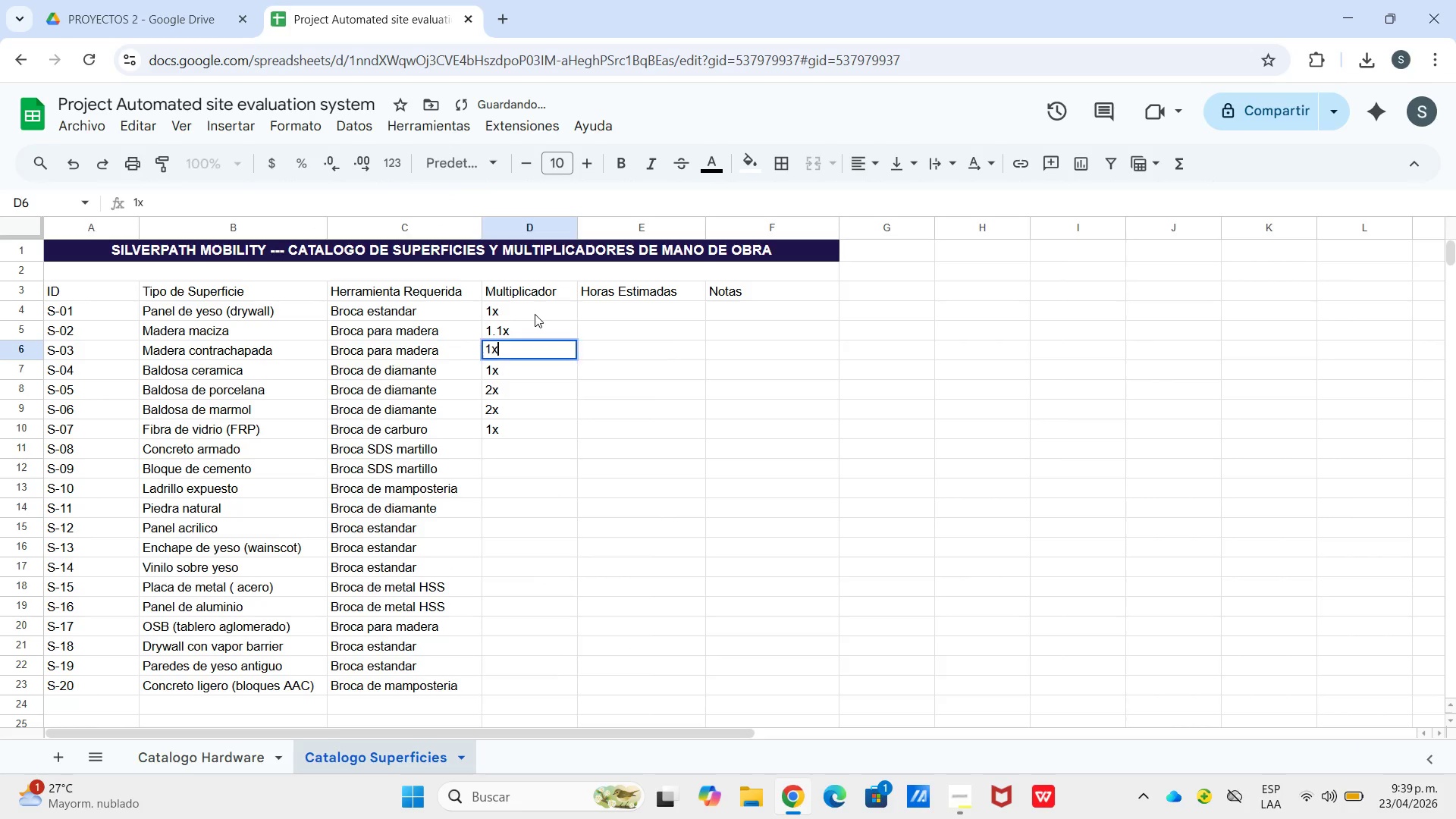 
key(Enter)
 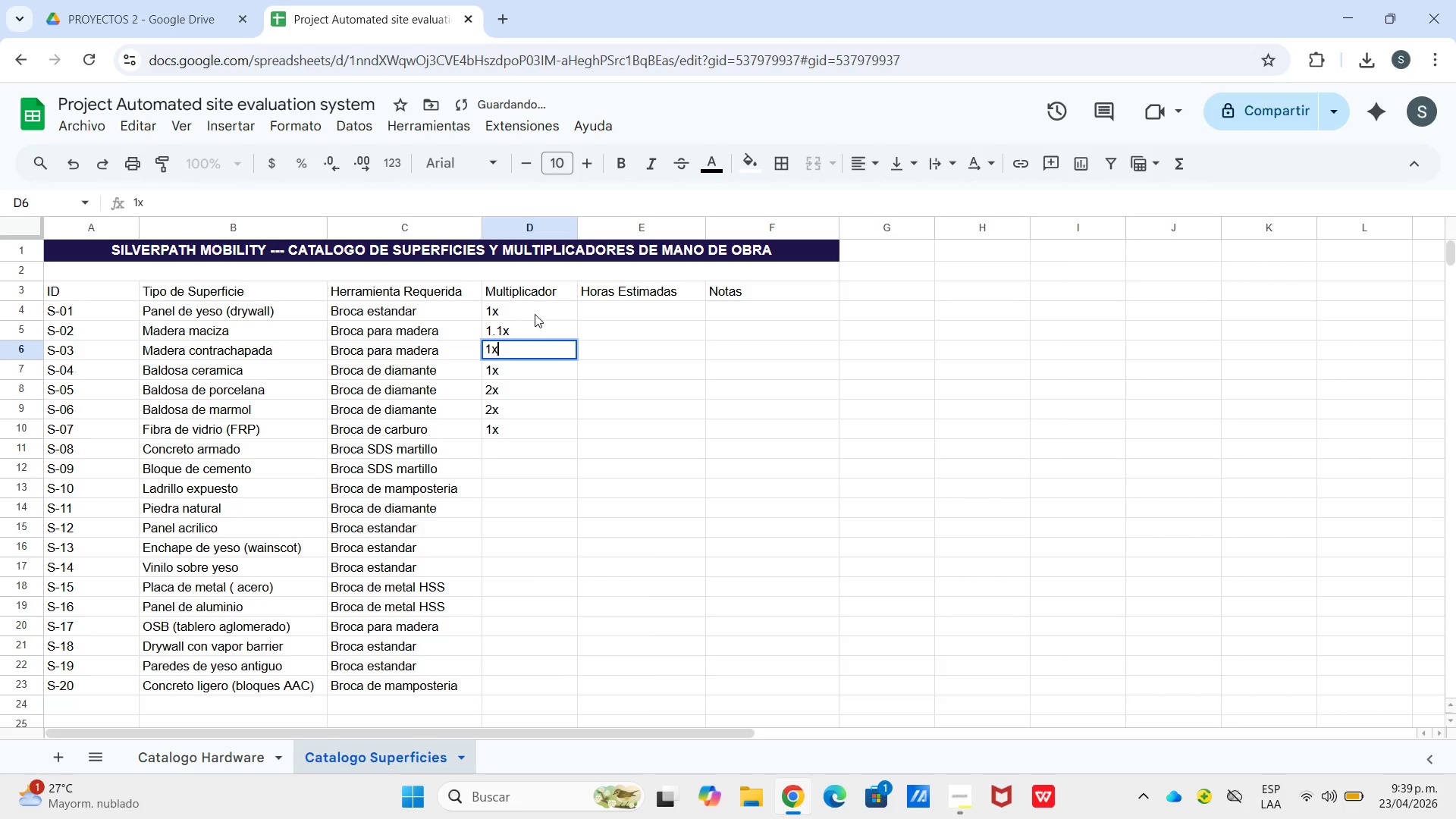 
key(Backspace)
 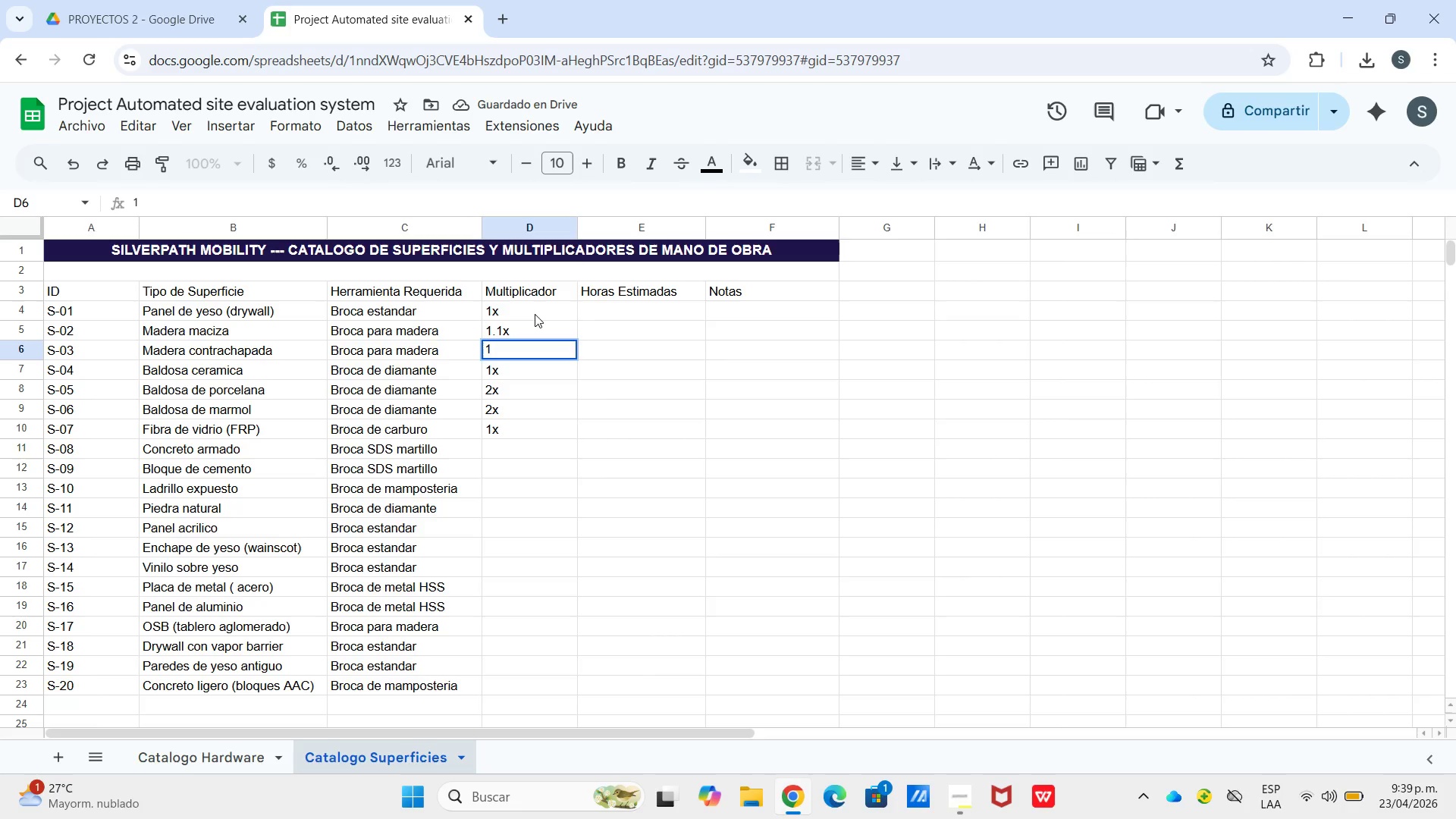 
key(NumpadDecimal)
 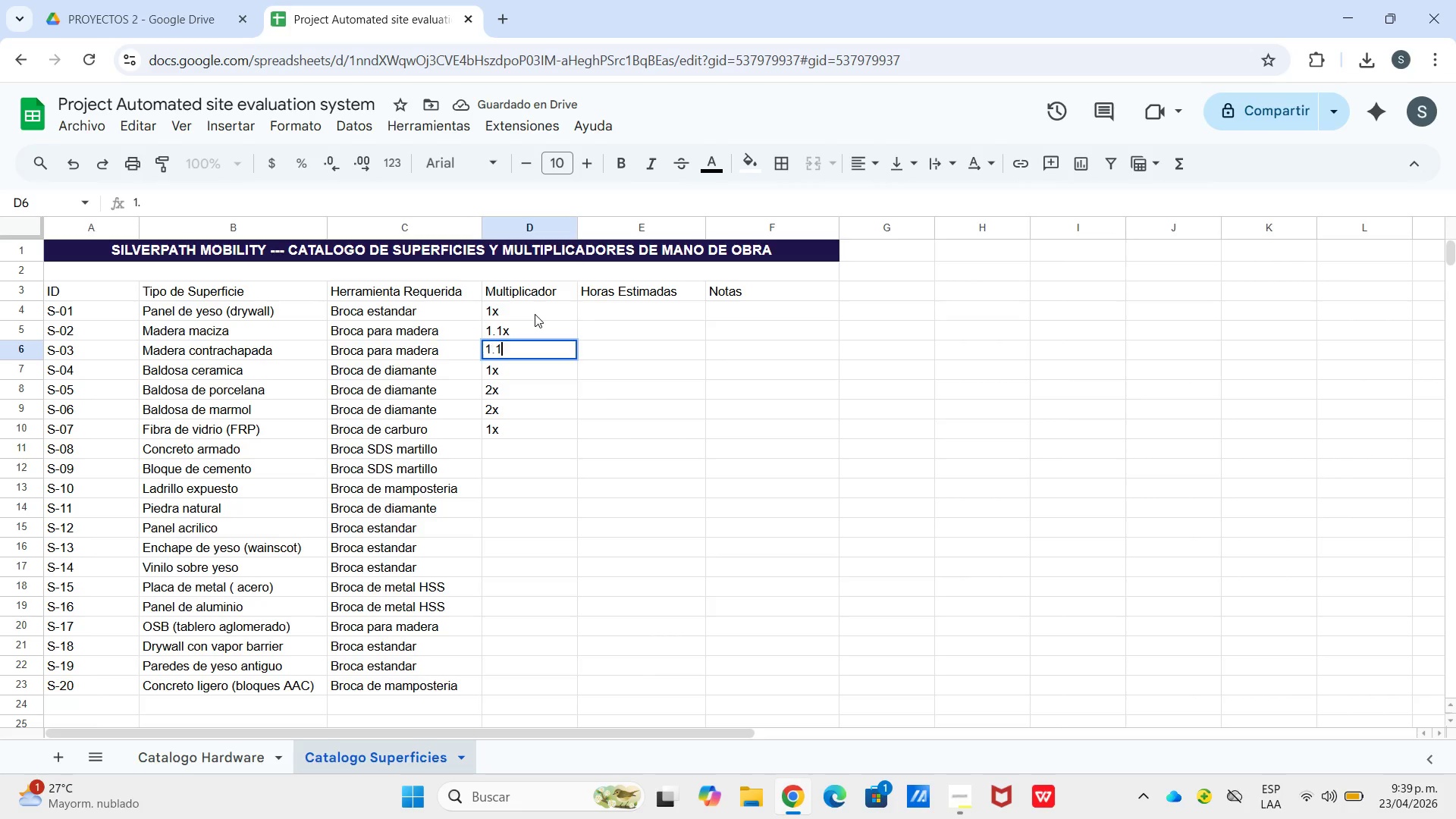 
key(Numpad1)
 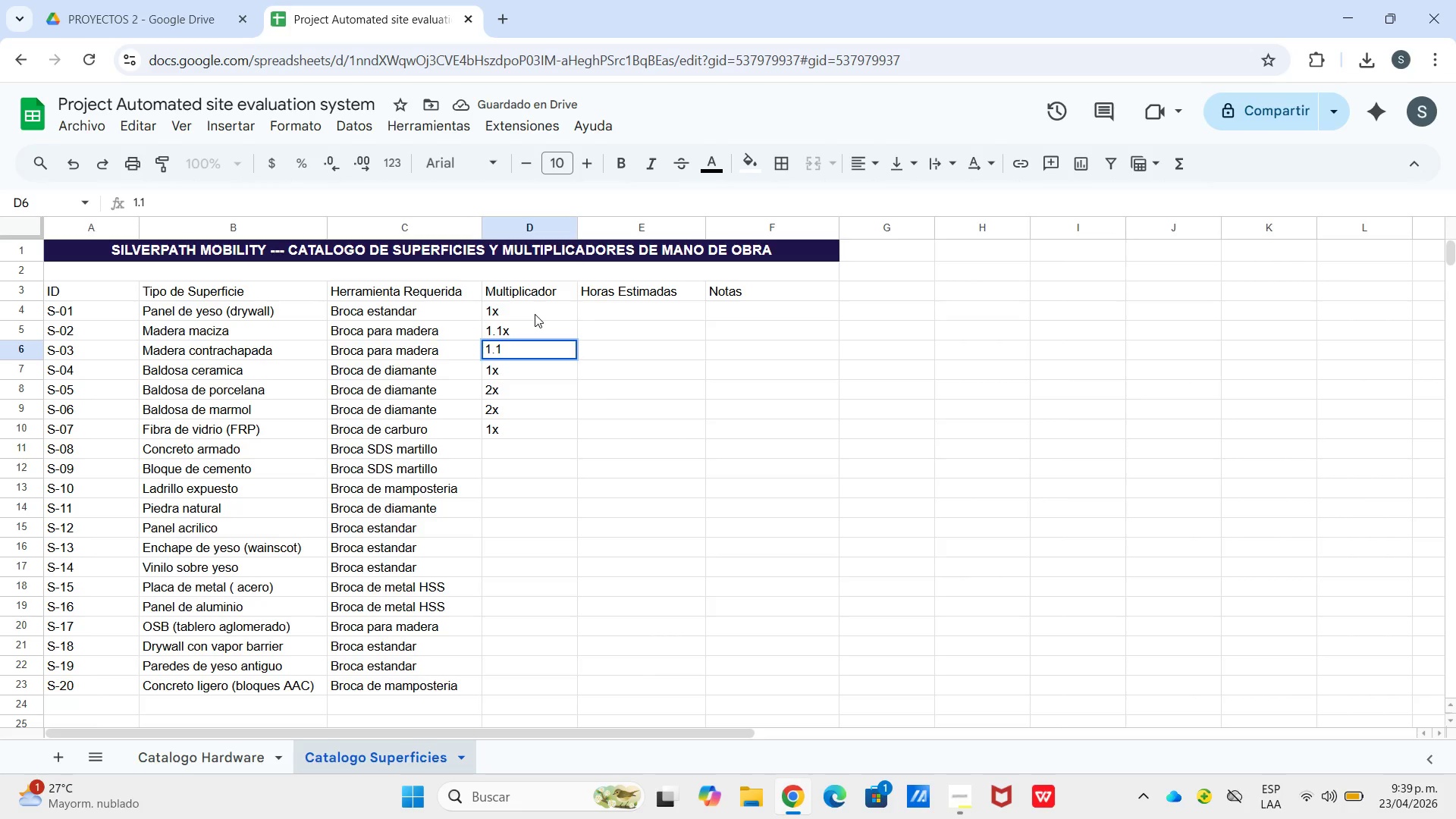 
key(X)
 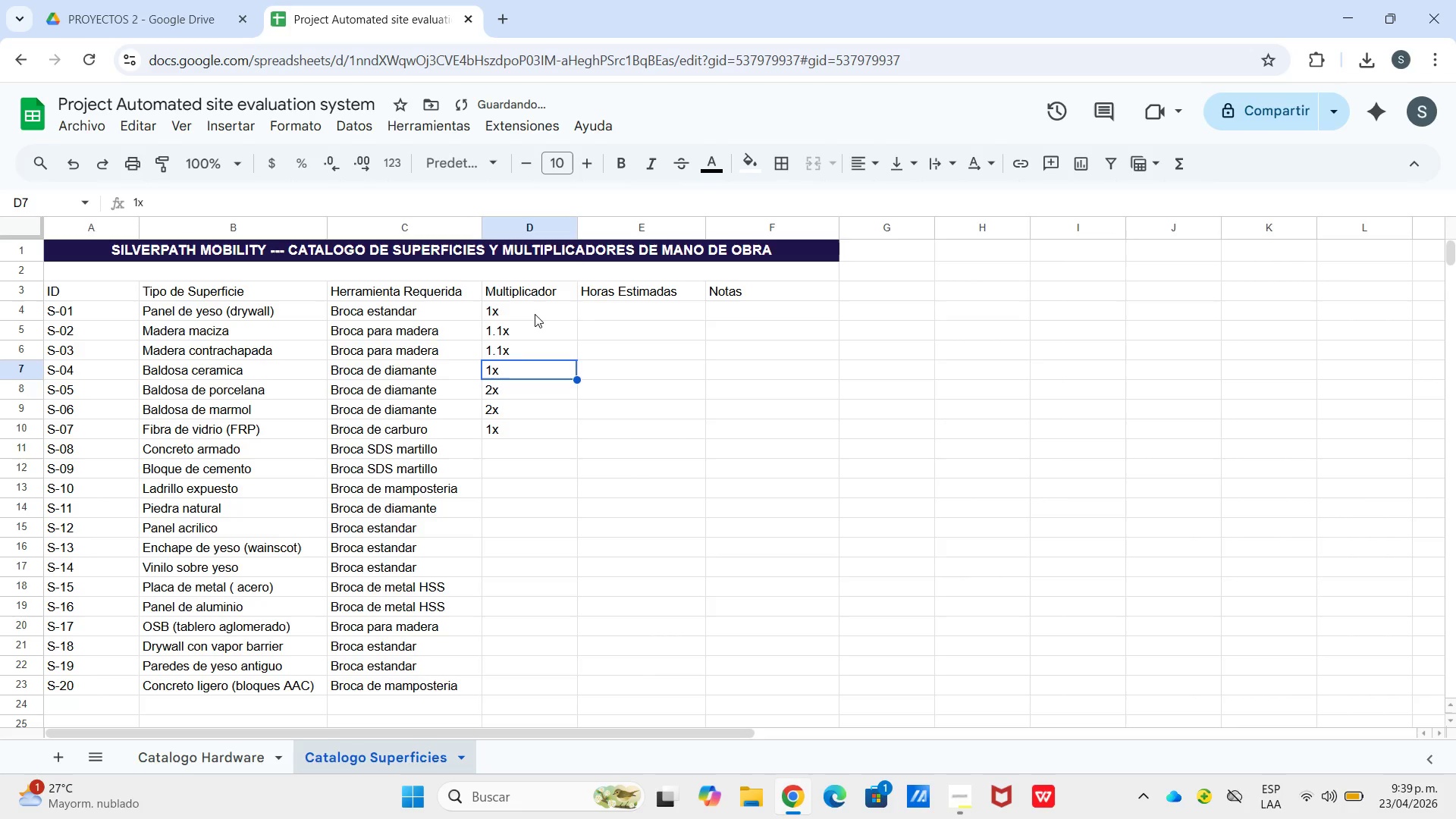 
key(Enter)
 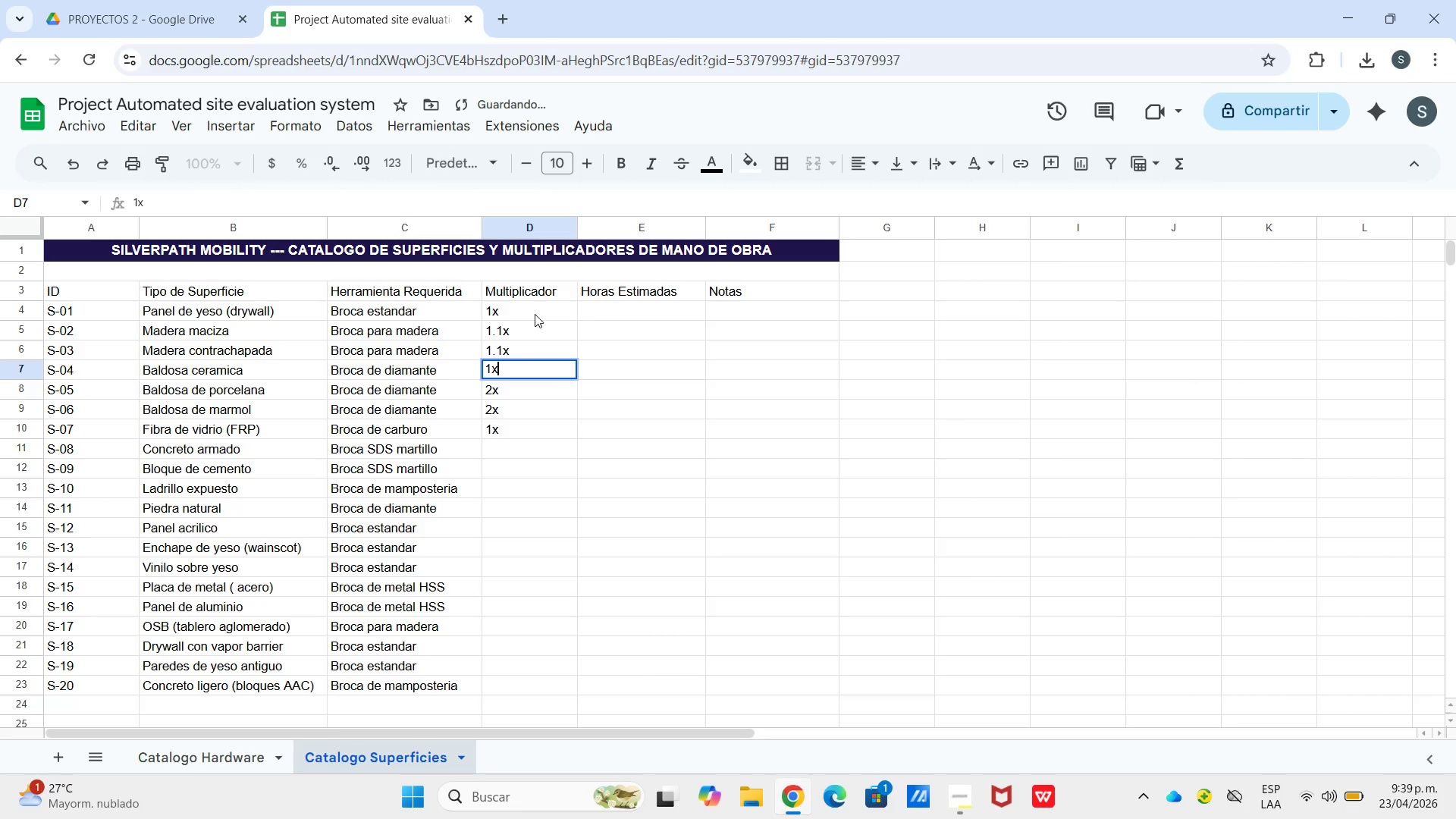 
key(Enter)
 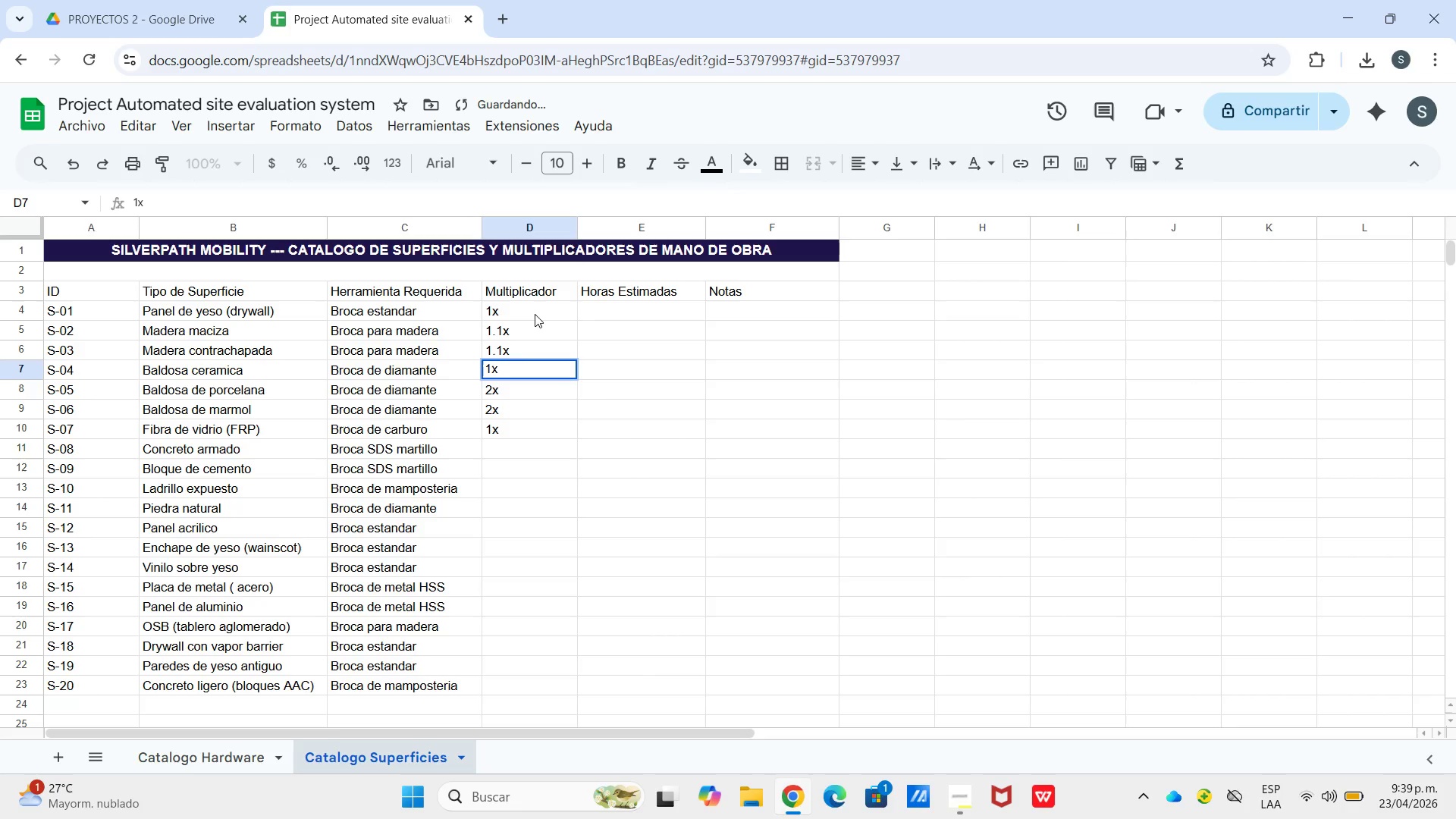 
key(Backspace)
type(.35x)
 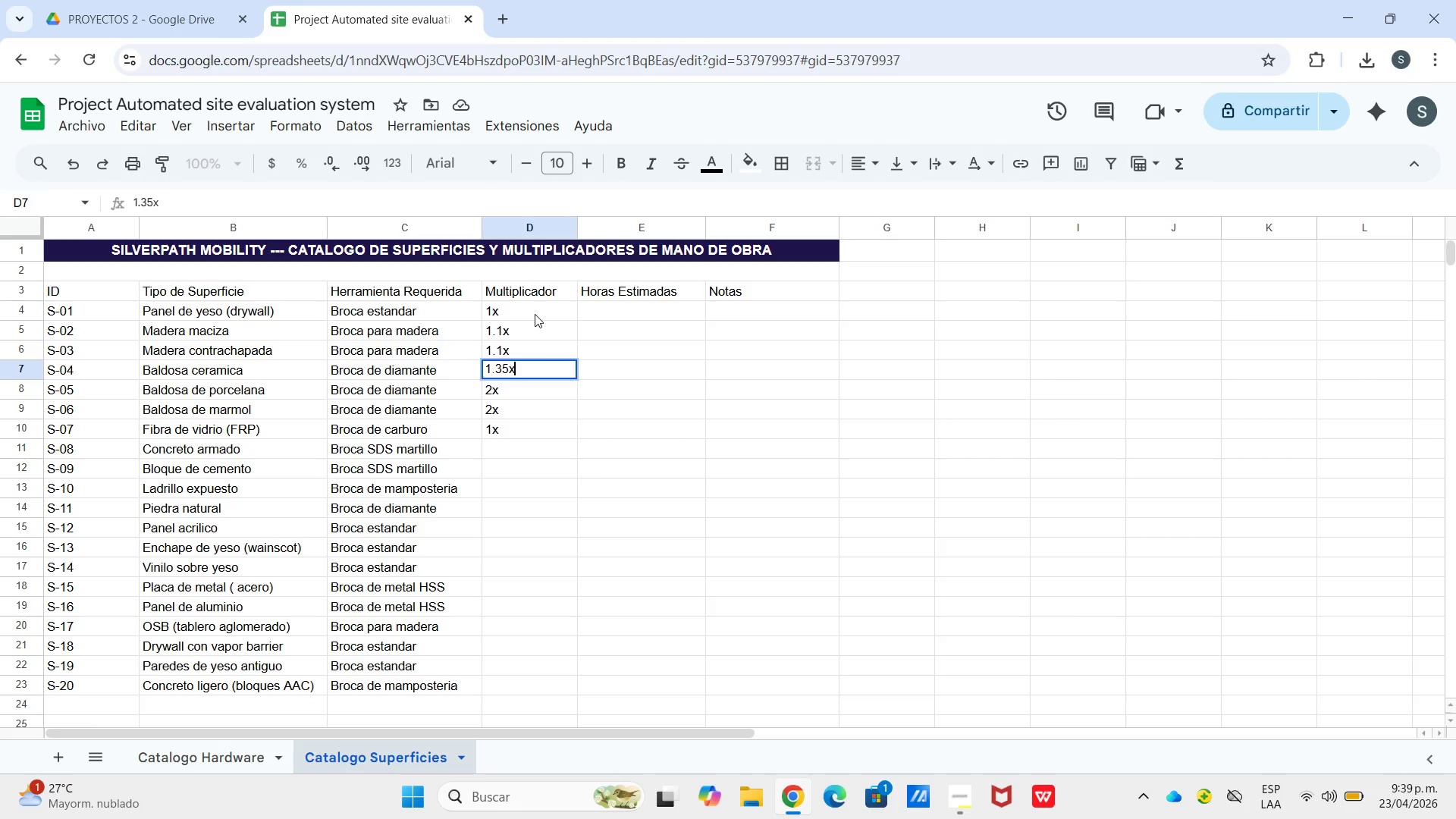 
key(Enter)
 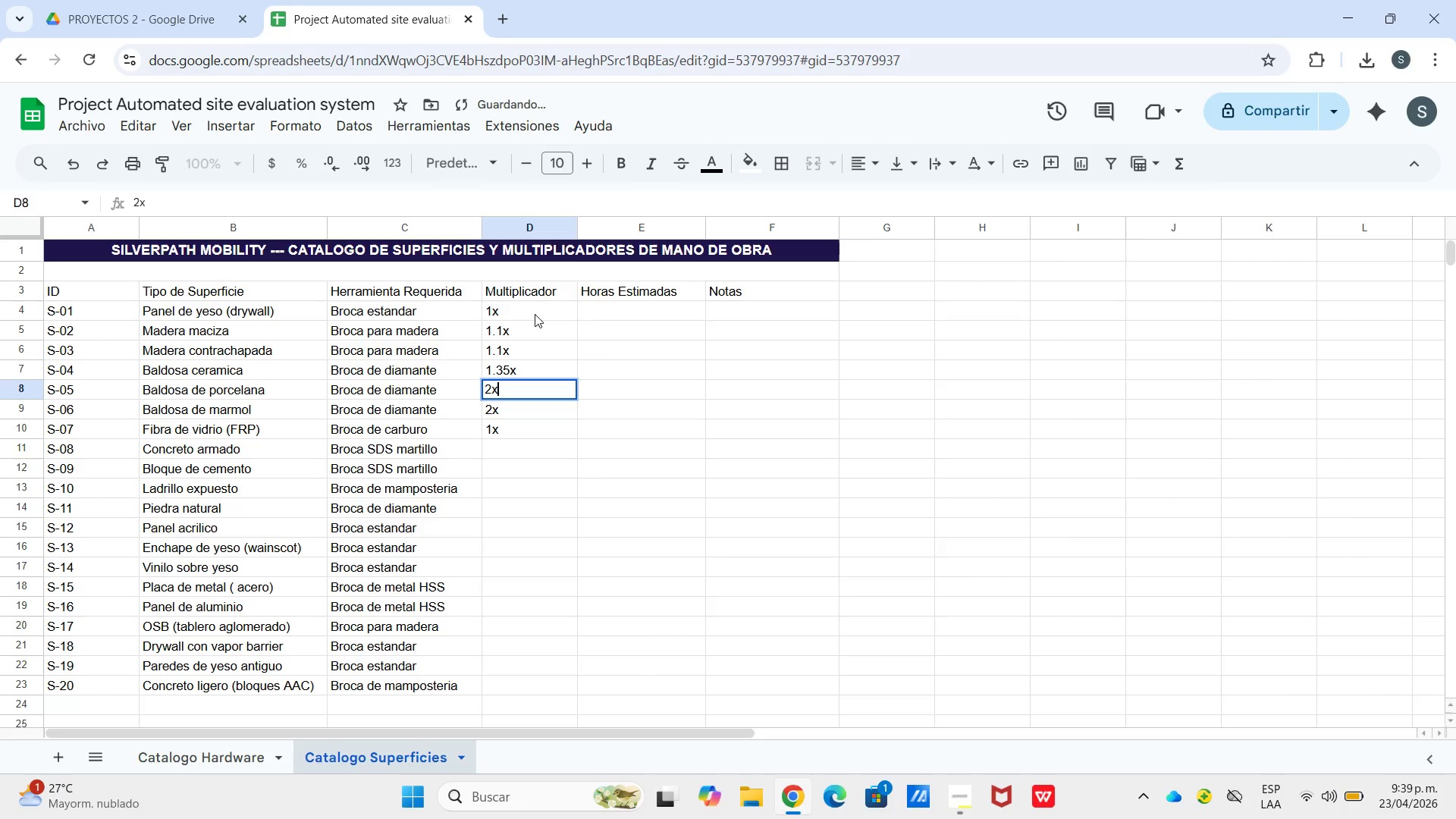 
key(Enter)
 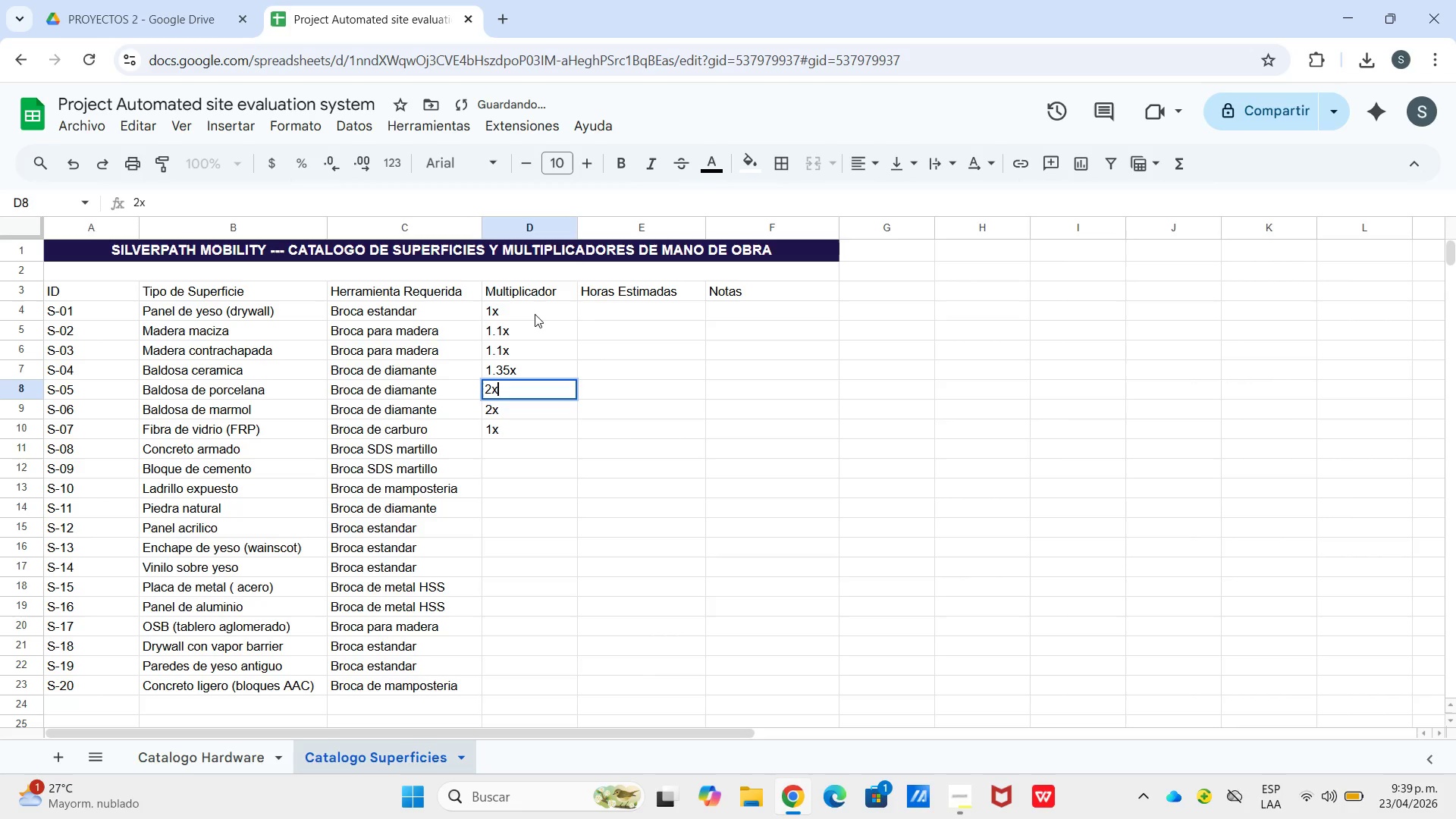 
key(Backspace)
key(Backspace)
key(Backspace)
type(1.50x)
 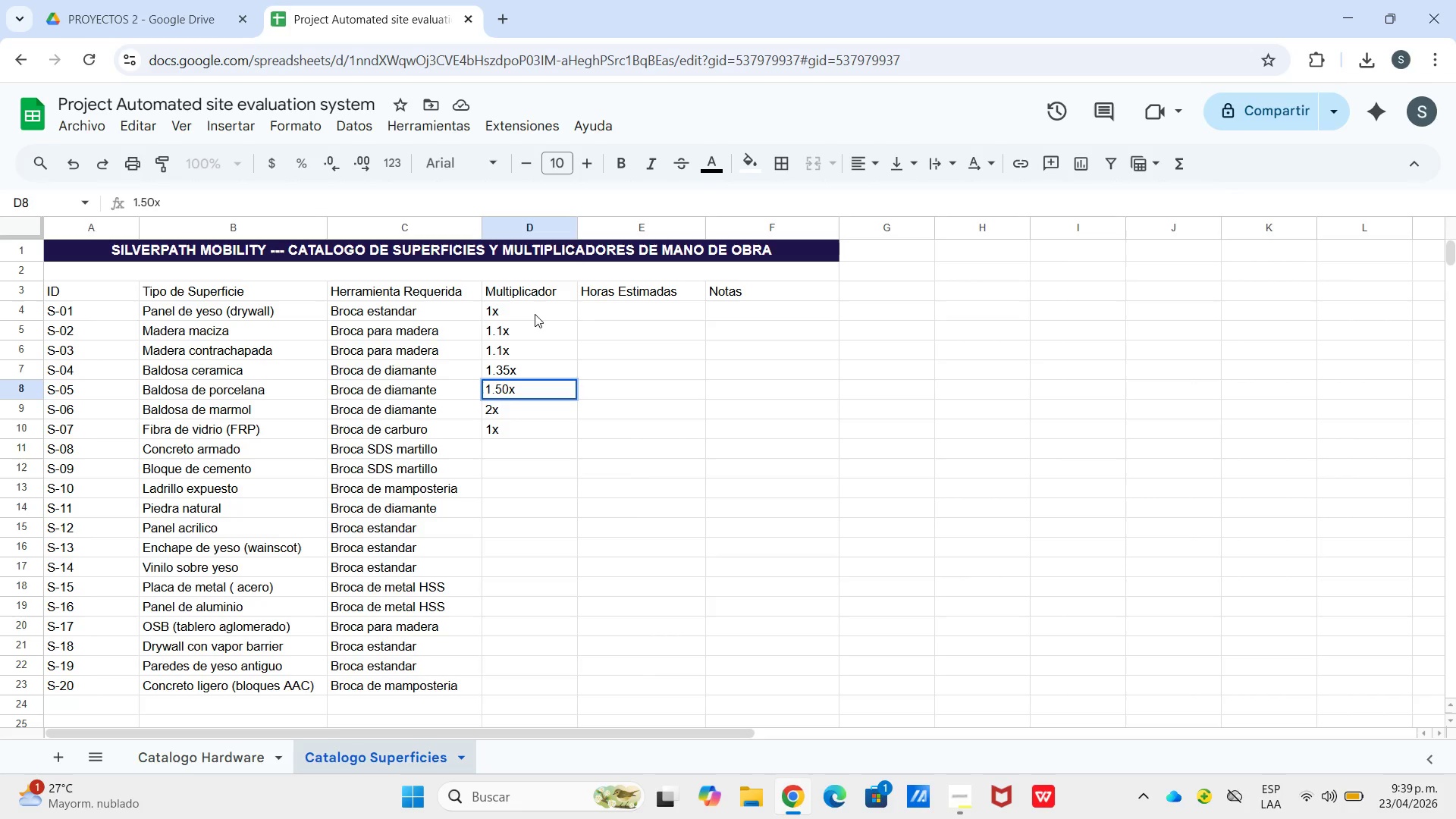 
key(Enter)
 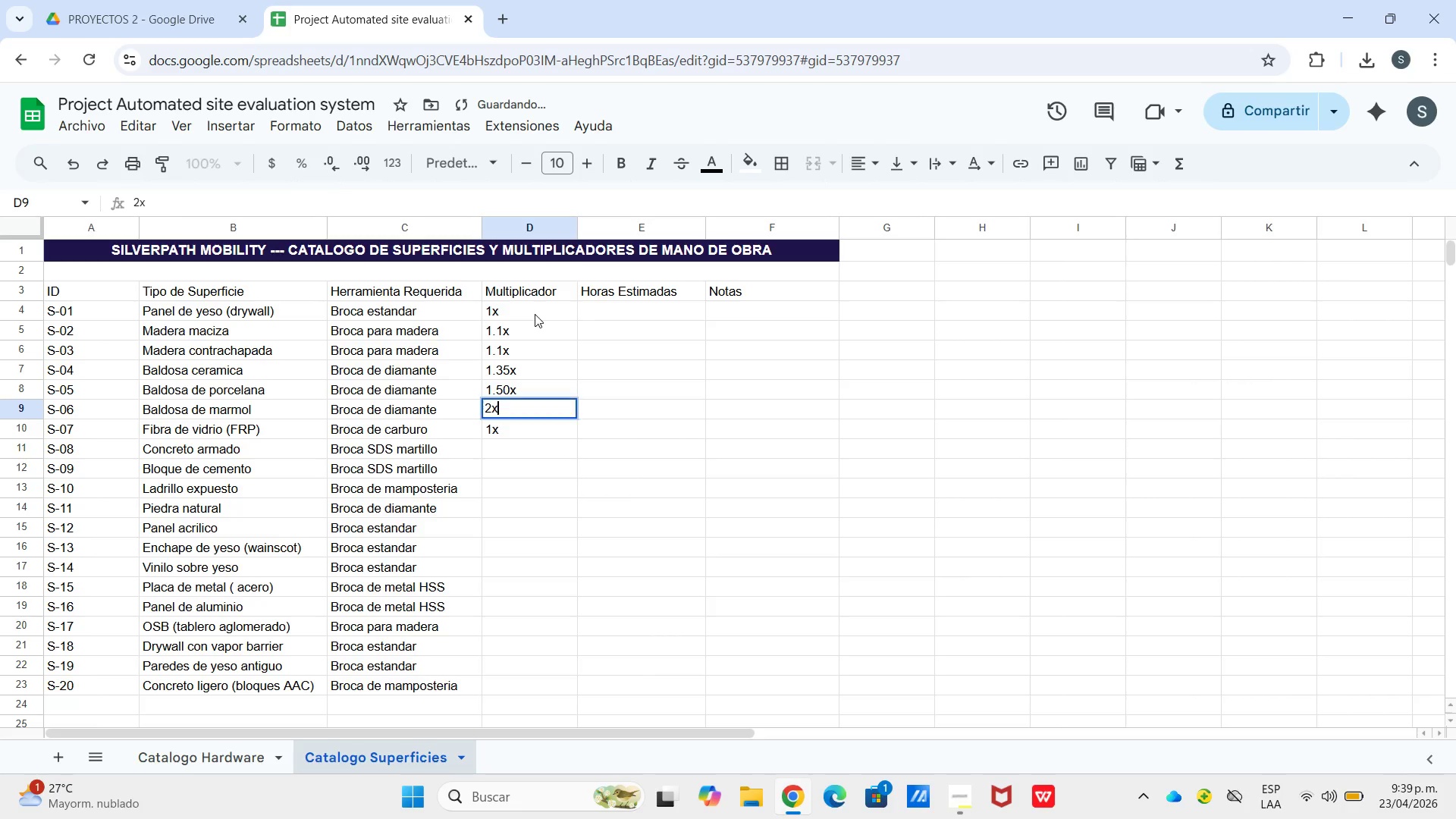 
key(Enter)
 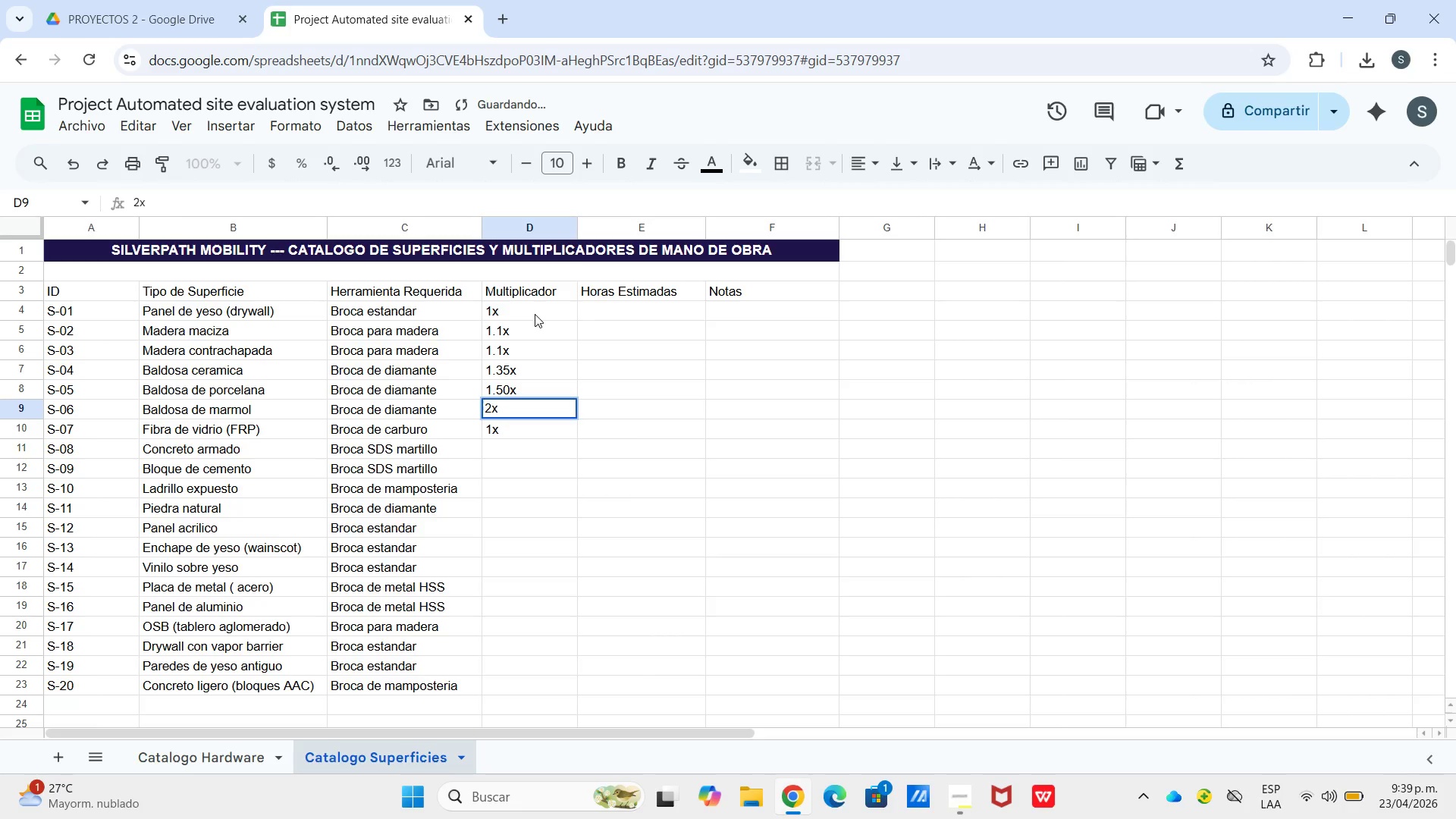 
key(Backspace)
key(Backspace)
key(Backspace)
type(1.50x)
key(Backspace)
key(Backspace)
key(Backspace)
type(60x)
 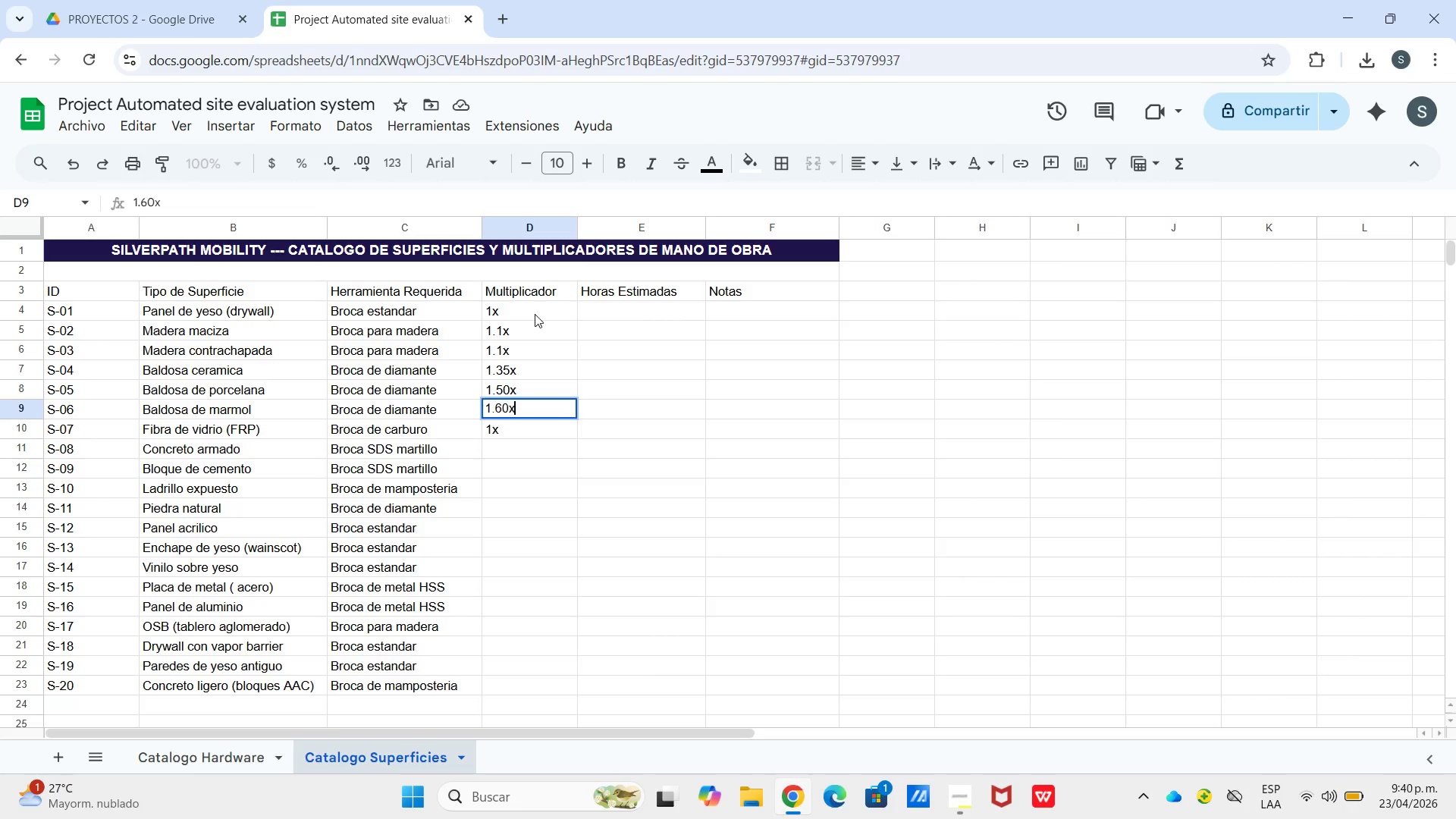 
key(Enter)
 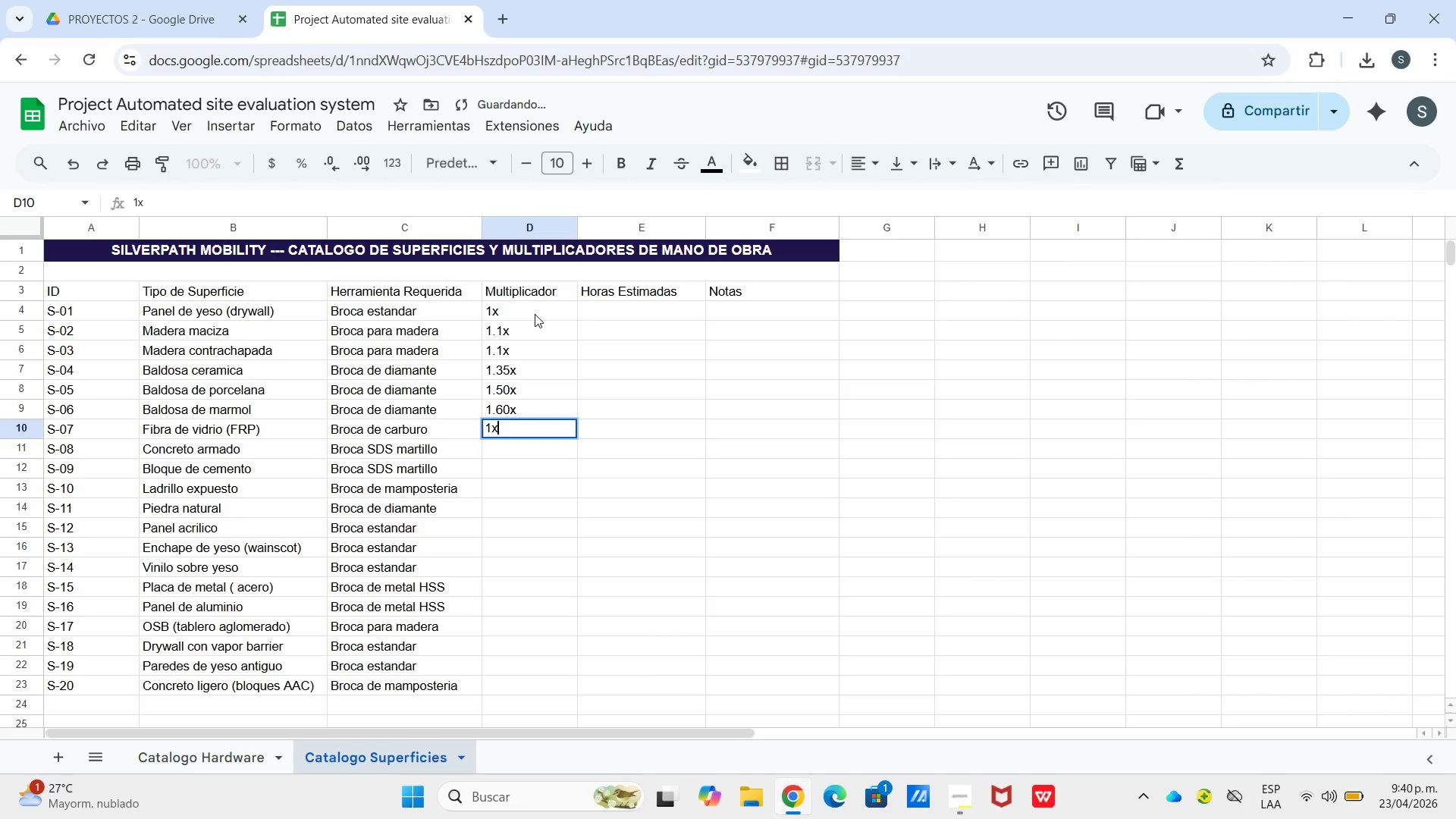 
key(Enter)
 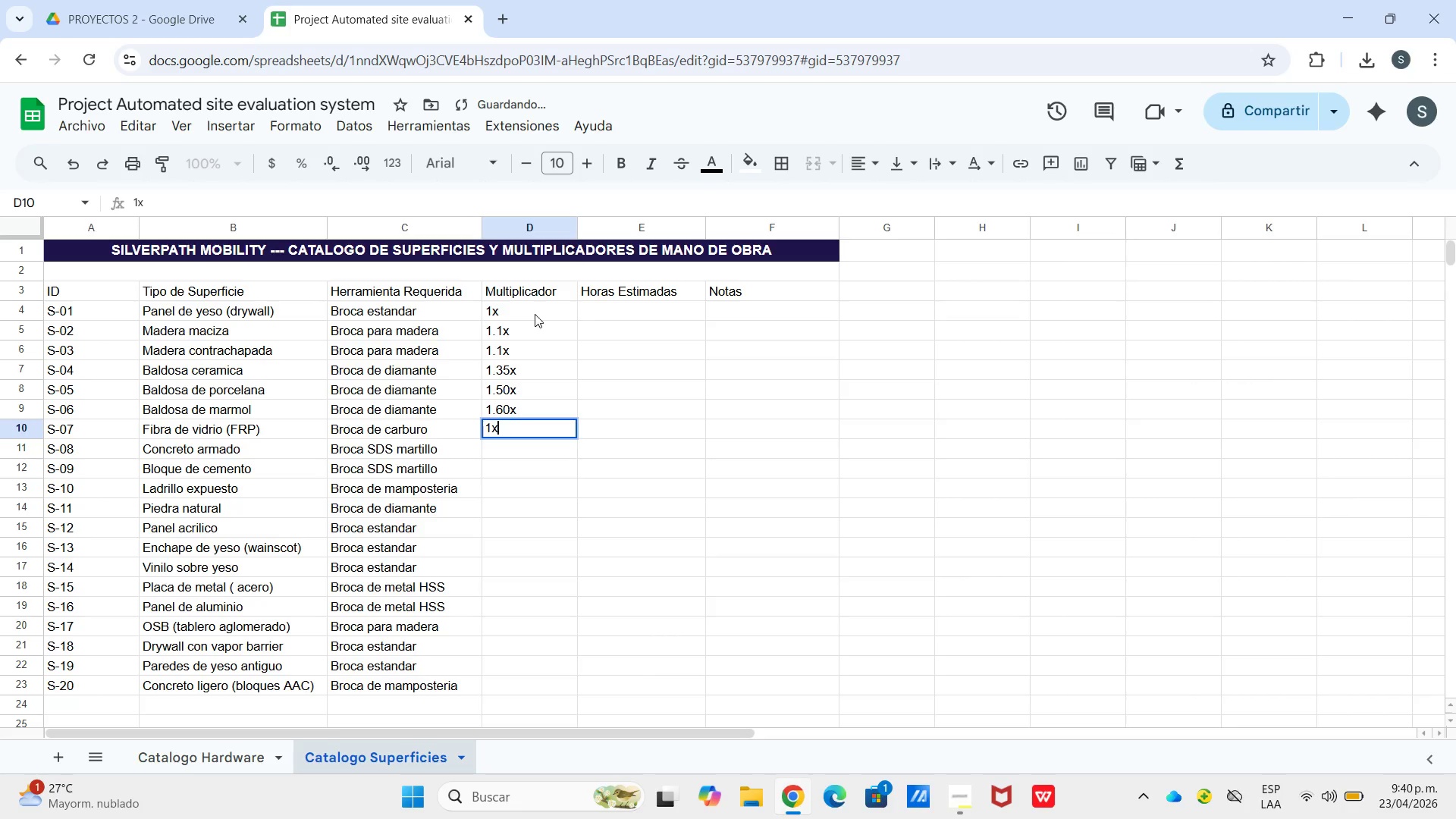 
key(Backspace)
key(Backspace)
key(Backspace)
type(1.40x)
 